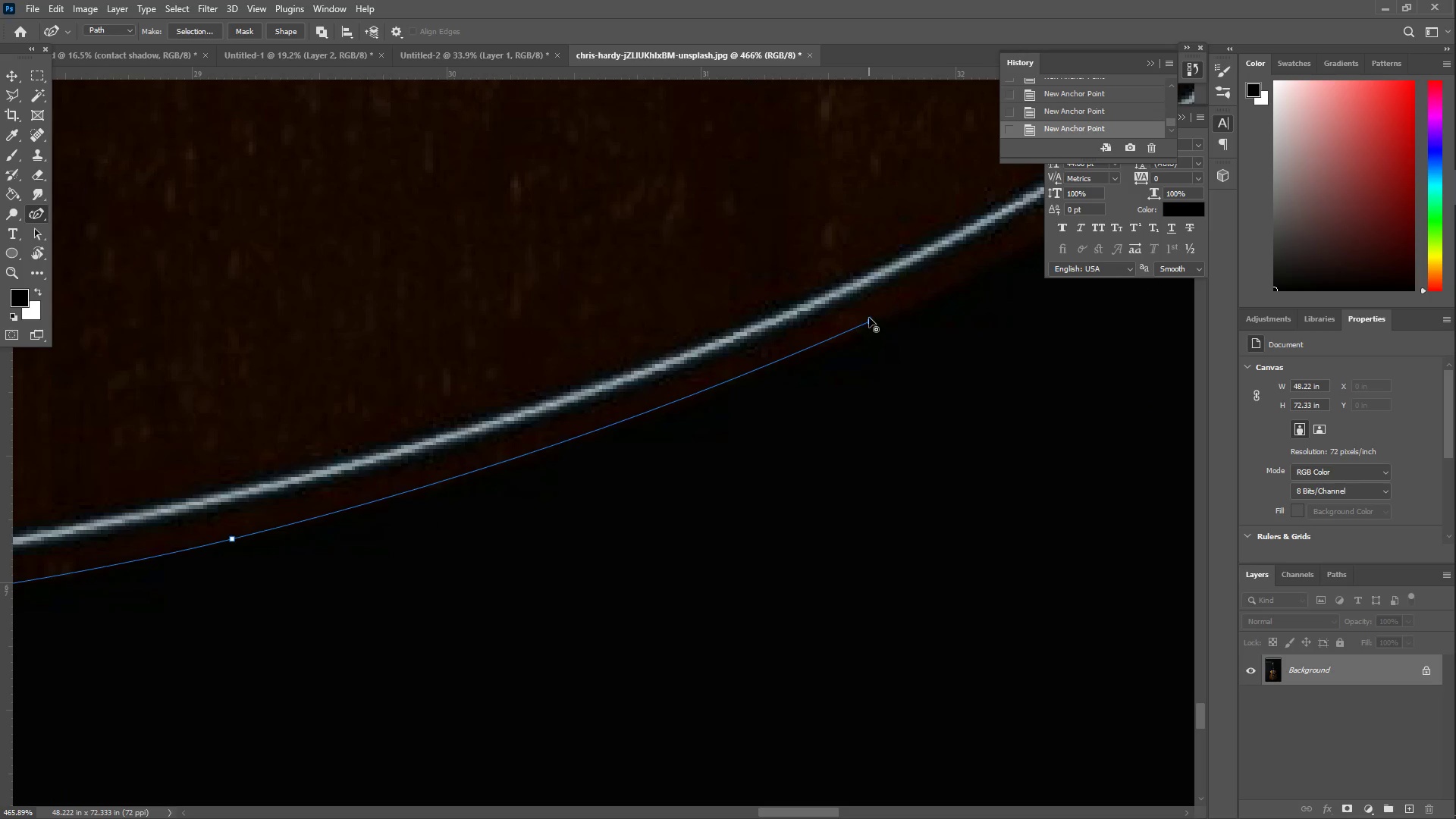 
hold_key(key=Space, duration=0.62)
 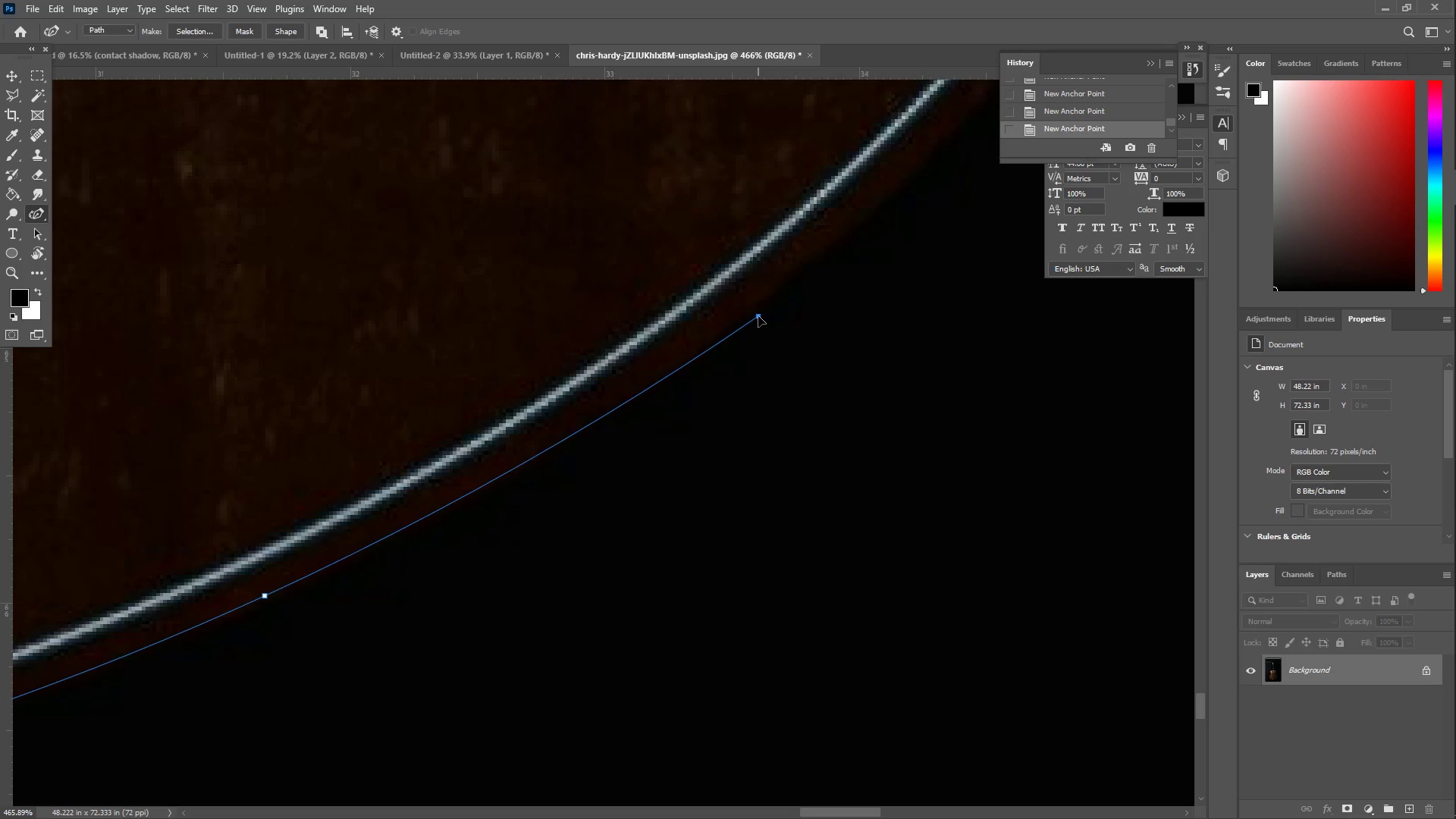 
left_click_drag(start_coordinate=[921, 203], to_coordinate=[315, 478])
 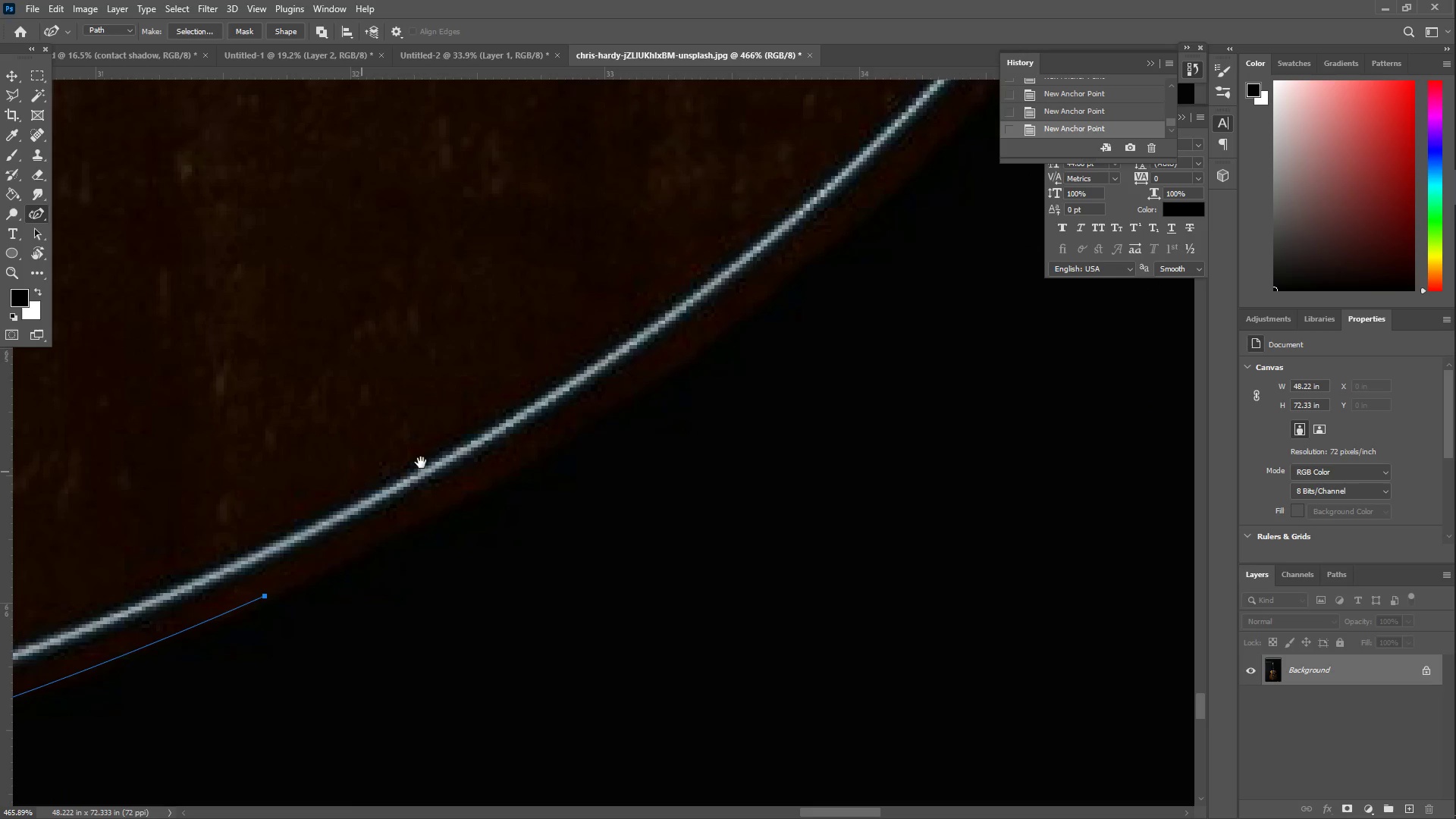 
left_click_drag(start_coordinate=[656, 395], to_coordinate=[765, 295])
 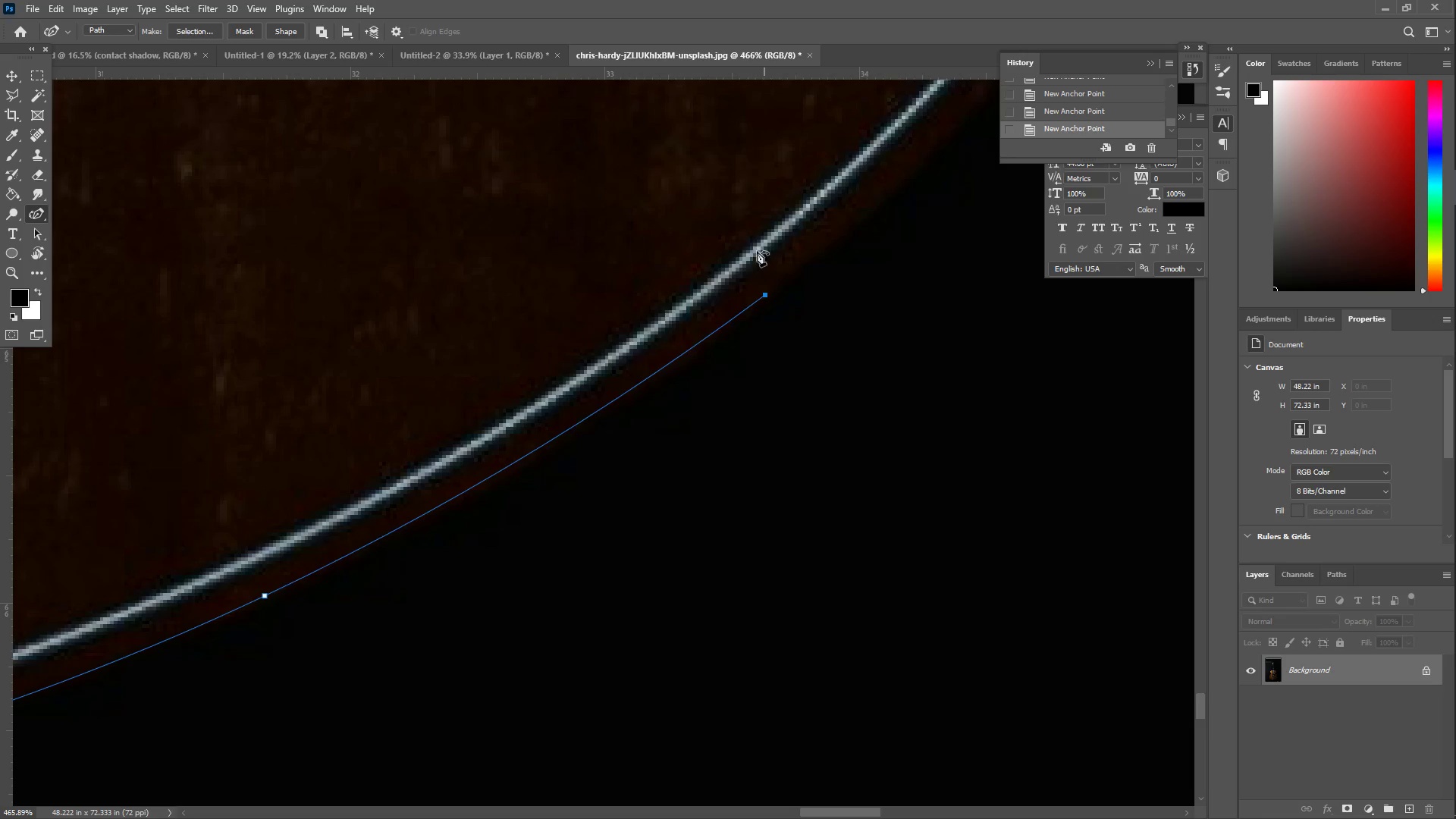 
hold_key(key=Space, duration=0.61)
 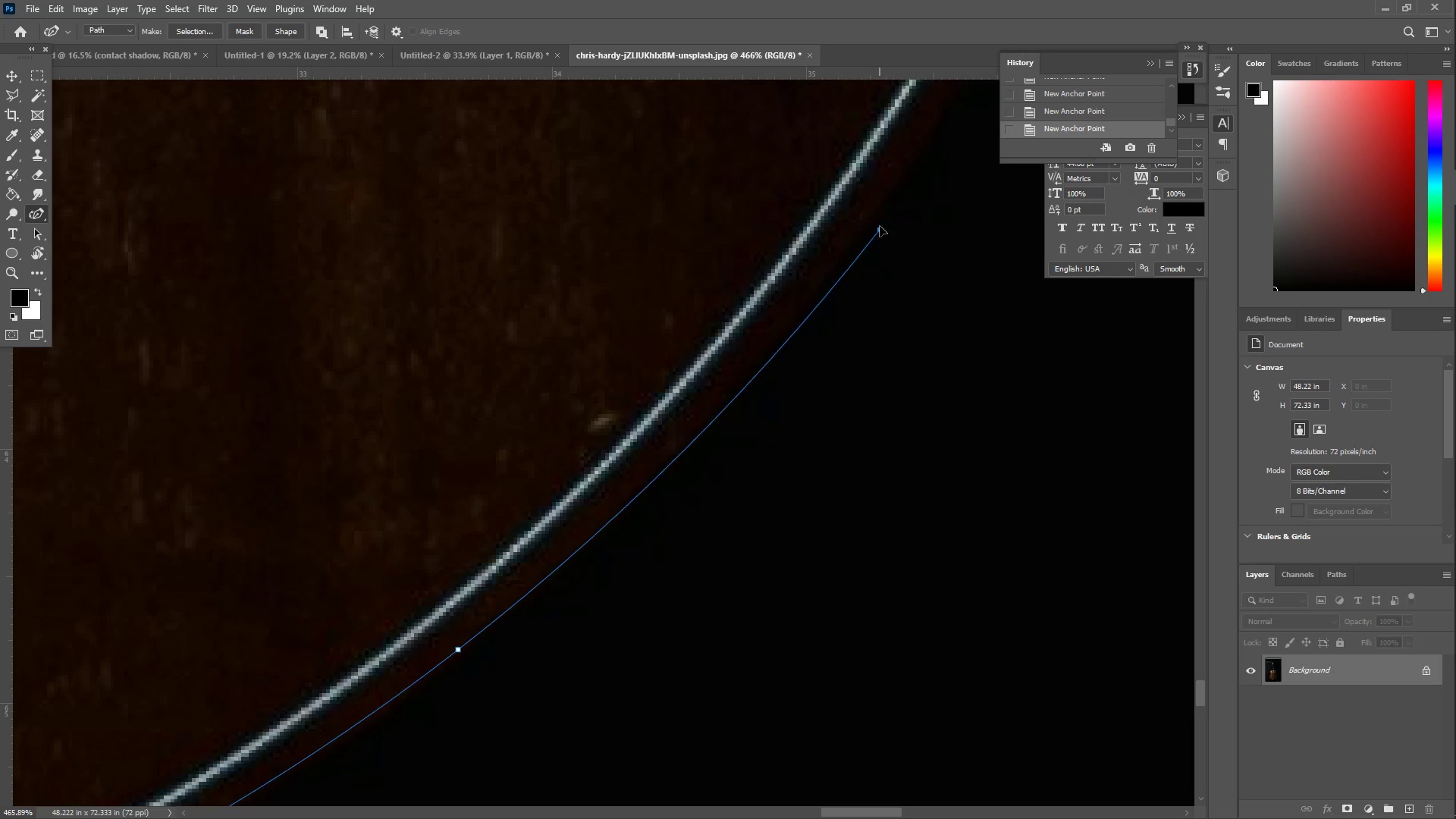 
left_click_drag(start_coordinate=[821, 180], to_coordinate=[514, 535])
 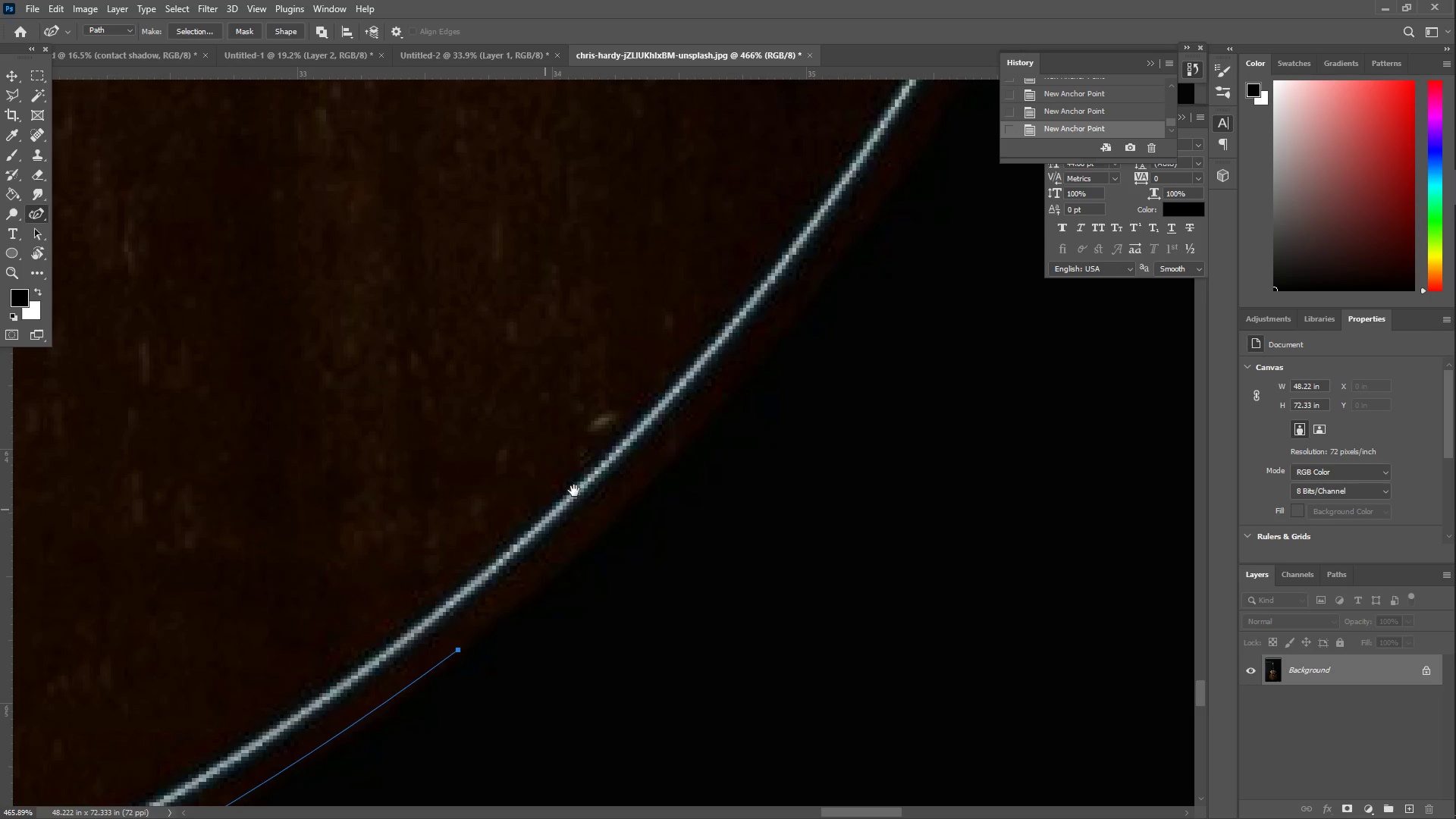 
left_click_drag(start_coordinate=[792, 366], to_coordinate=[874, 209])
 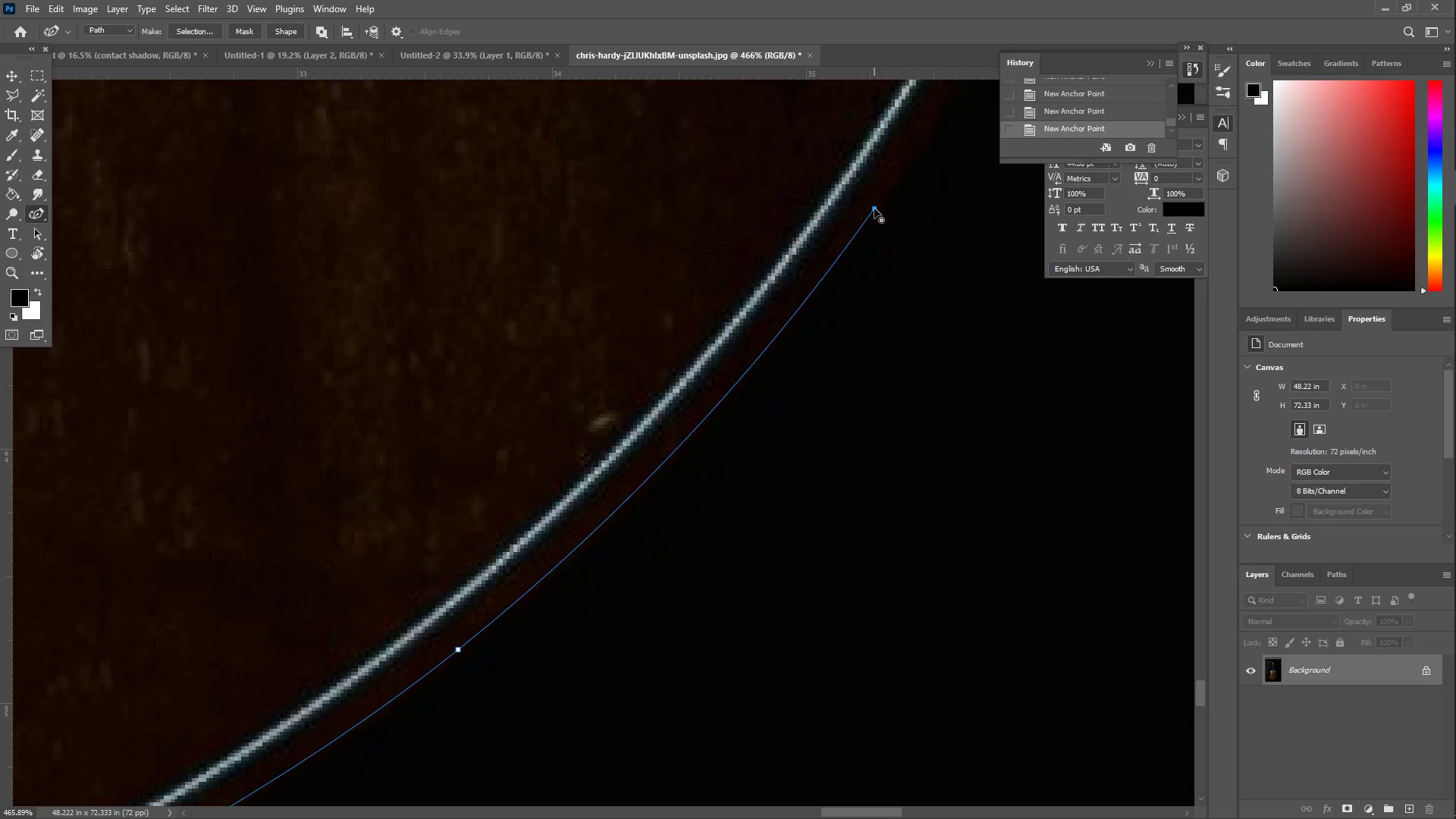 
hold_key(key=Space, duration=1.06)
 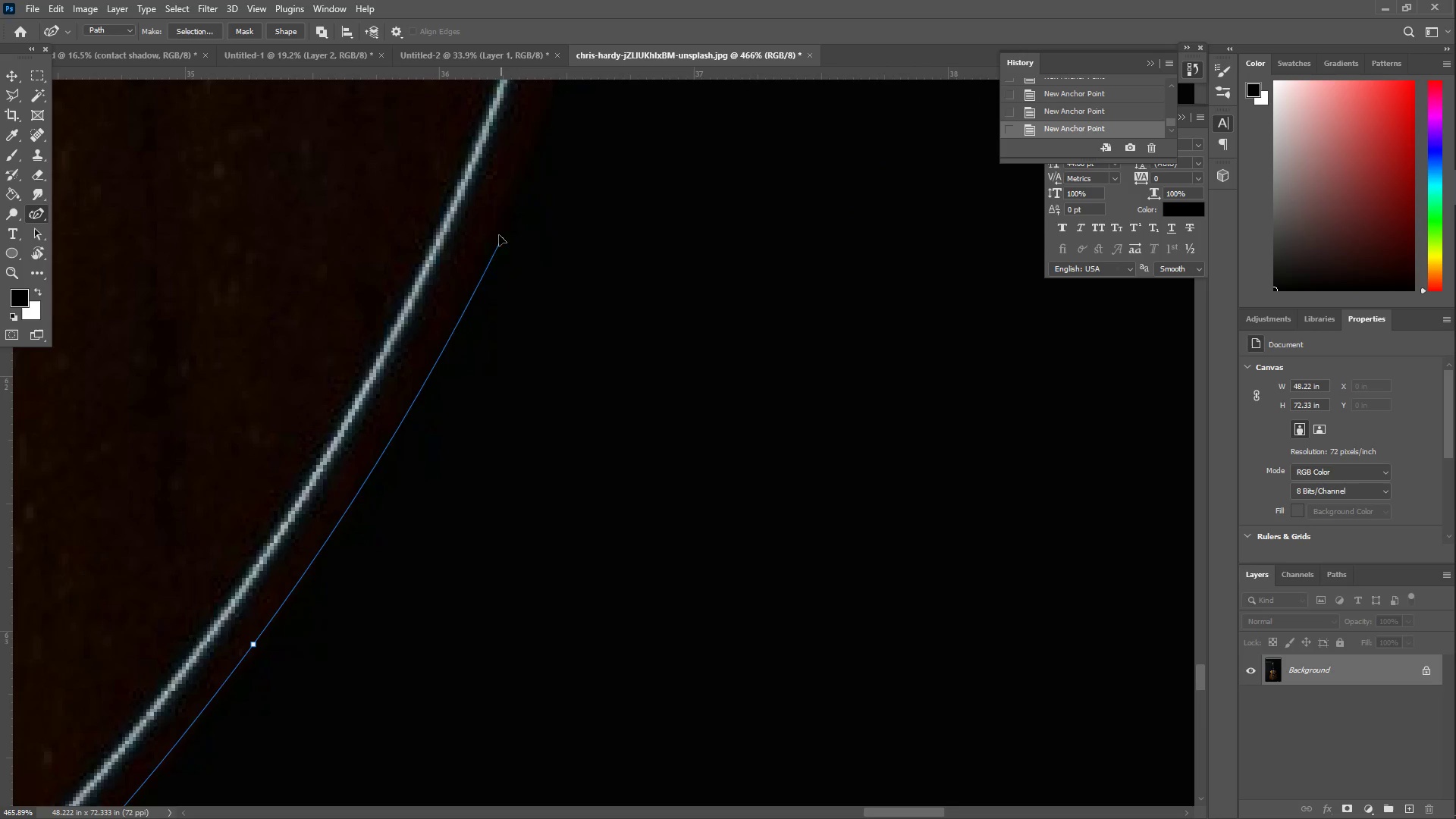 
left_click_drag(start_coordinate=[796, 171], to_coordinate=[175, 607])
 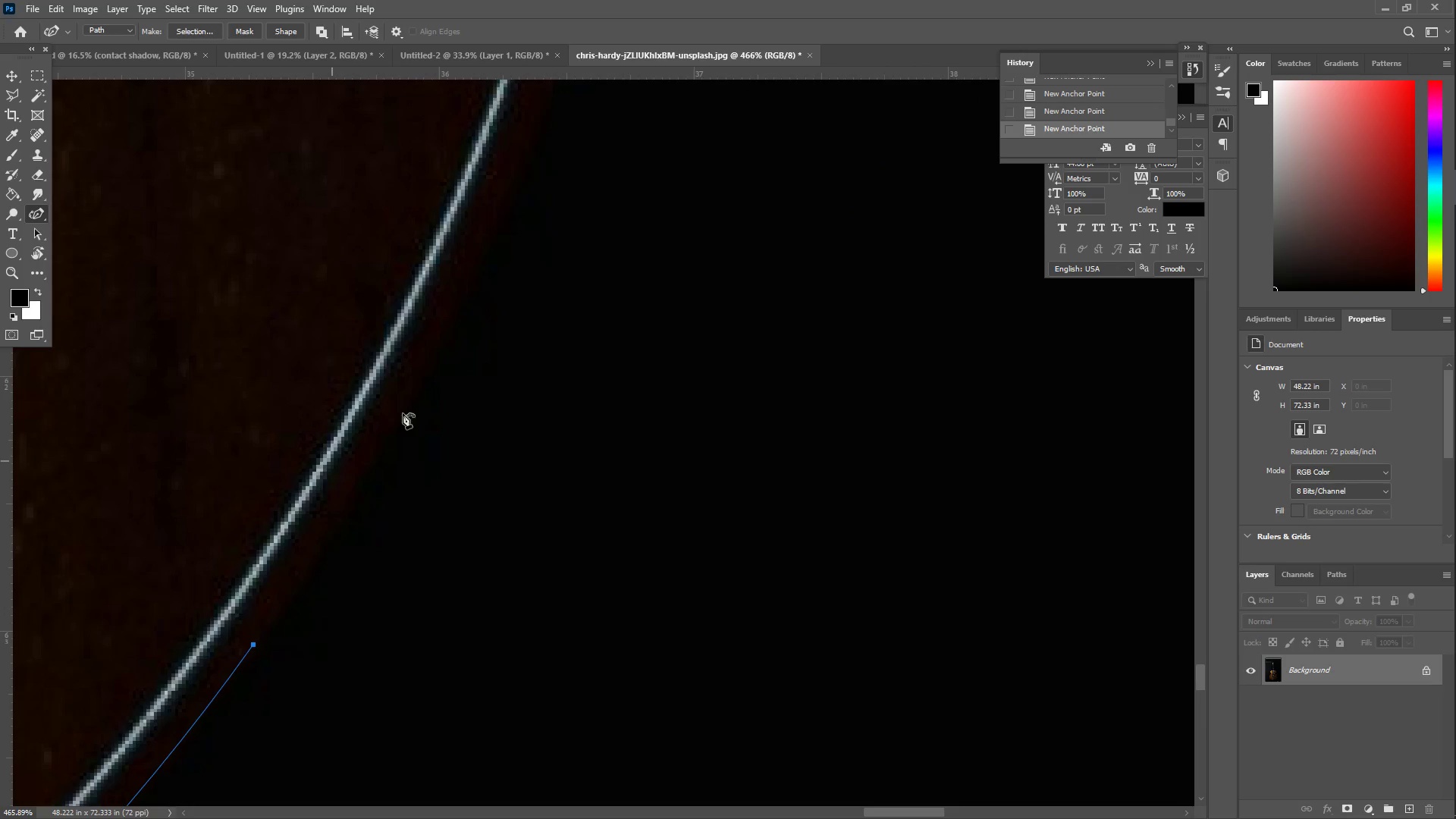 
left_click_drag(start_coordinate=[478, 356], to_coordinate=[497, 212])
 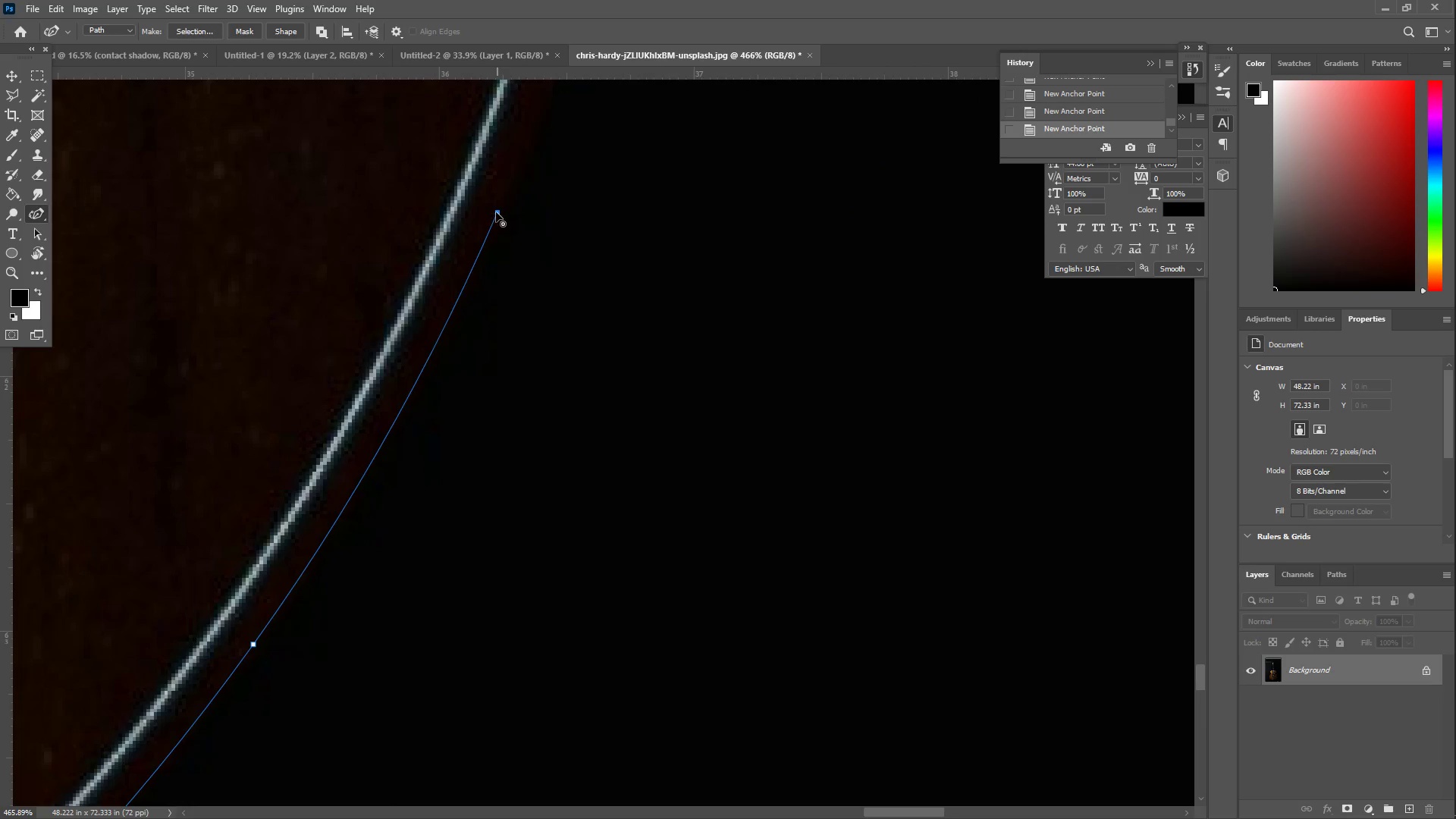 
hold_key(key=Space, duration=0.61)
 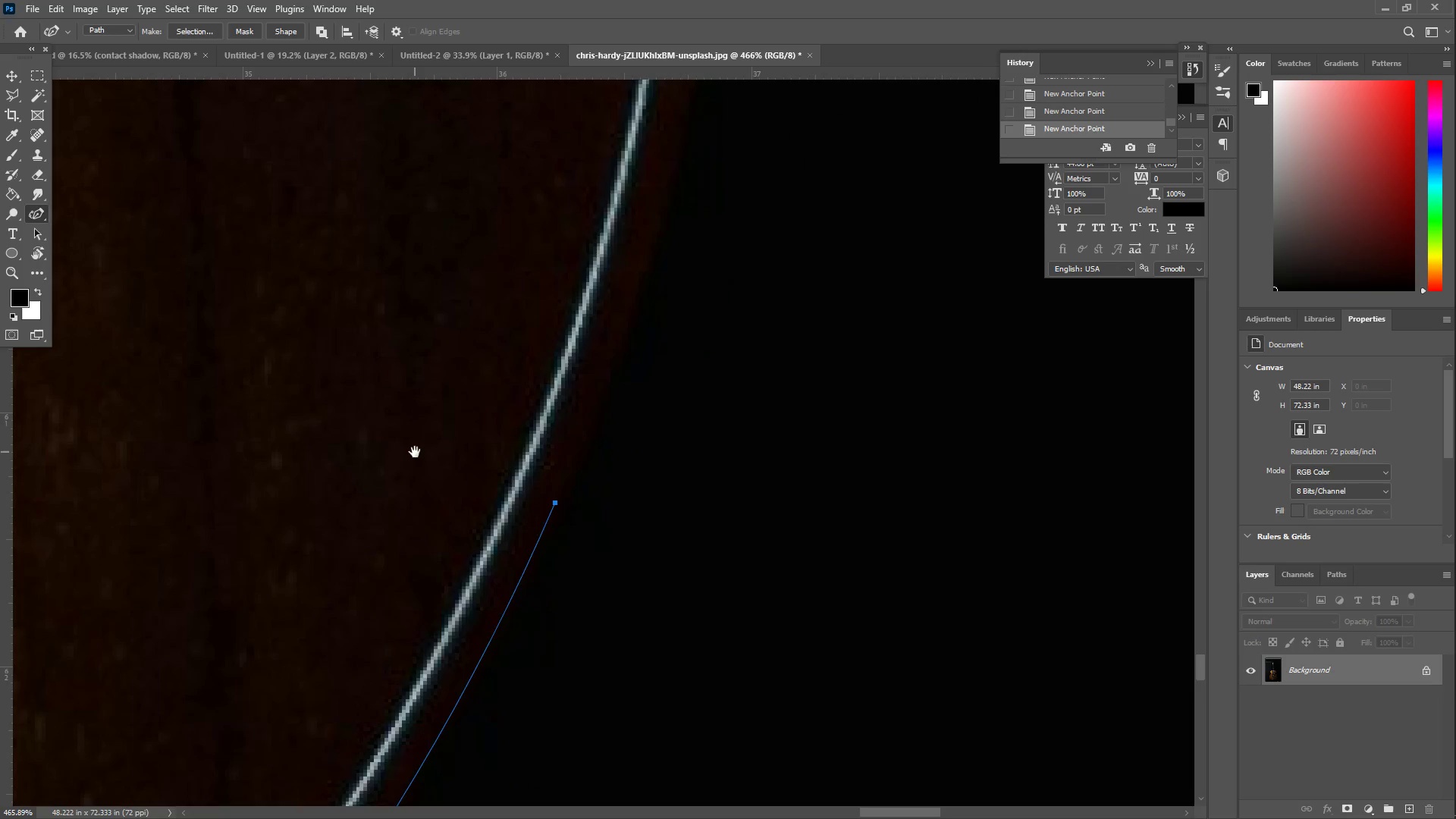 
left_click_drag(start_coordinate=[357, 162], to_coordinate=[399, 507])
 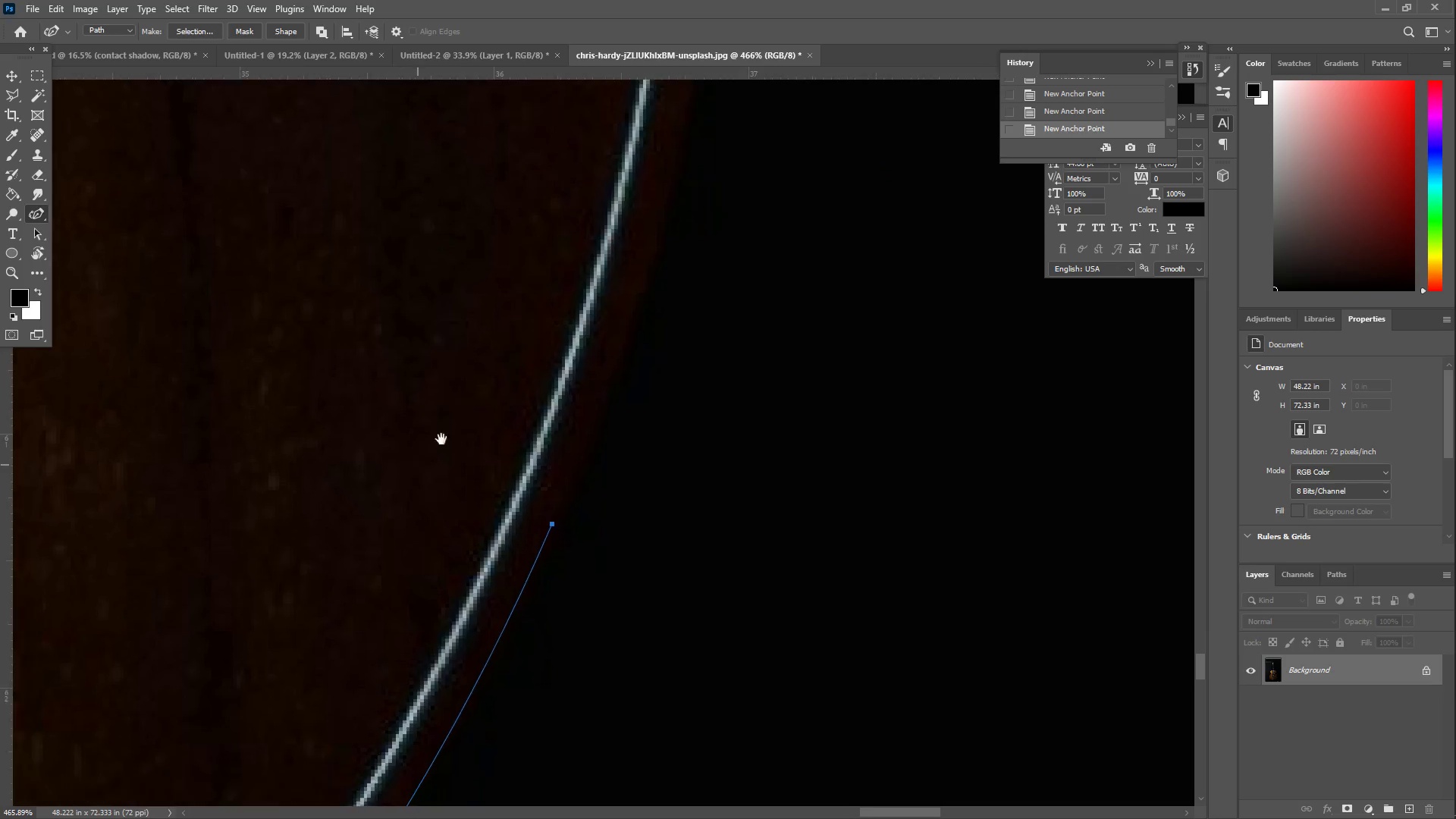 
hold_key(key=Space, duration=1.42)
 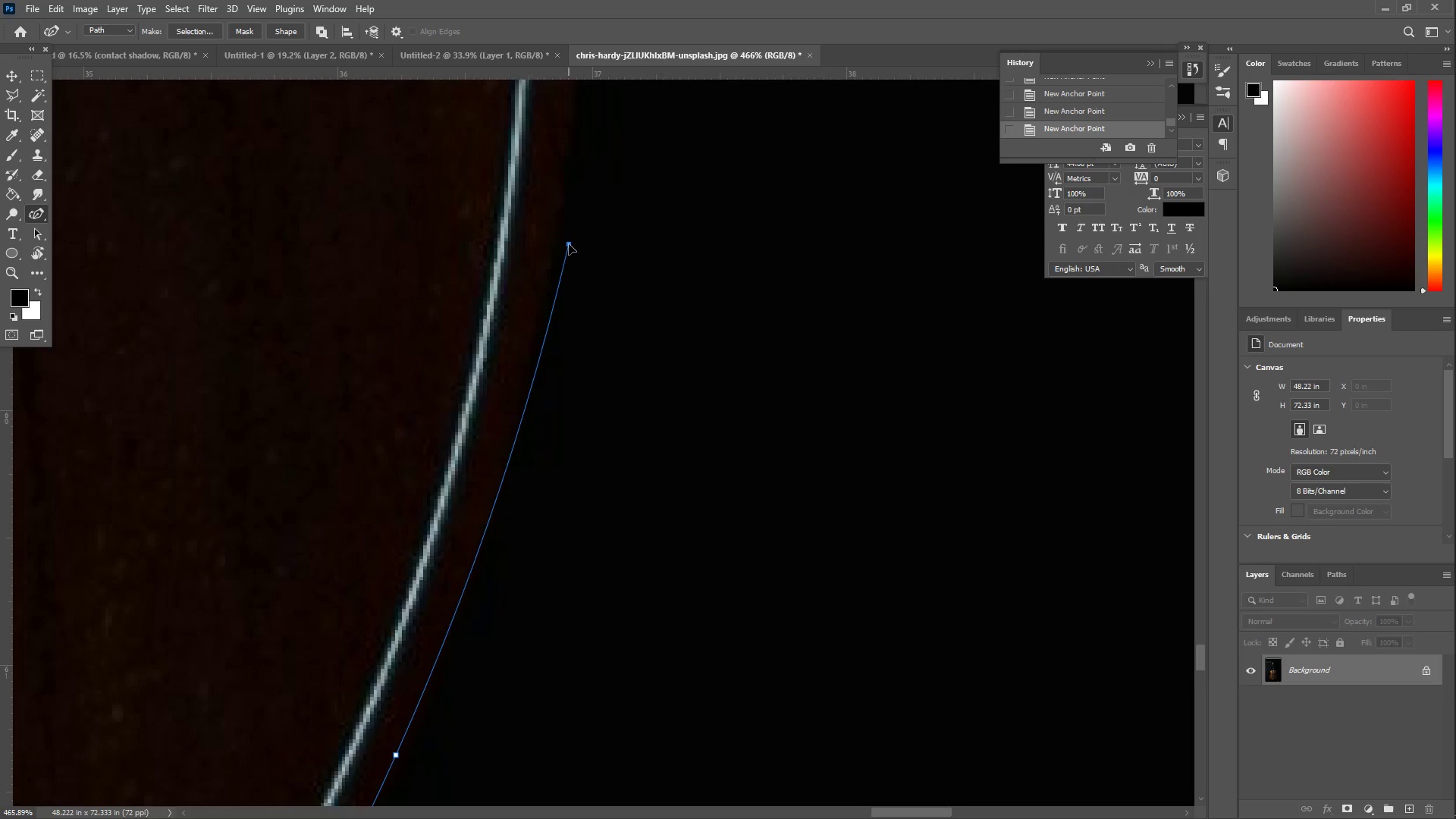 
left_click_drag(start_coordinate=[415, 452], to_coordinate=[419, 452])
 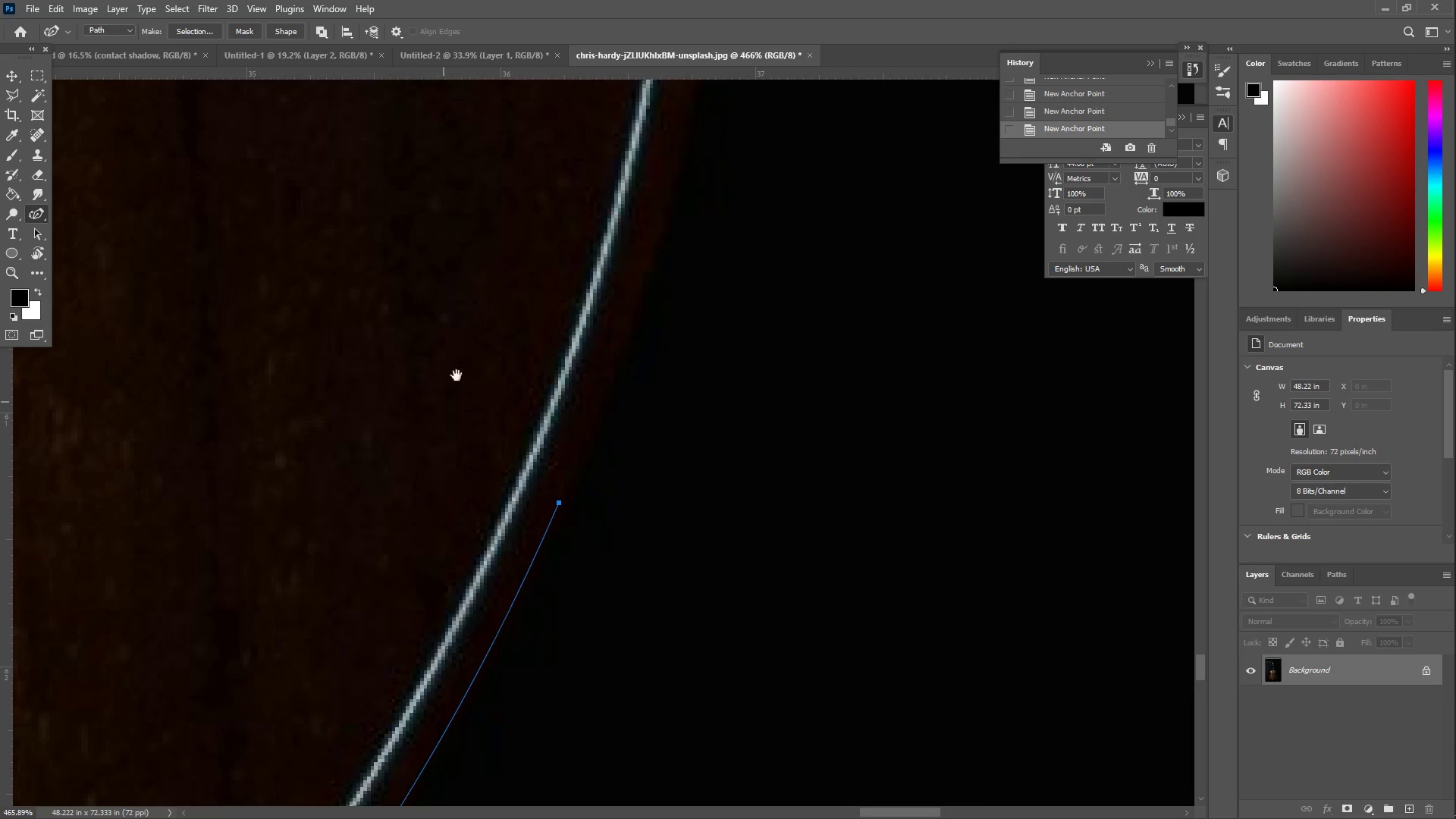 
left_click_drag(start_coordinate=[538, 250], to_coordinate=[375, 503])
 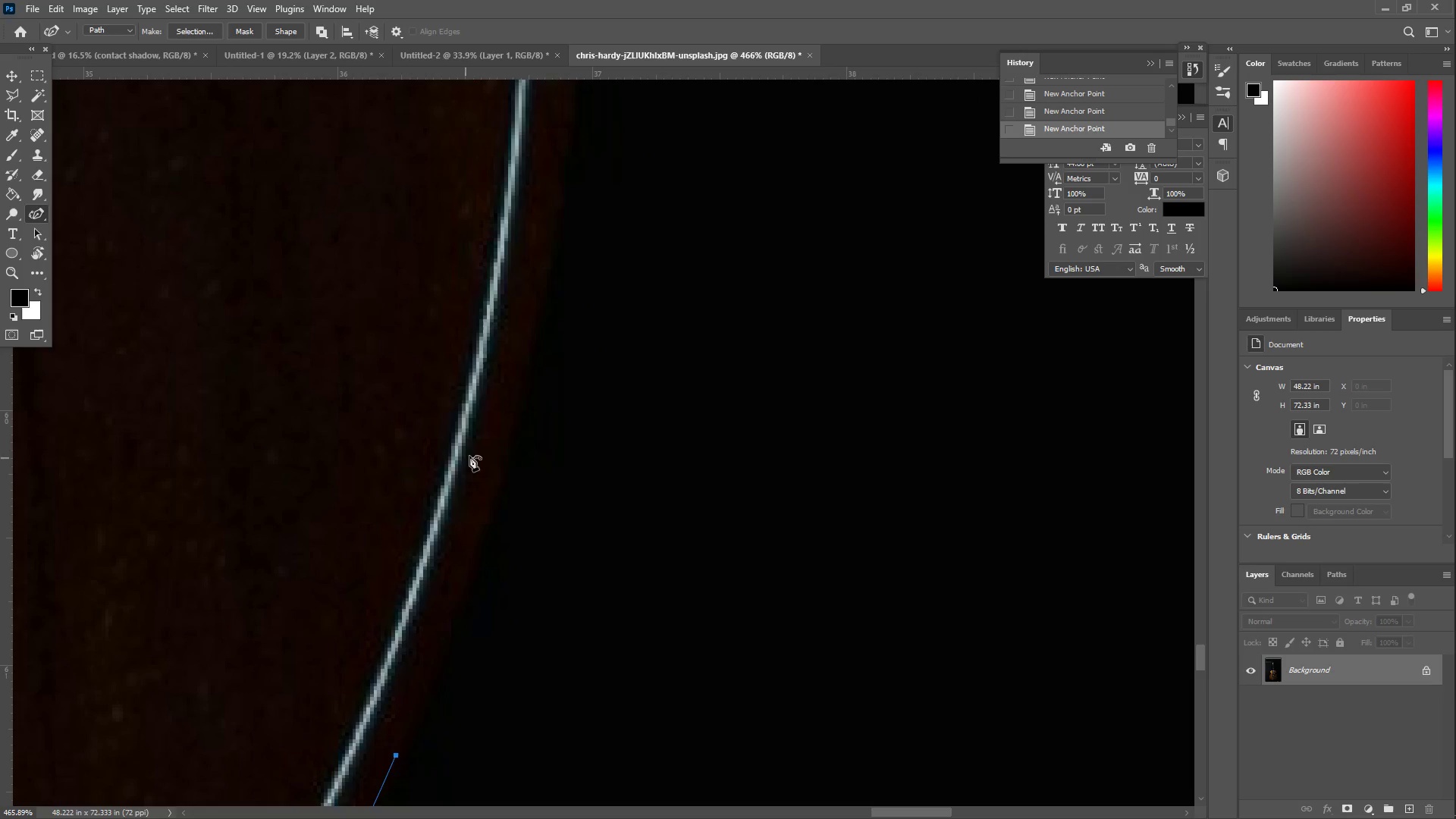 
left_click_drag(start_coordinate=[541, 381], to_coordinate=[551, 230])
 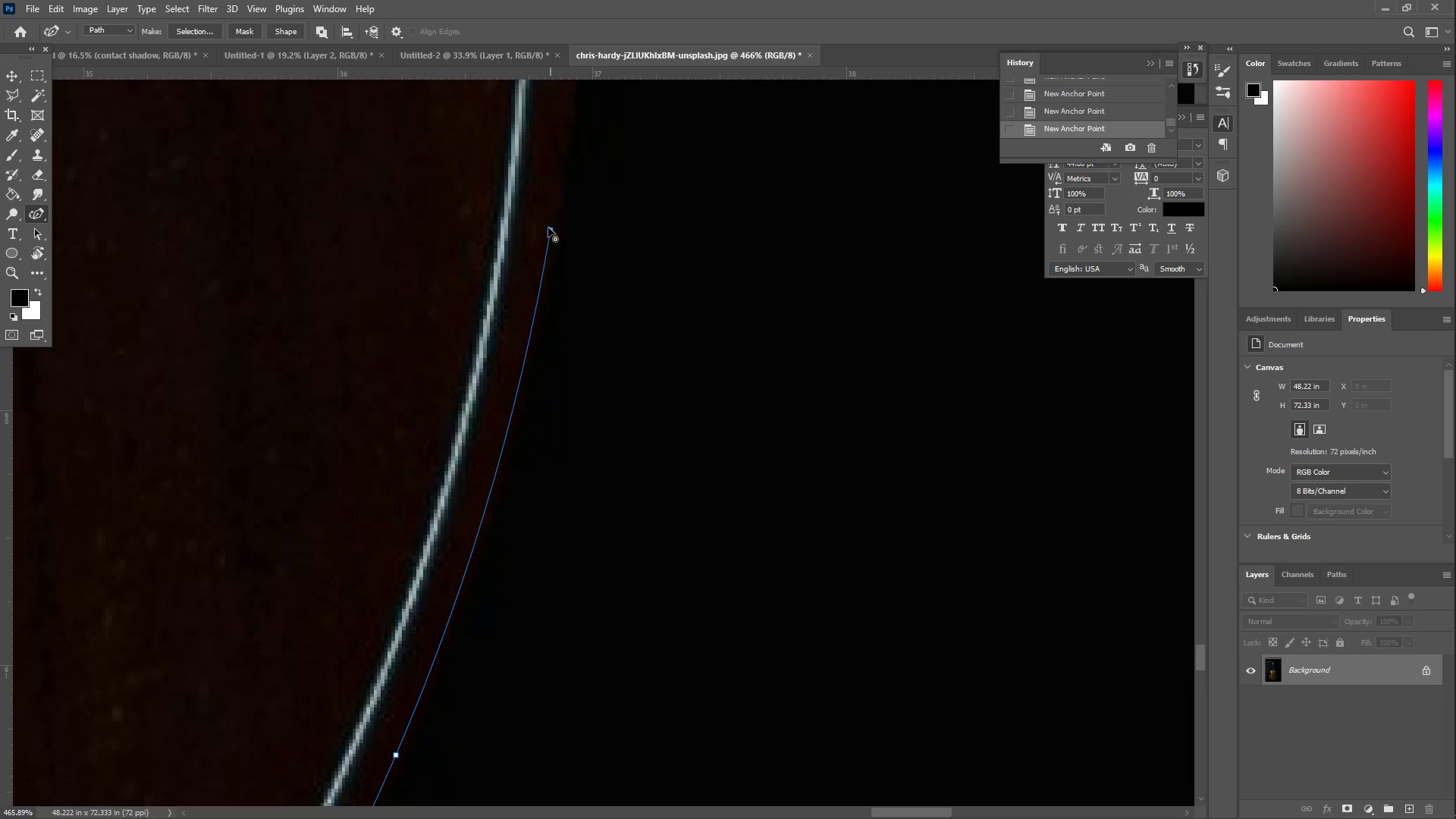 
hold_key(key=Space, duration=0.58)
 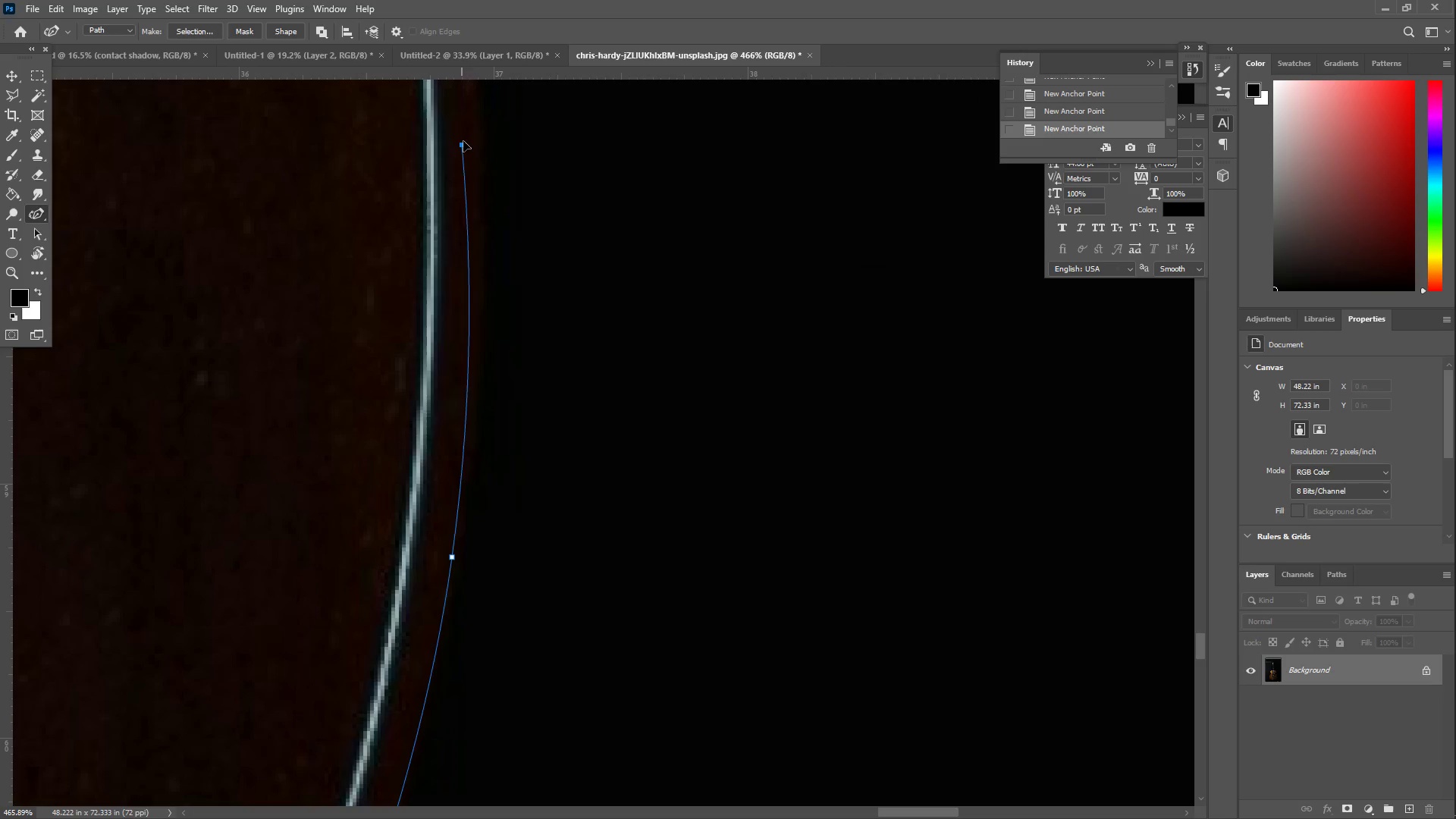 
left_click_drag(start_coordinate=[498, 190], to_coordinate=[400, 517])
 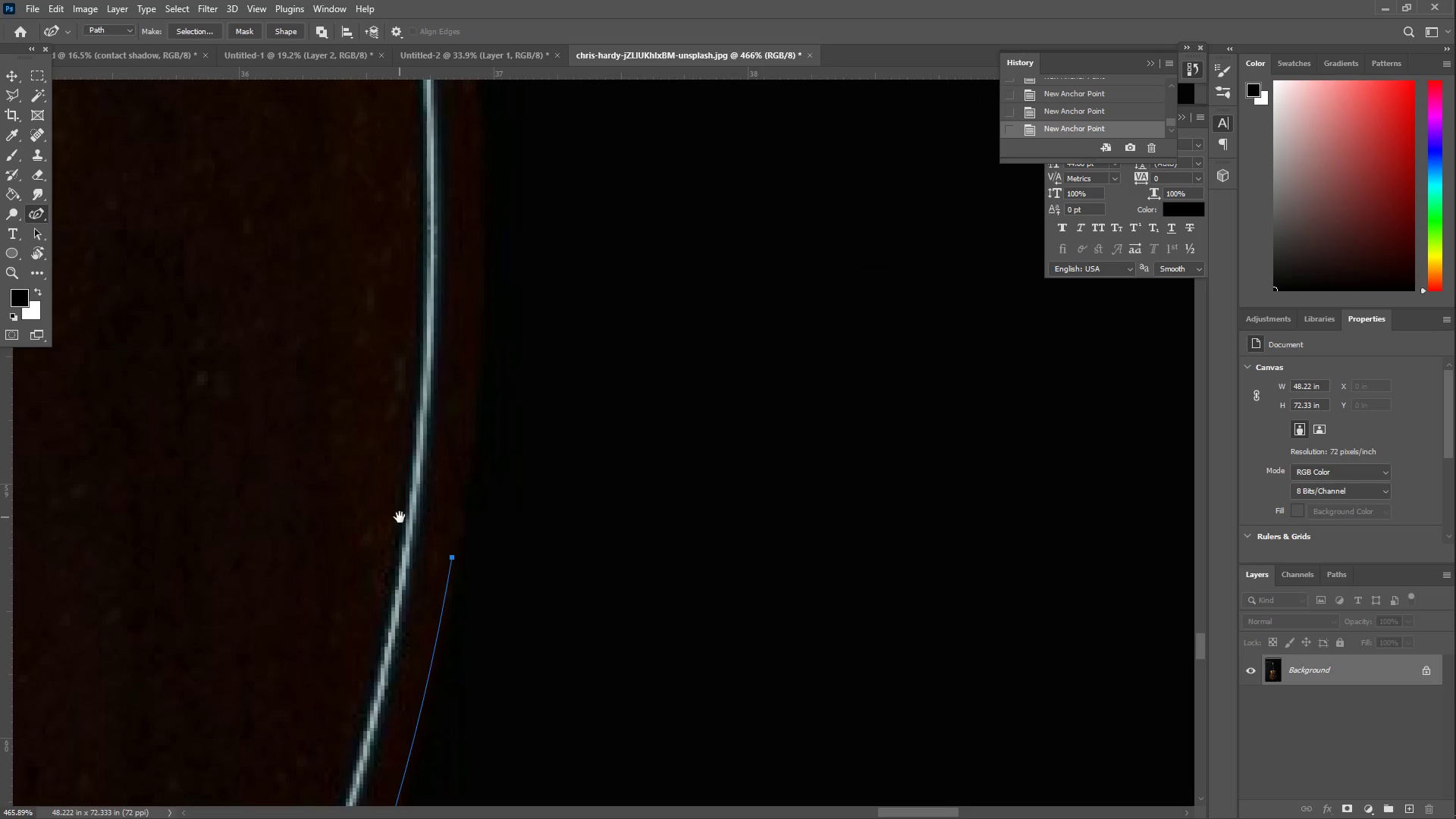 
hold_key(key=Space, duration=1.92)
 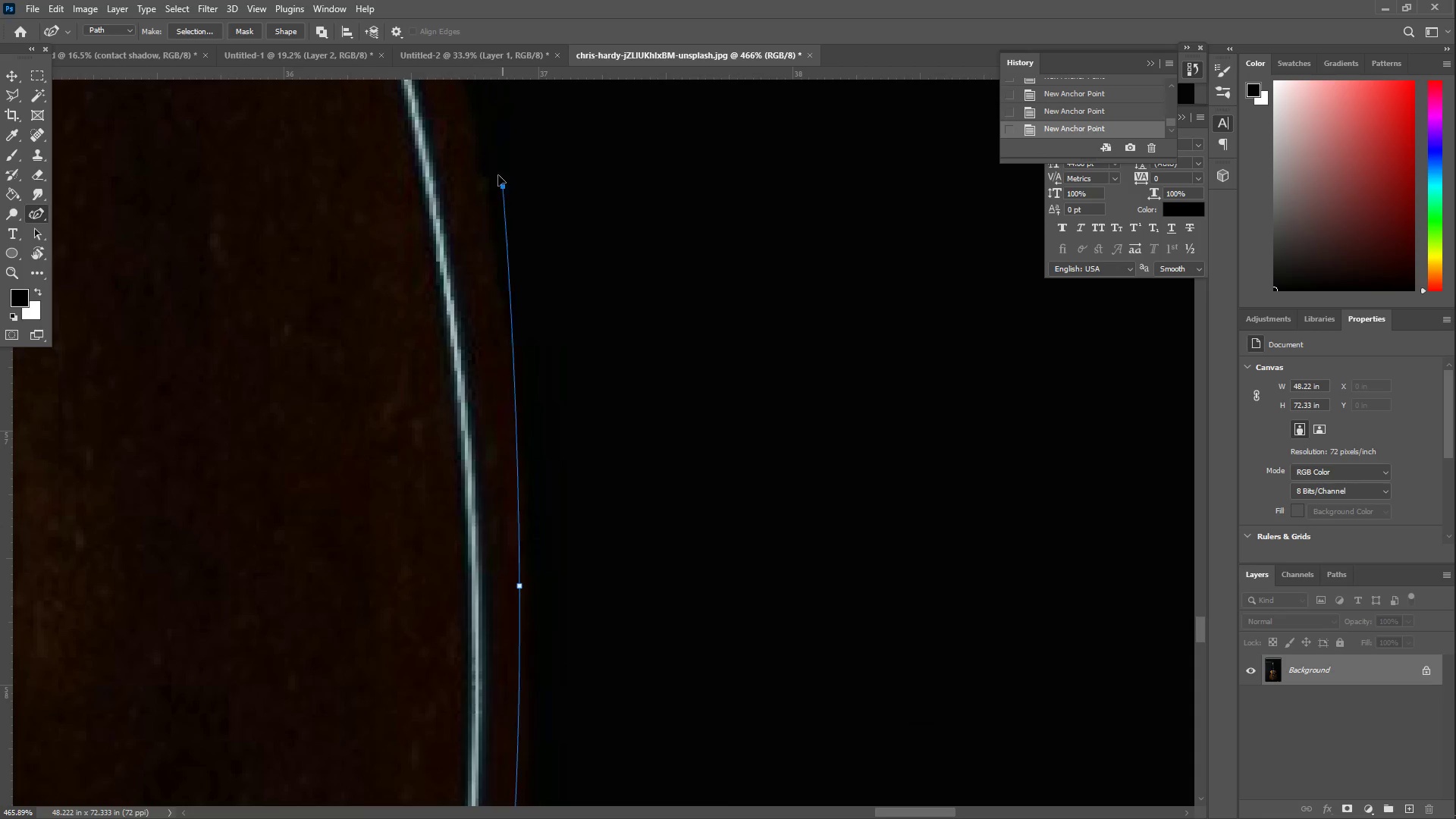 
left_click_drag(start_coordinate=[444, 253], to_coordinate=[475, 130])
 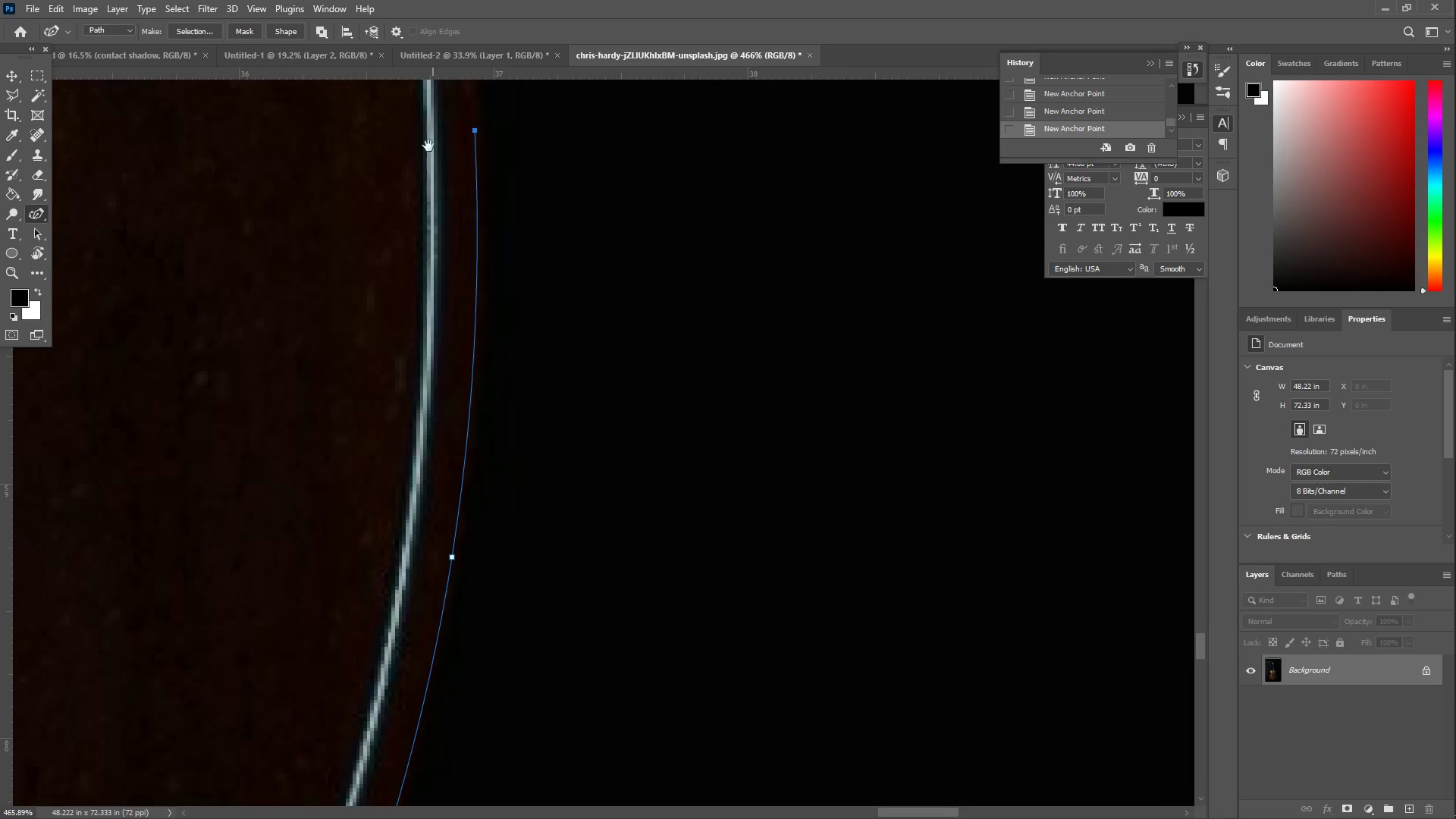 
left_click_drag(start_coordinate=[422, 150], to_coordinate=[466, 606])
 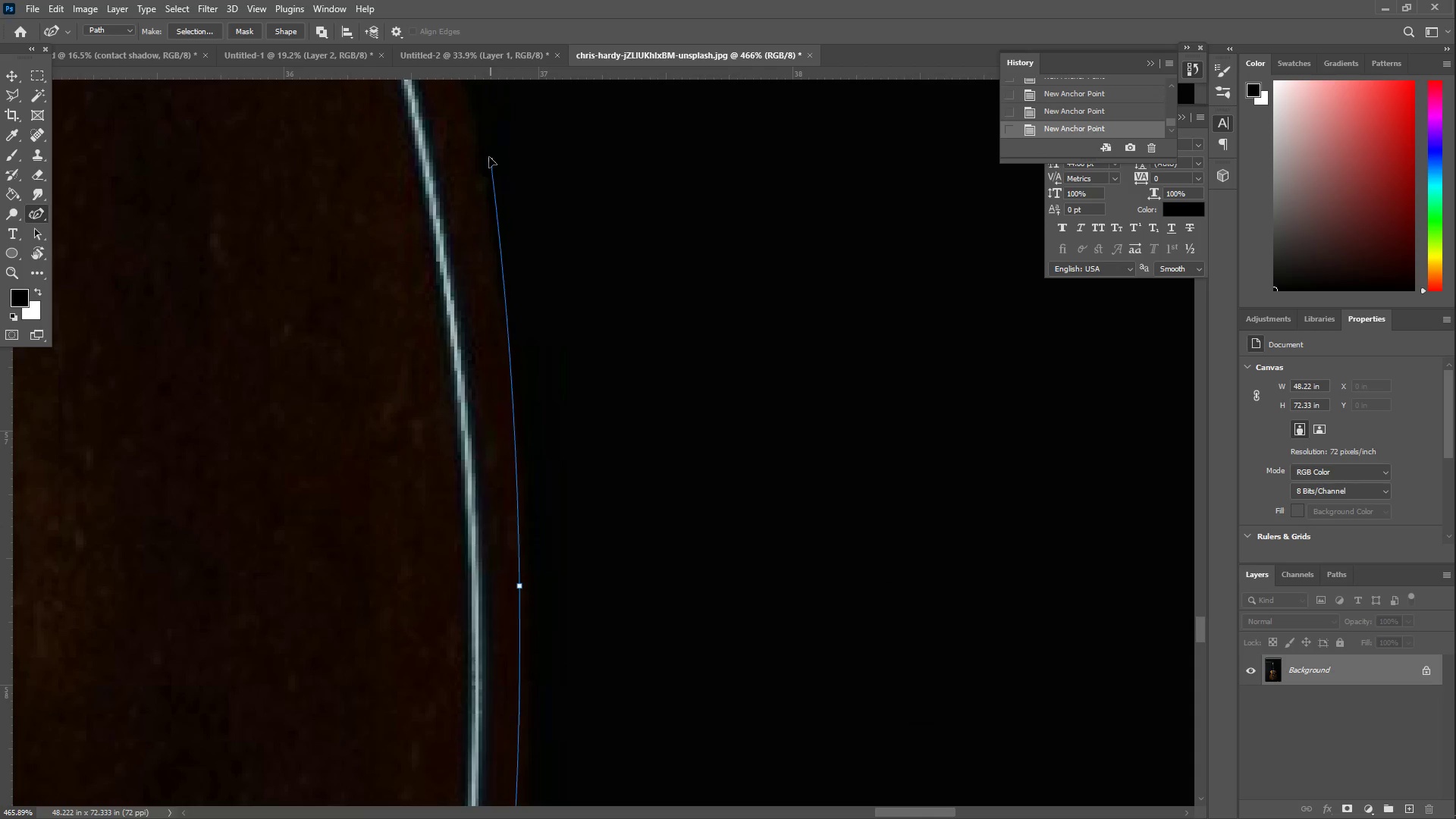 
key(Space)
 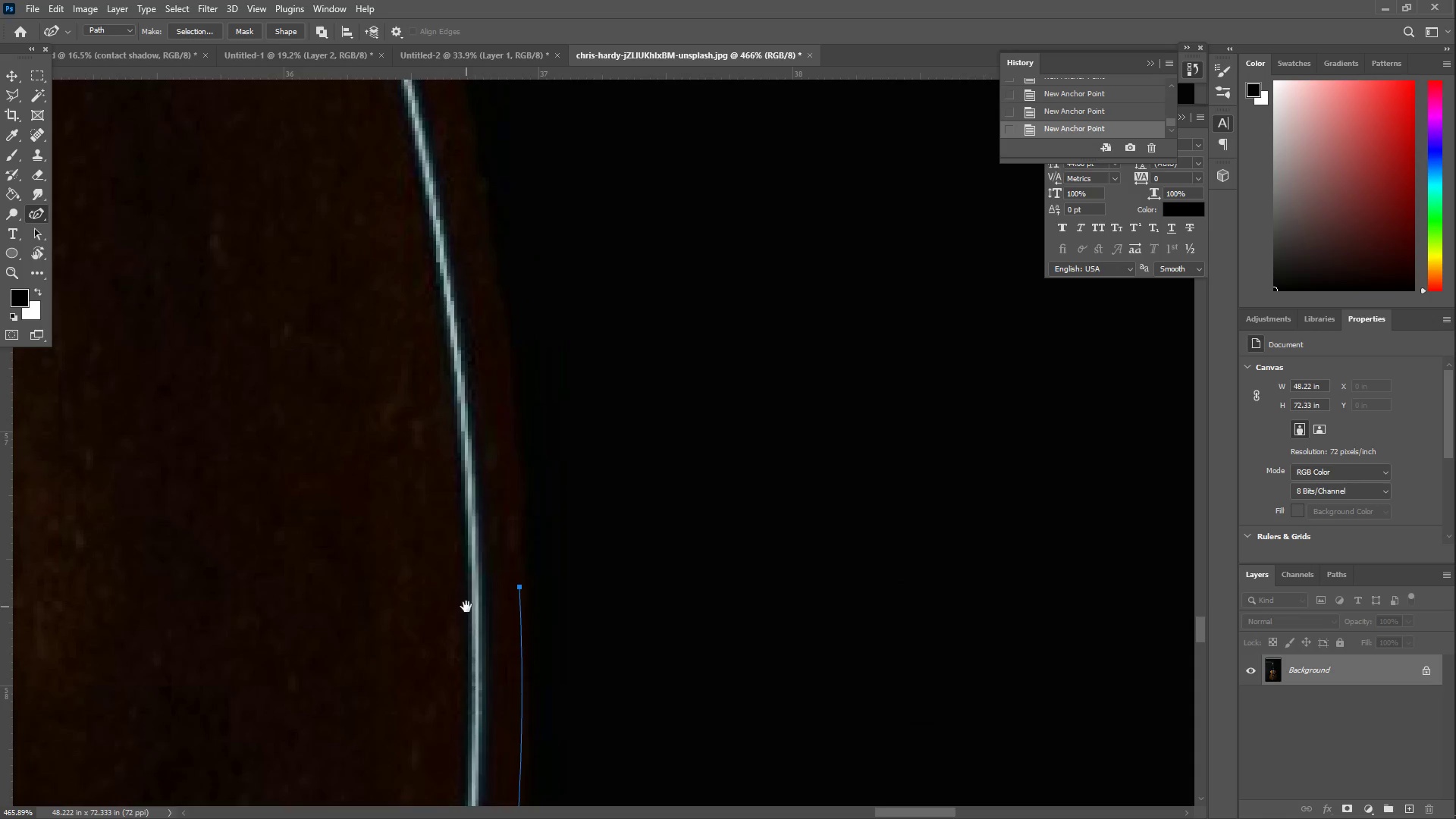 
key(Space)
 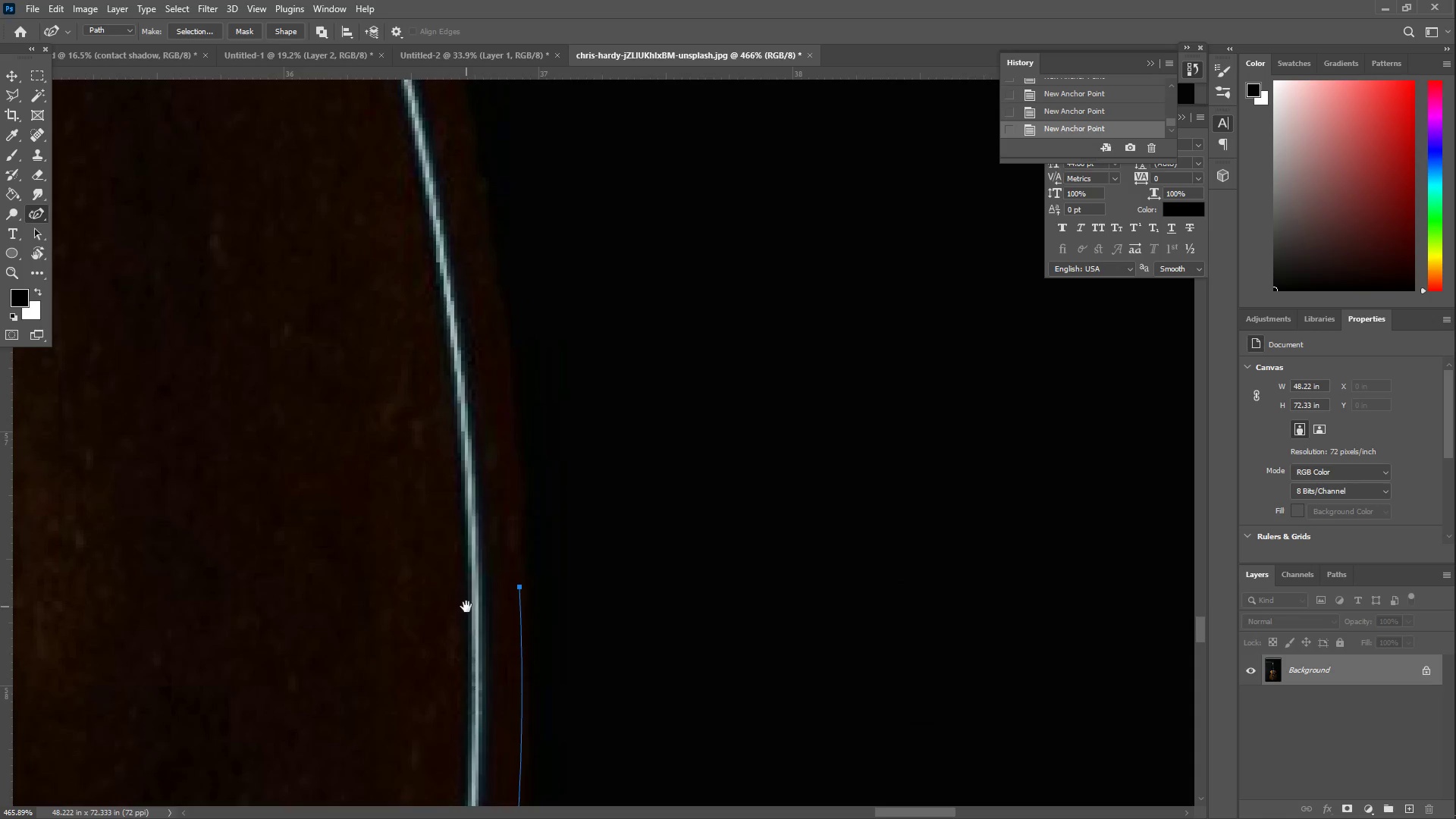 
key(Space)
 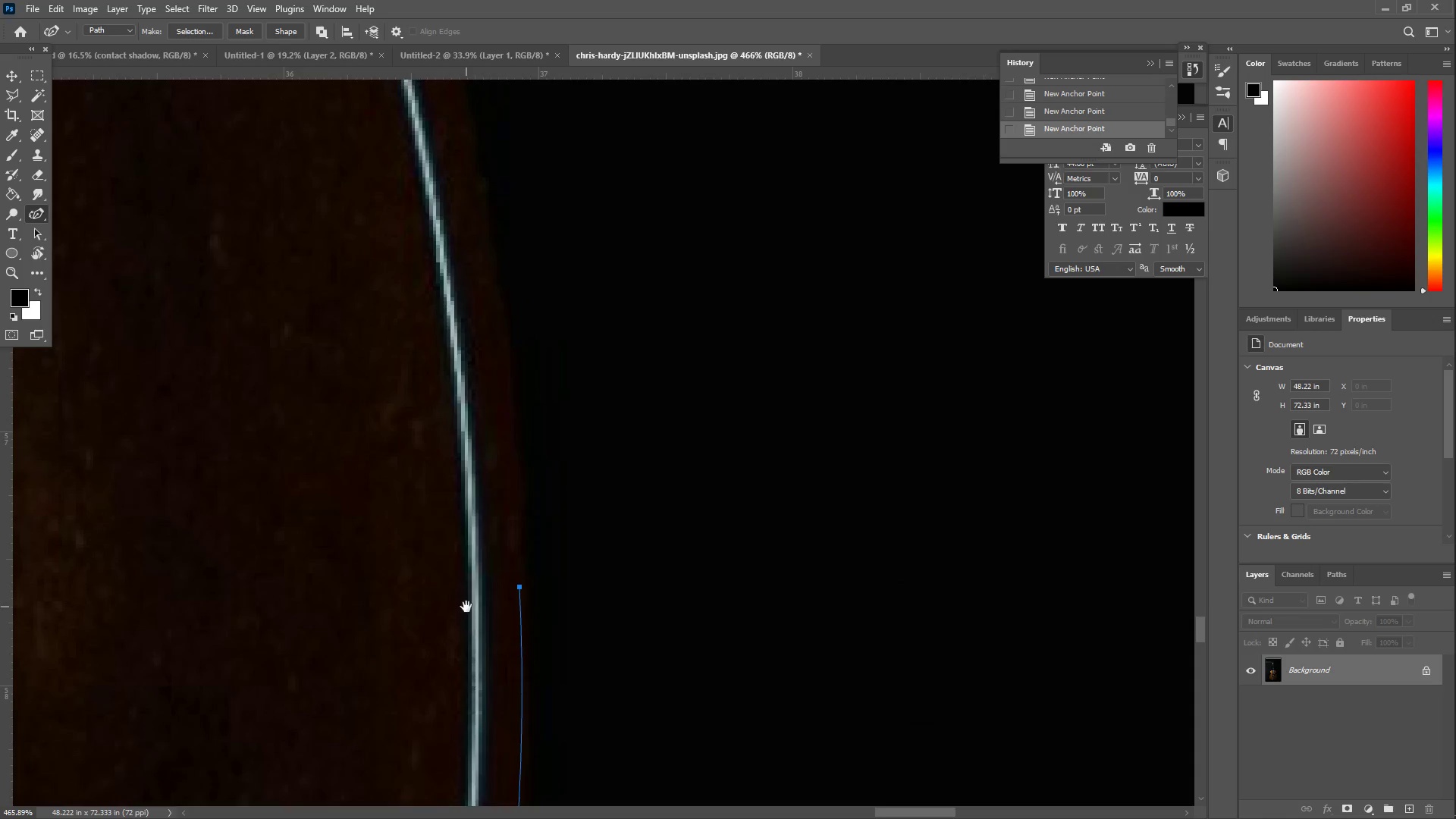 
key(Space)
 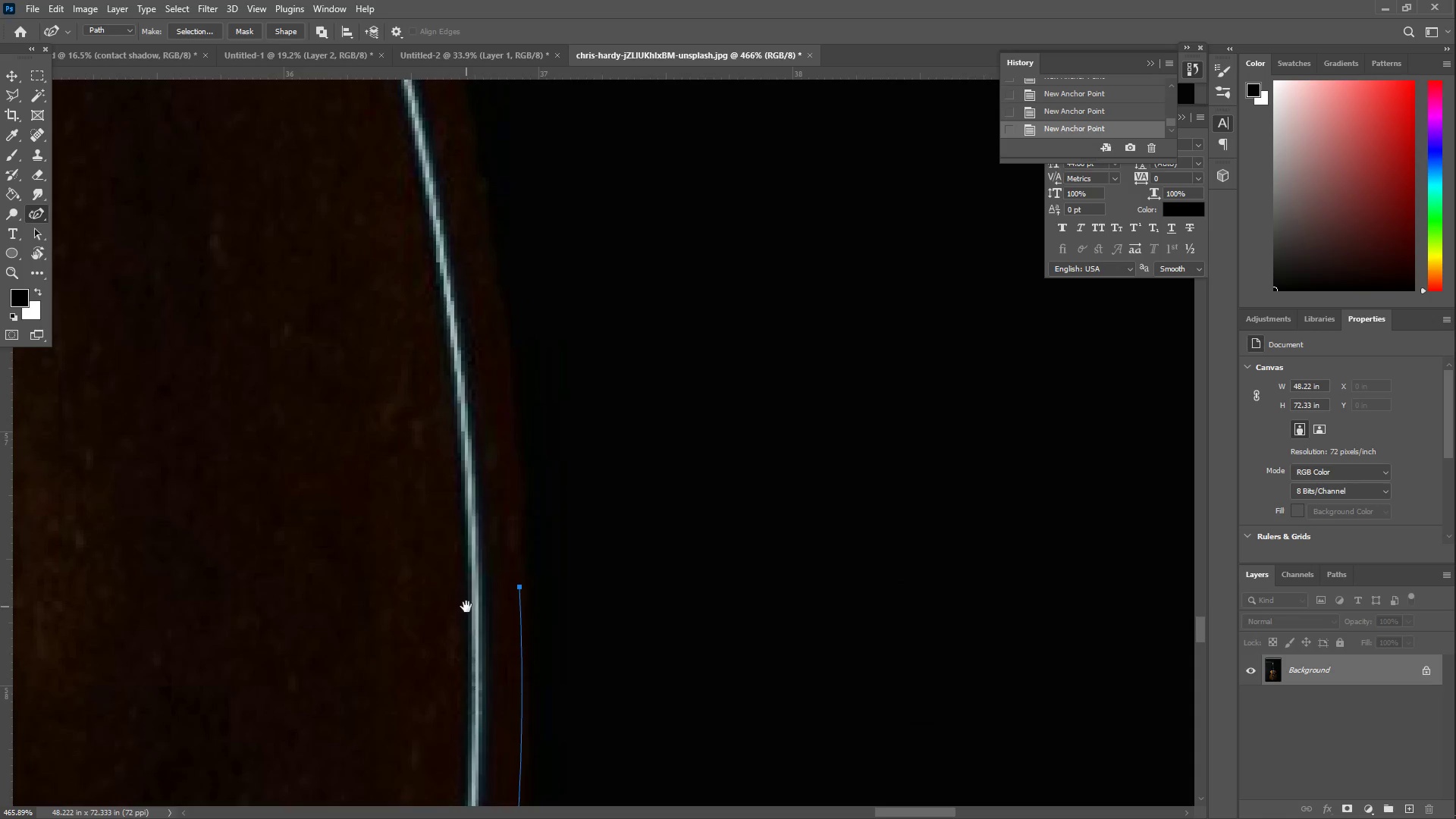 
key(Space)
 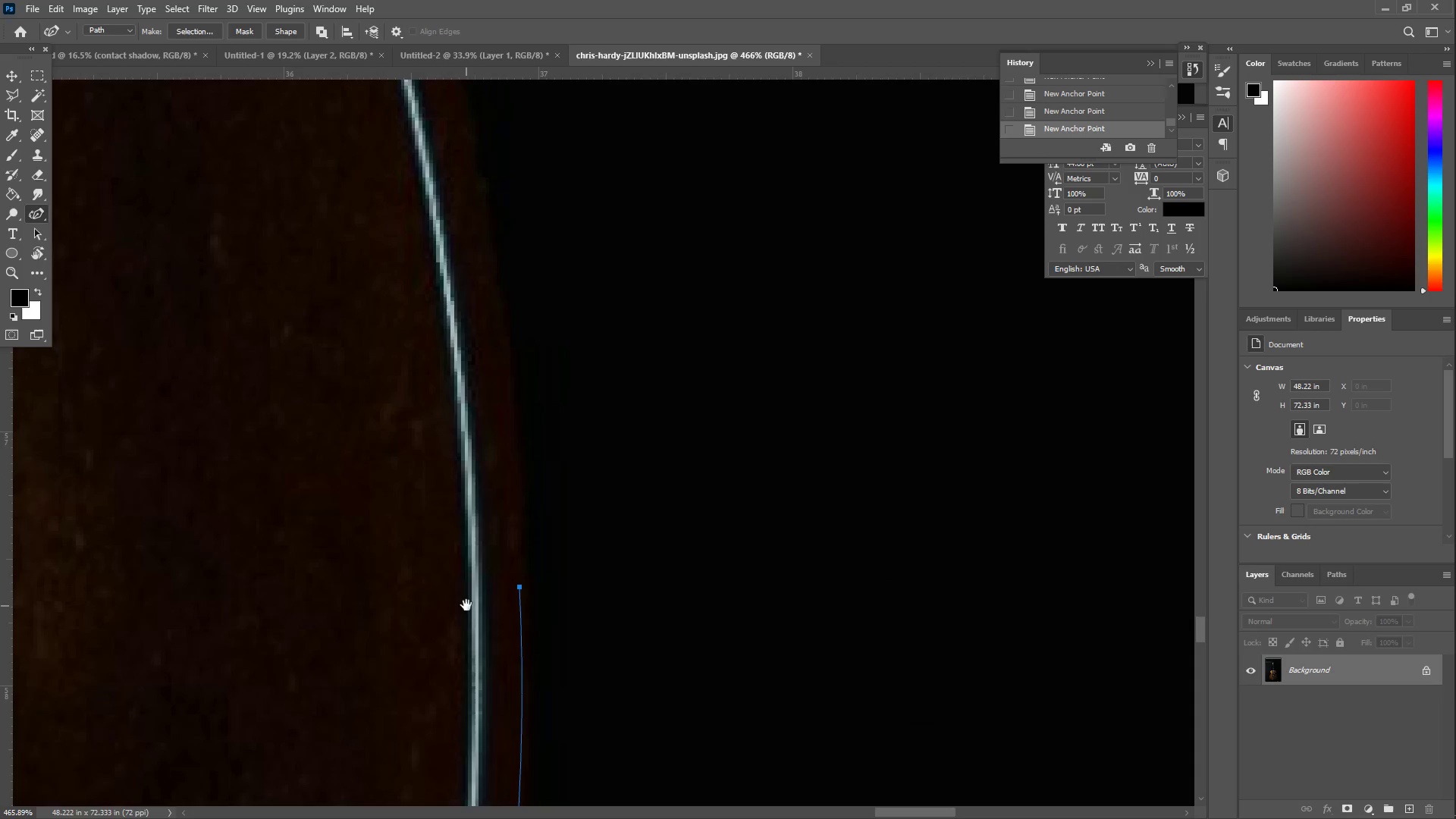 
key(Space)
 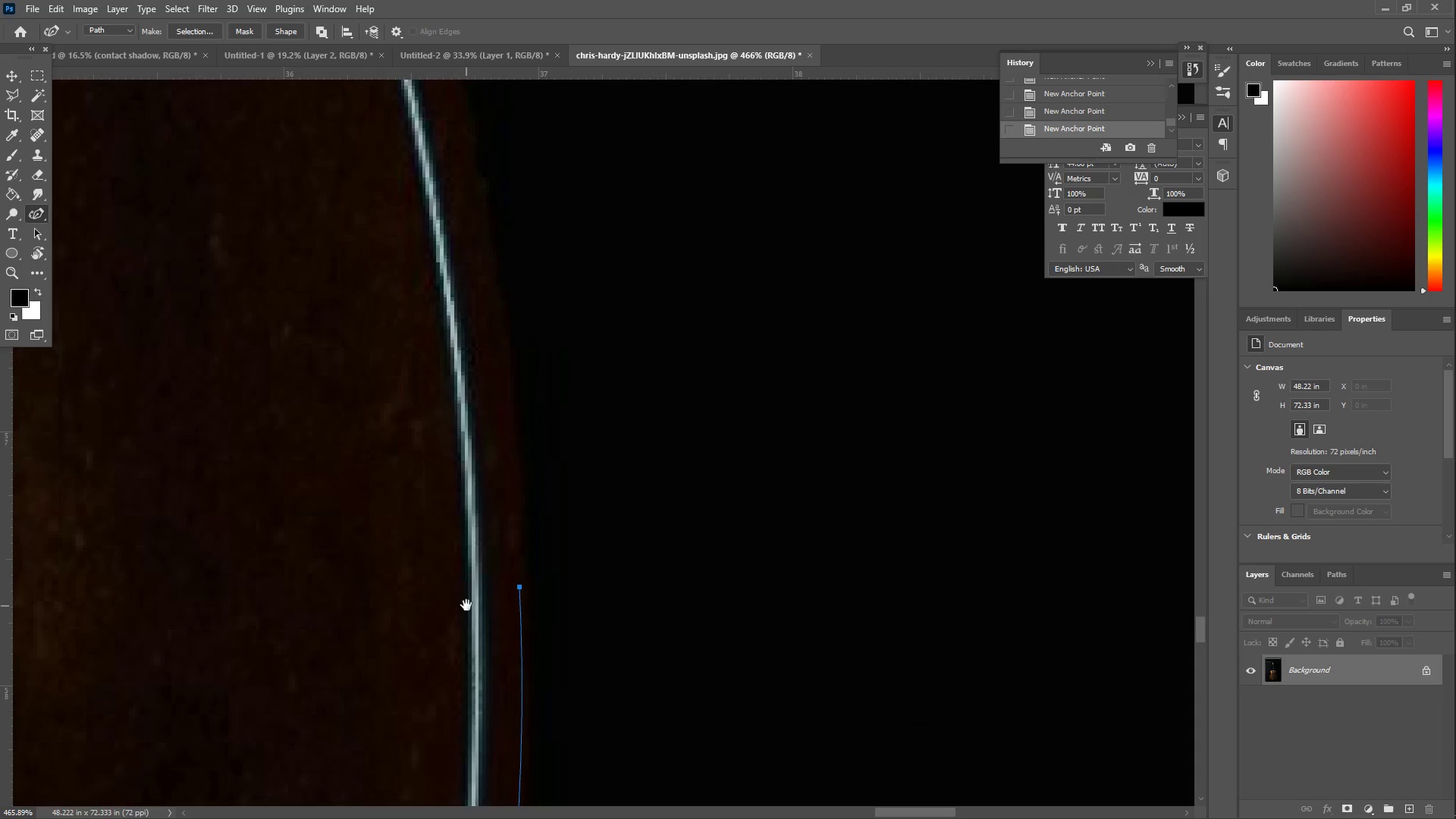 
key(Space)
 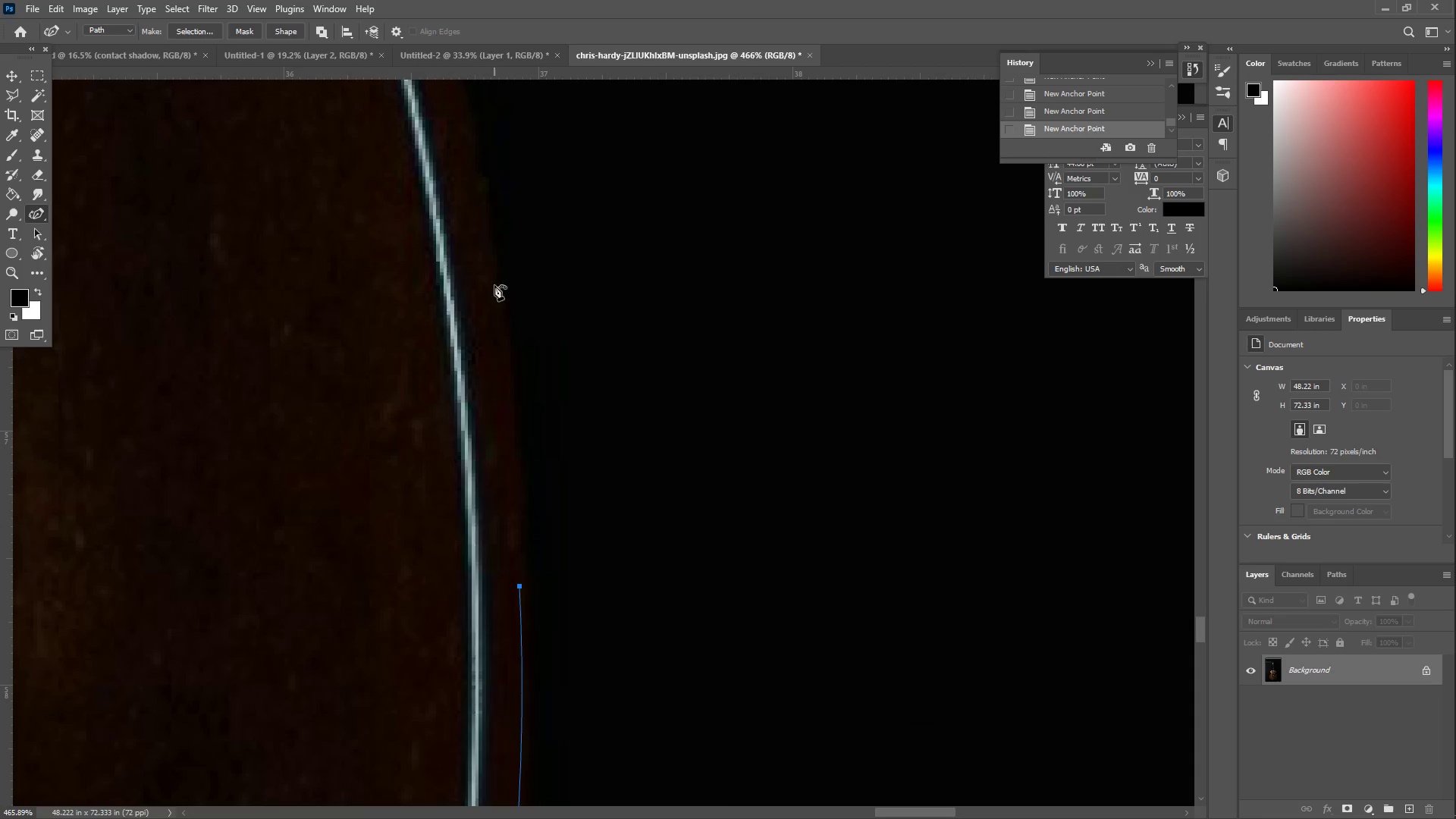 
left_click_drag(start_coordinate=[495, 267], to_coordinate=[469, 142])
 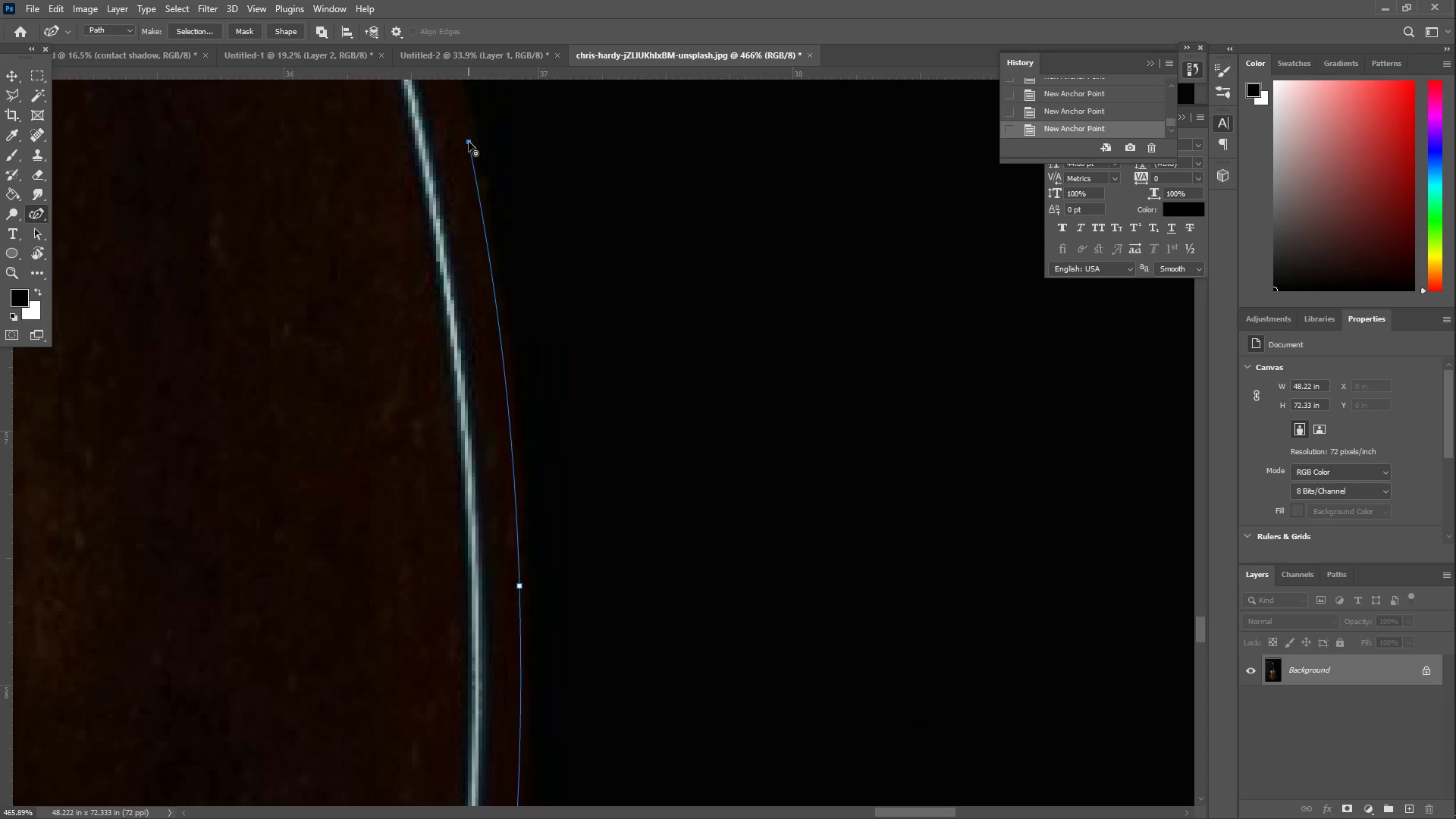 
hold_key(key=Space, duration=0.72)
 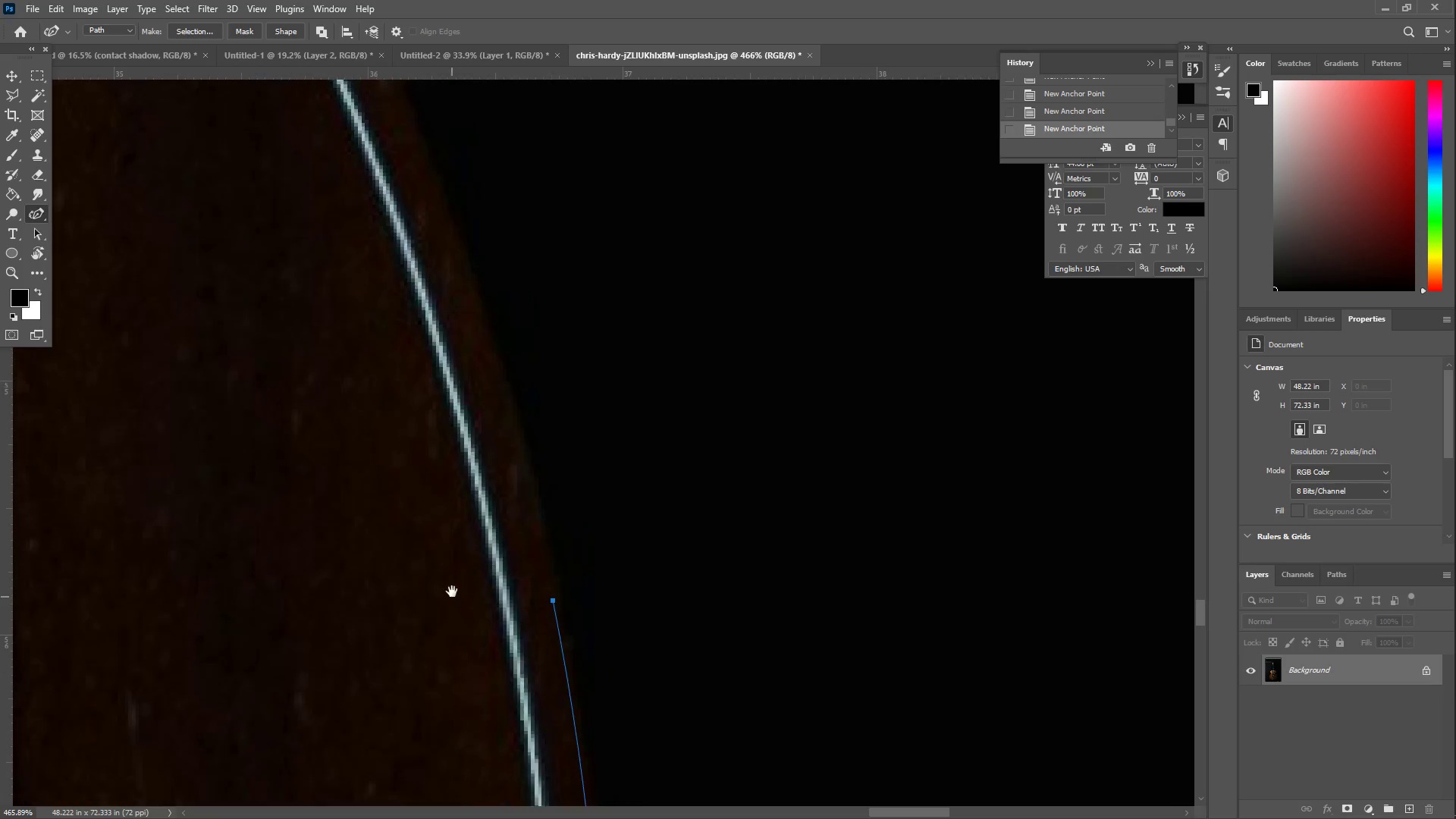 
left_click_drag(start_coordinate=[368, 139], to_coordinate=[446, 667])
 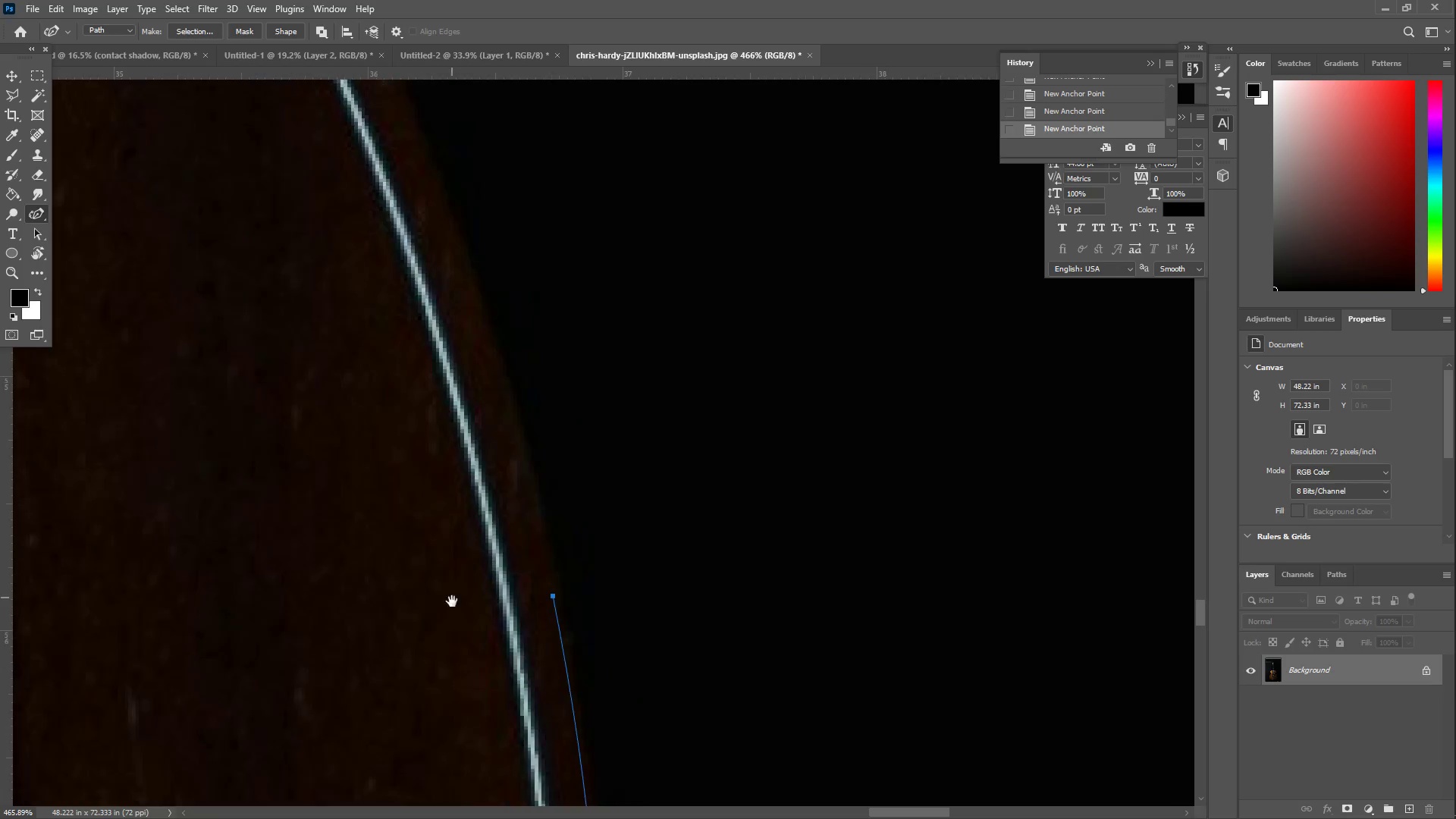 
left_click([451, 588])
 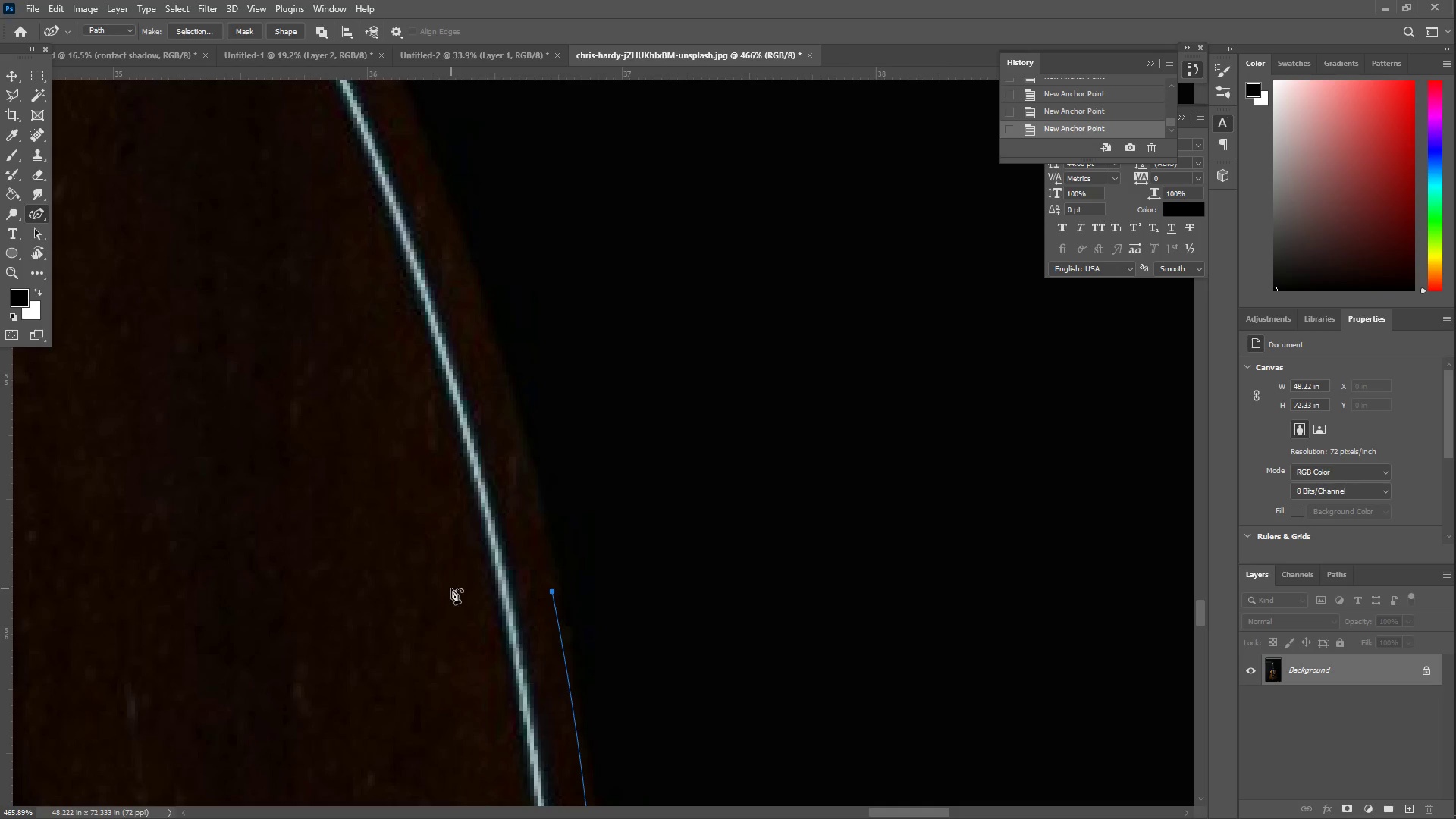 
hold_key(key=Space, duration=1.45)
 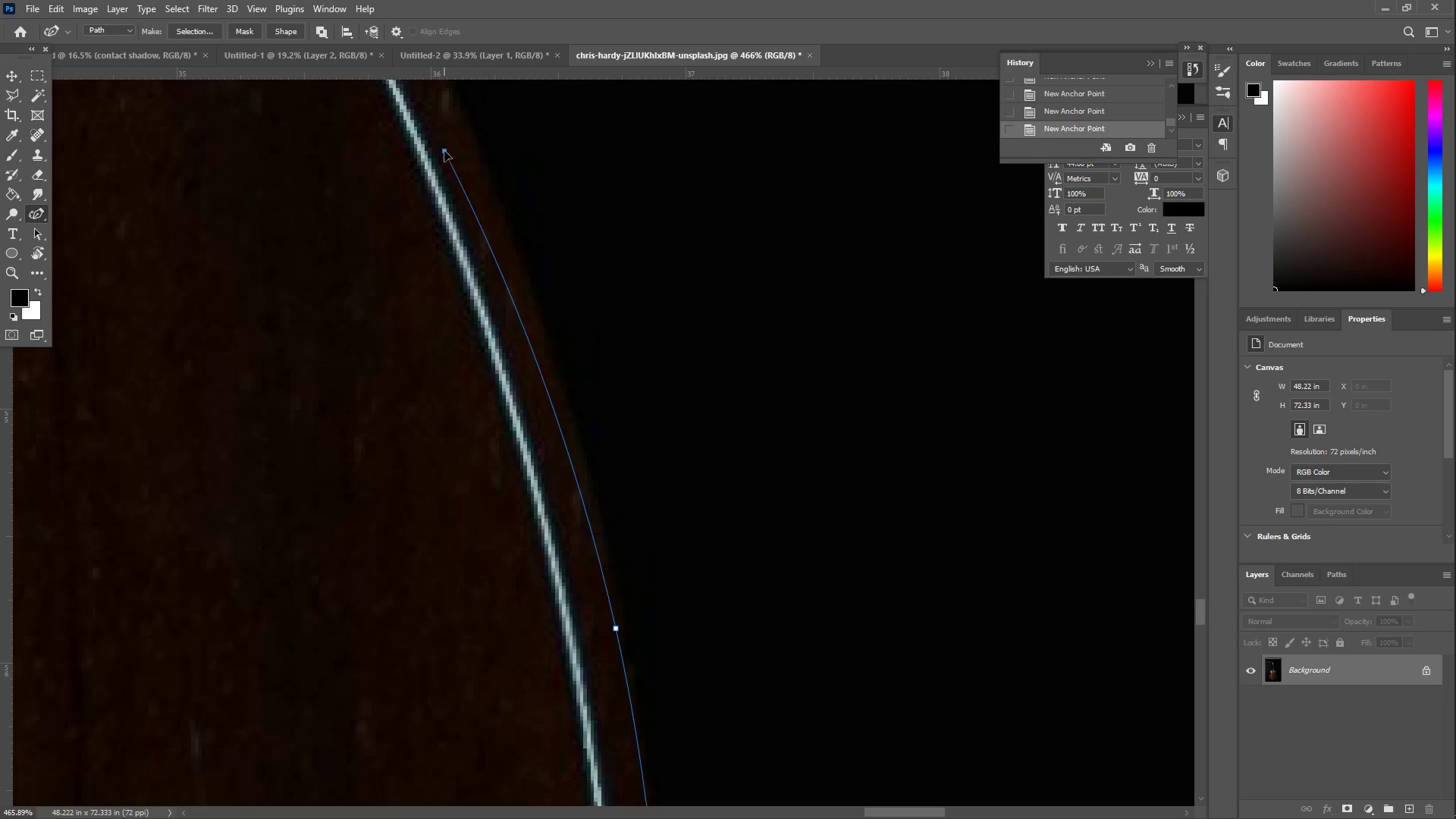 
left_click_drag(start_coordinate=[397, 544], to_coordinate=[461, 582])
 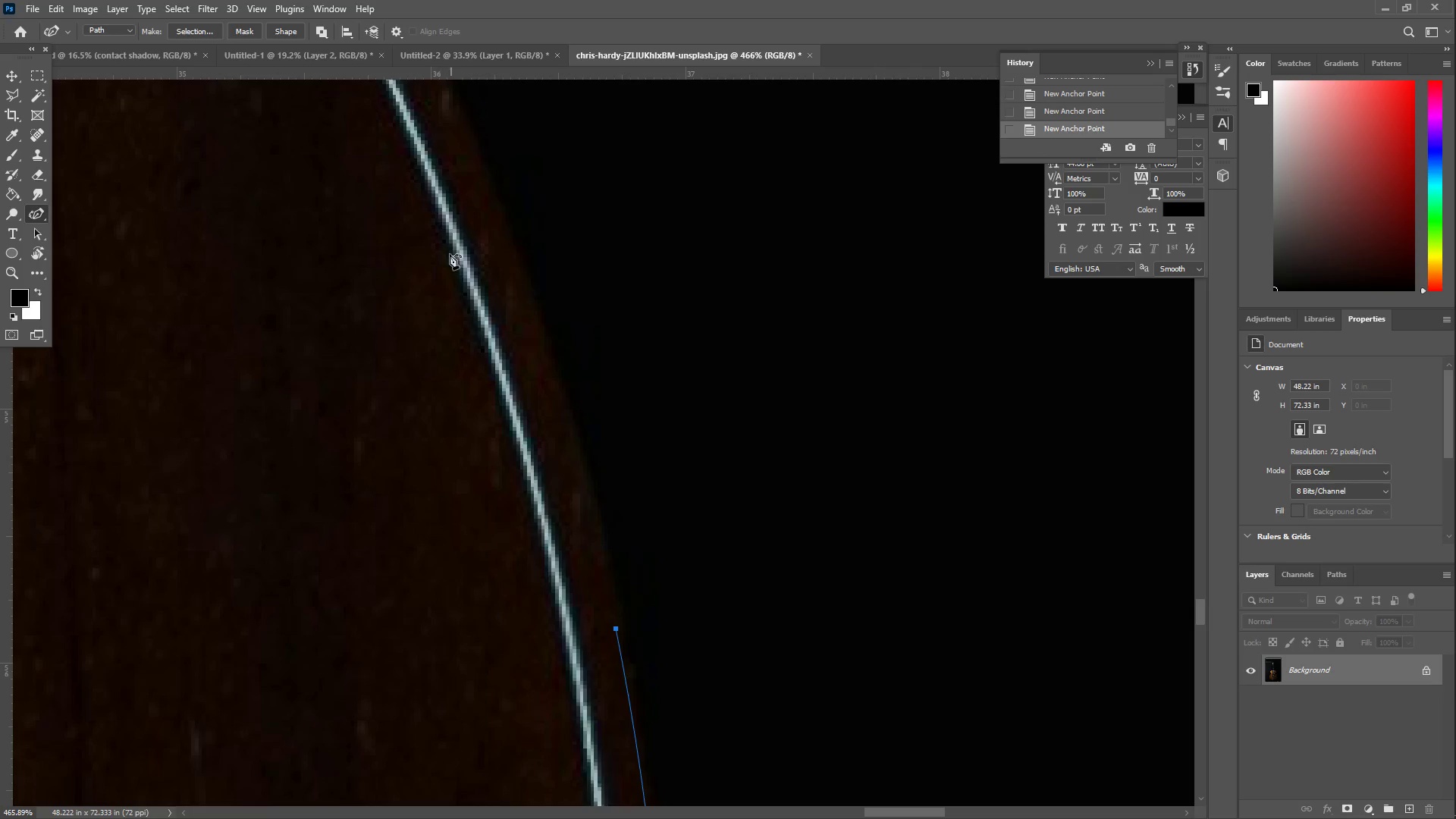 
left_click_drag(start_coordinate=[447, 180], to_coordinate=[450, 105])
 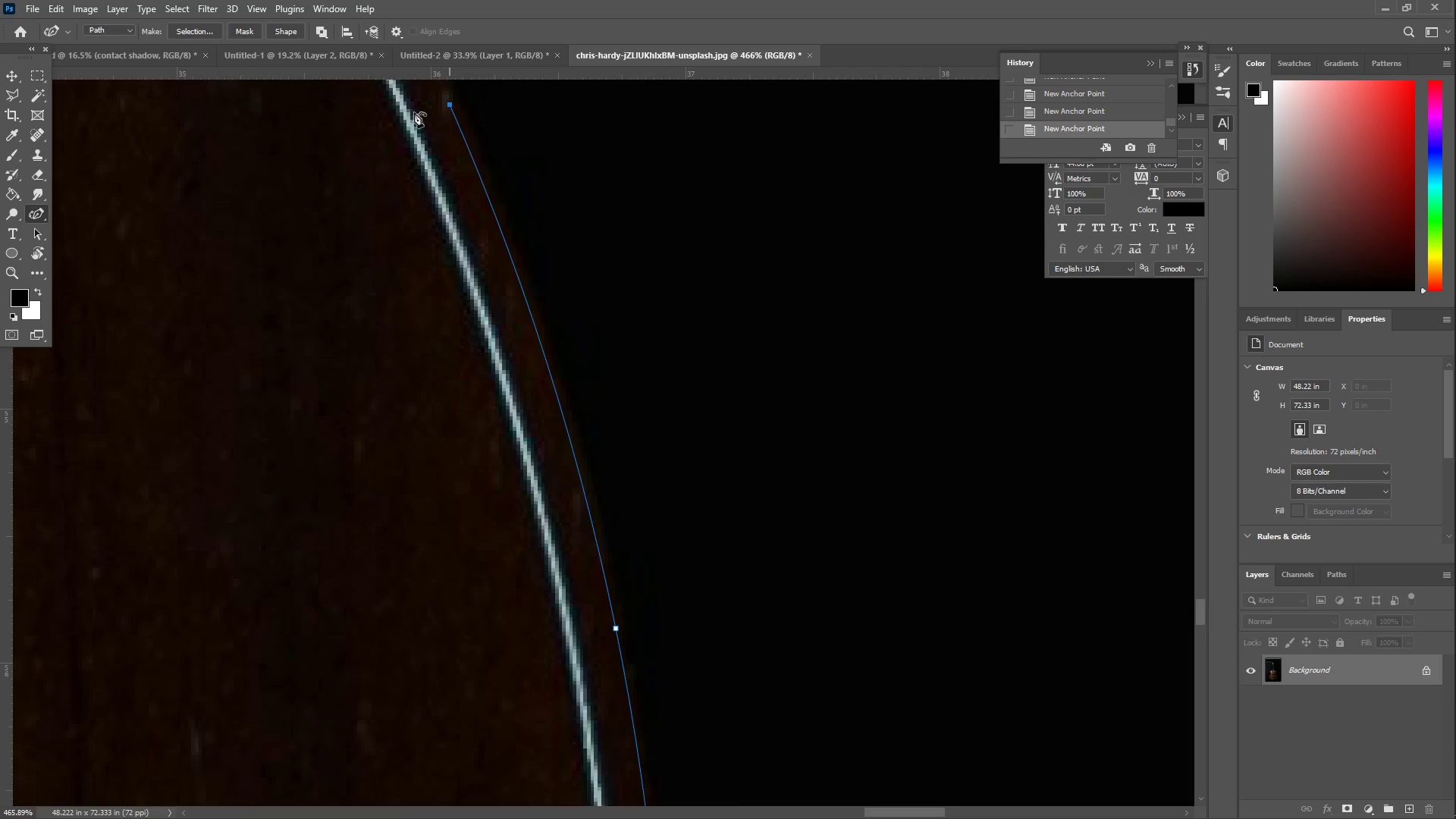 
hold_key(key=Space, duration=0.58)
 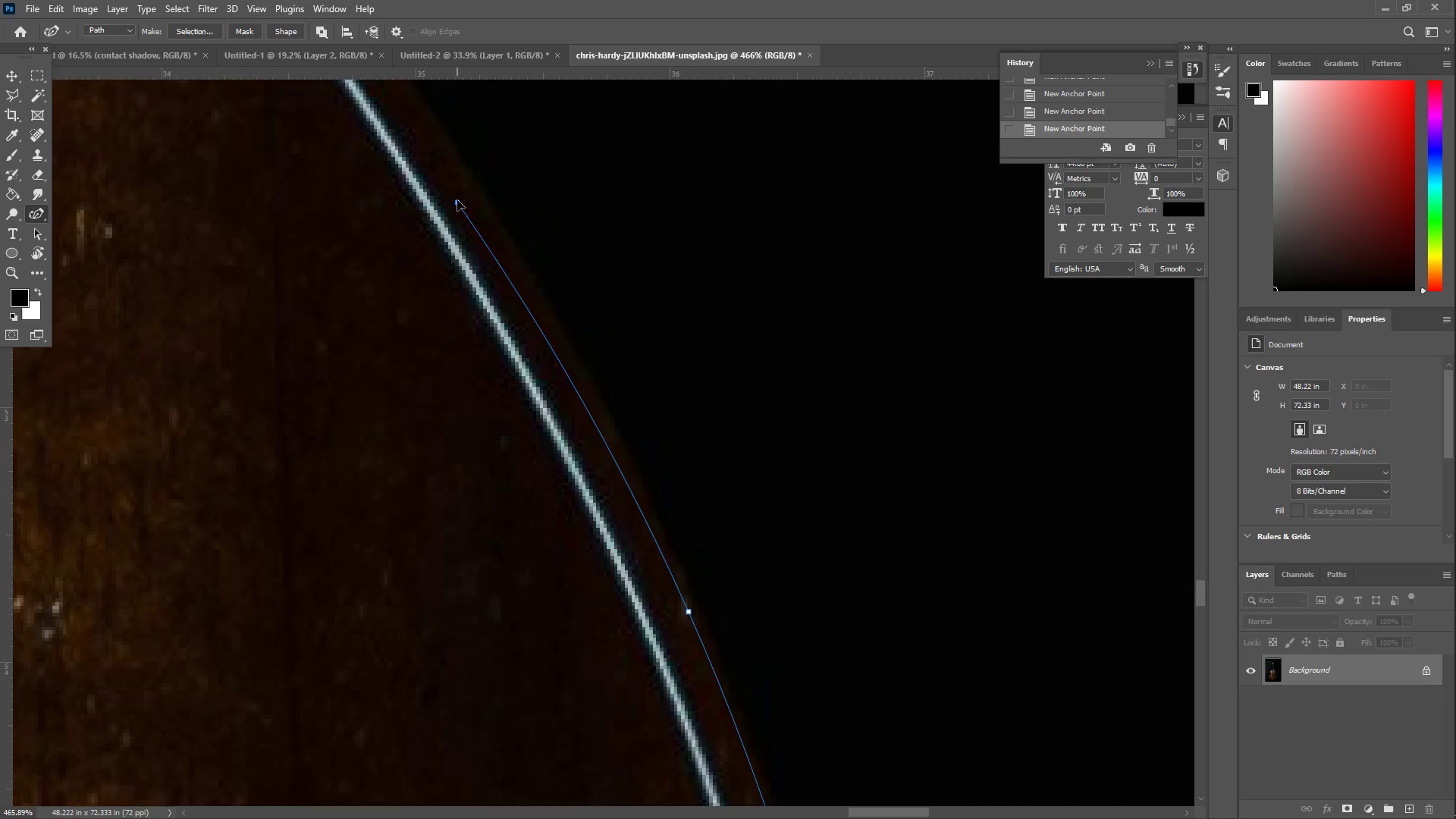 
left_click_drag(start_coordinate=[356, 130], to_coordinate=[595, 638])
 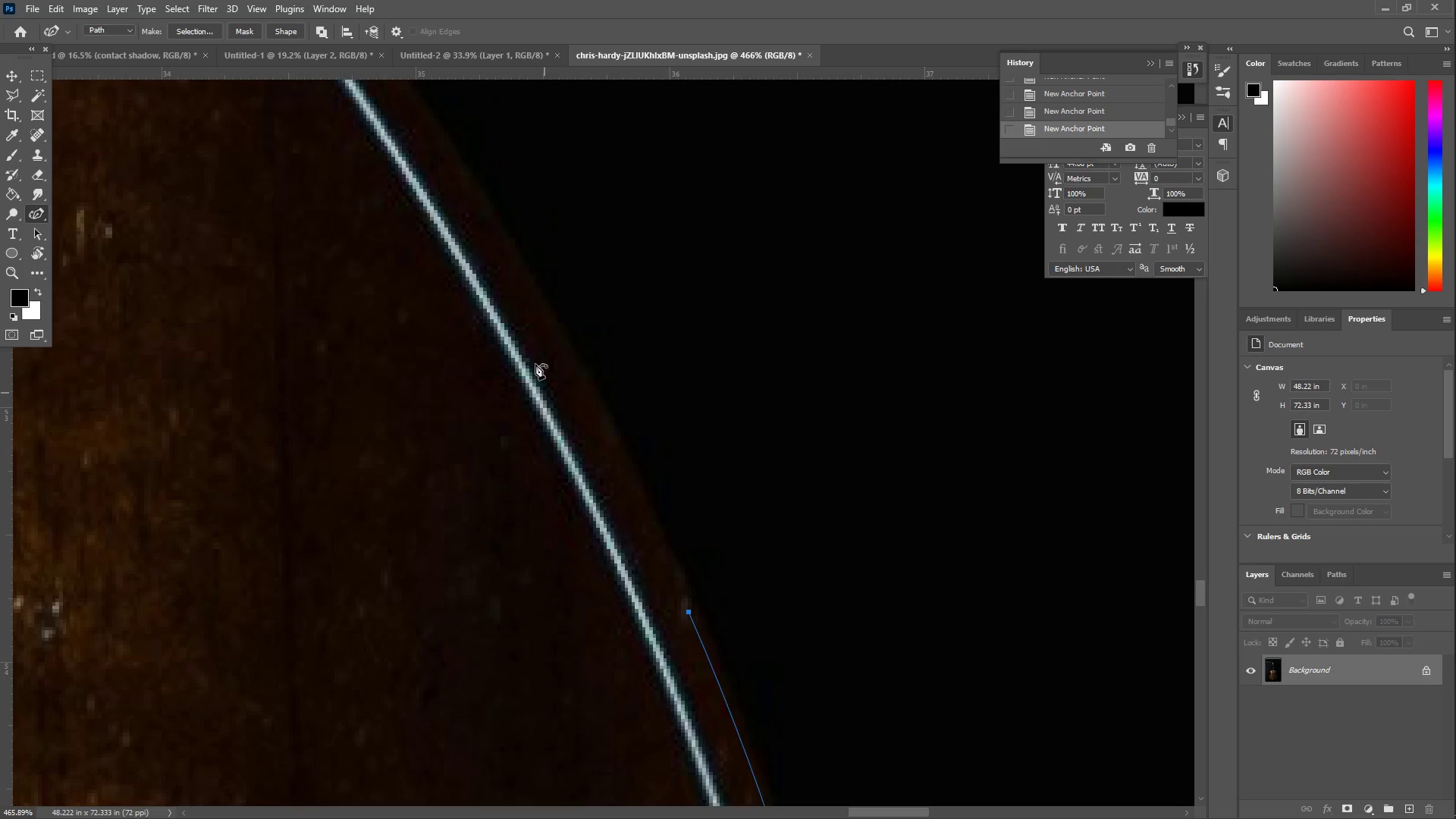 
left_click_drag(start_coordinate=[526, 336], to_coordinate=[457, 171])
 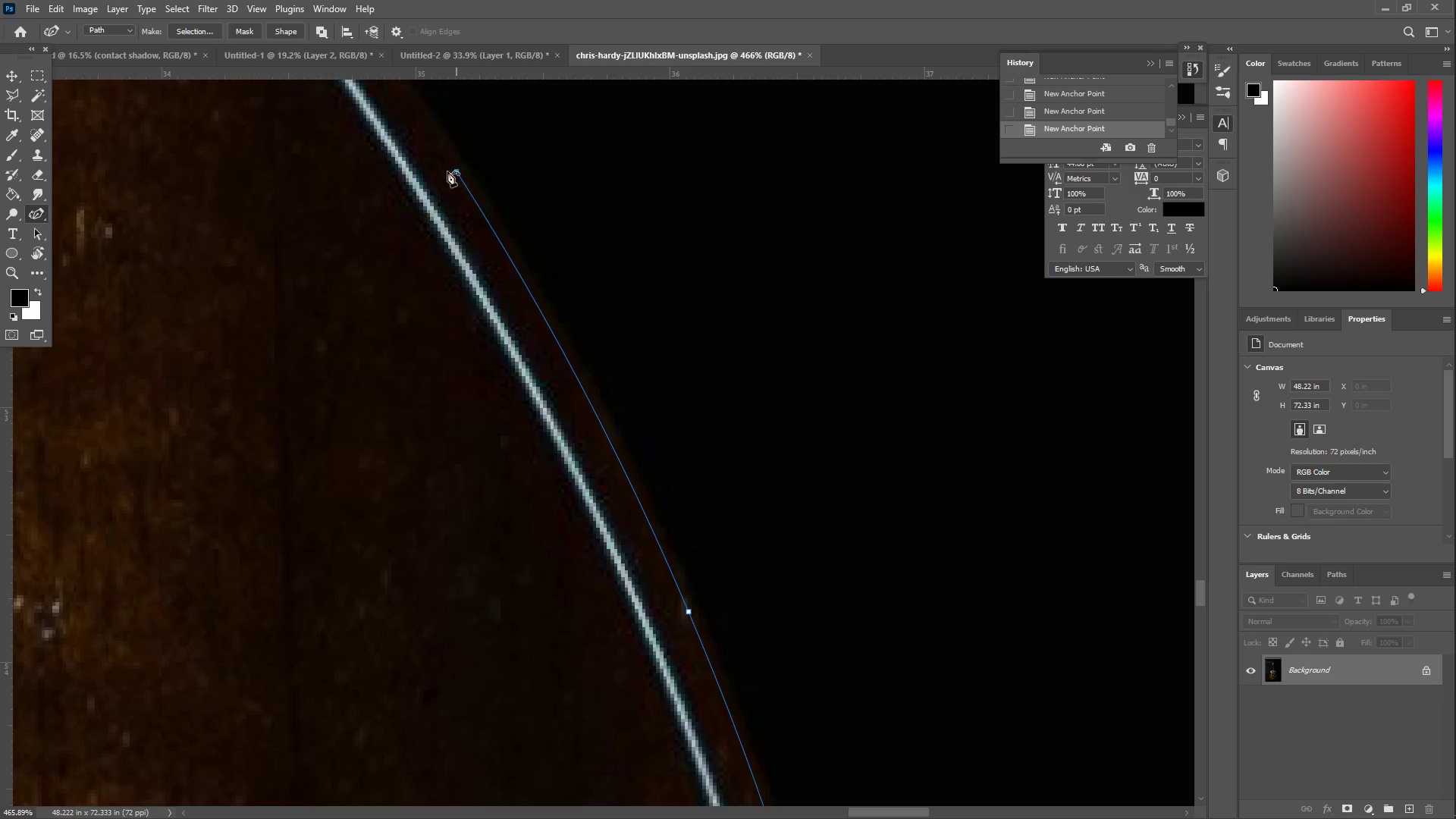 
hold_key(key=Space, duration=0.58)
 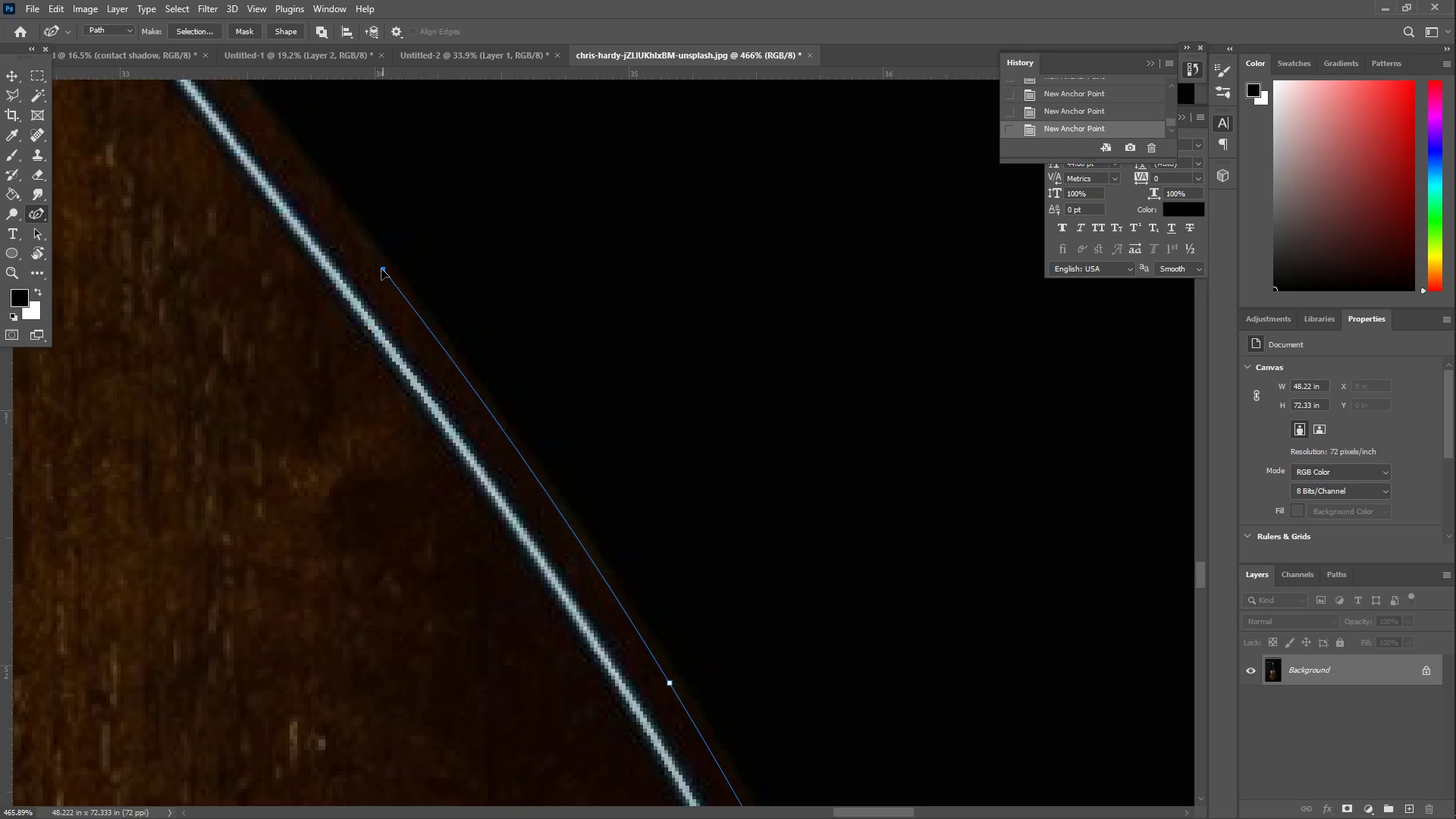 
left_click_drag(start_coordinate=[315, 166], to_coordinate=[529, 678])
 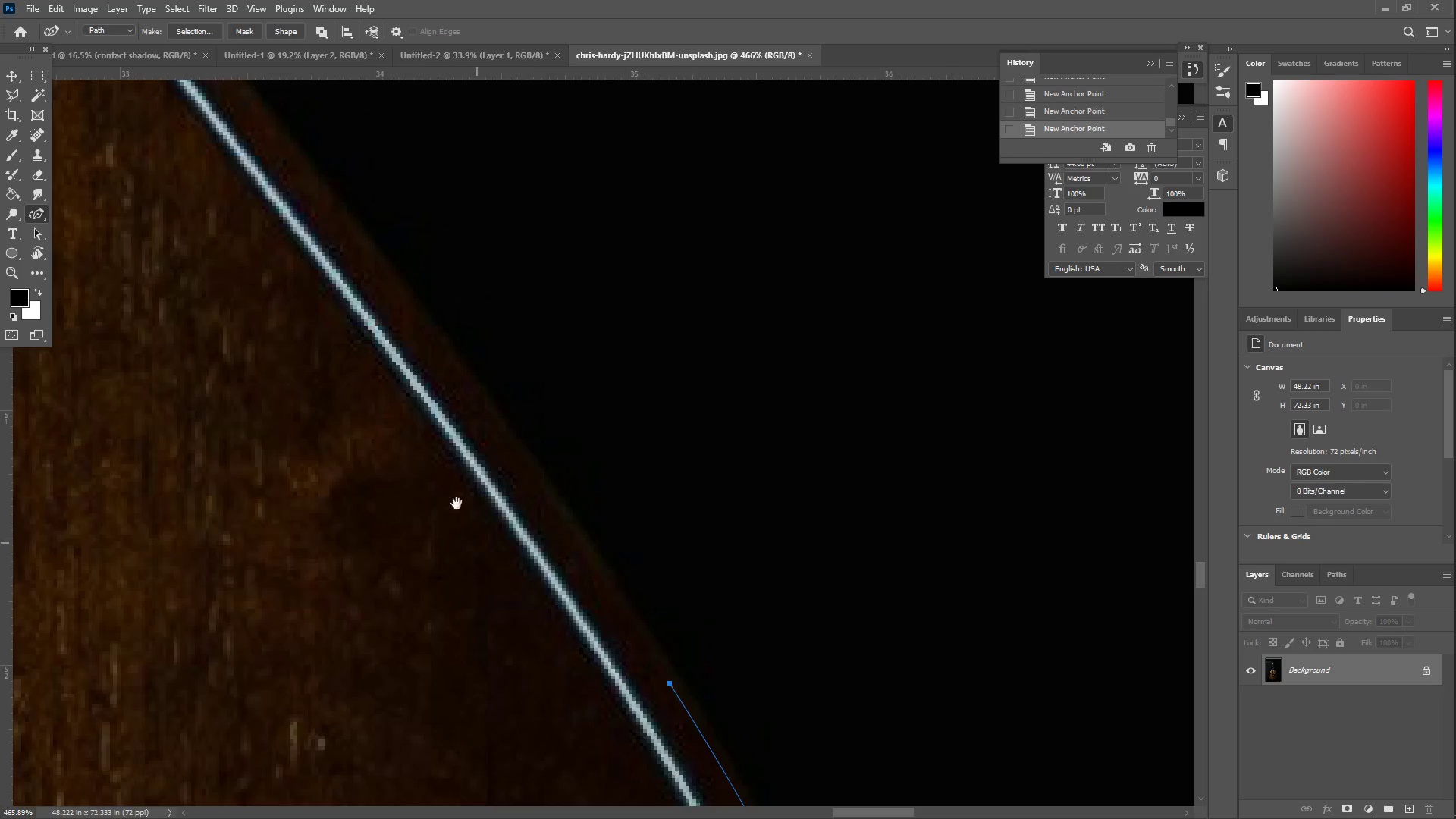 
hold_key(key=Space, duration=1.64)
 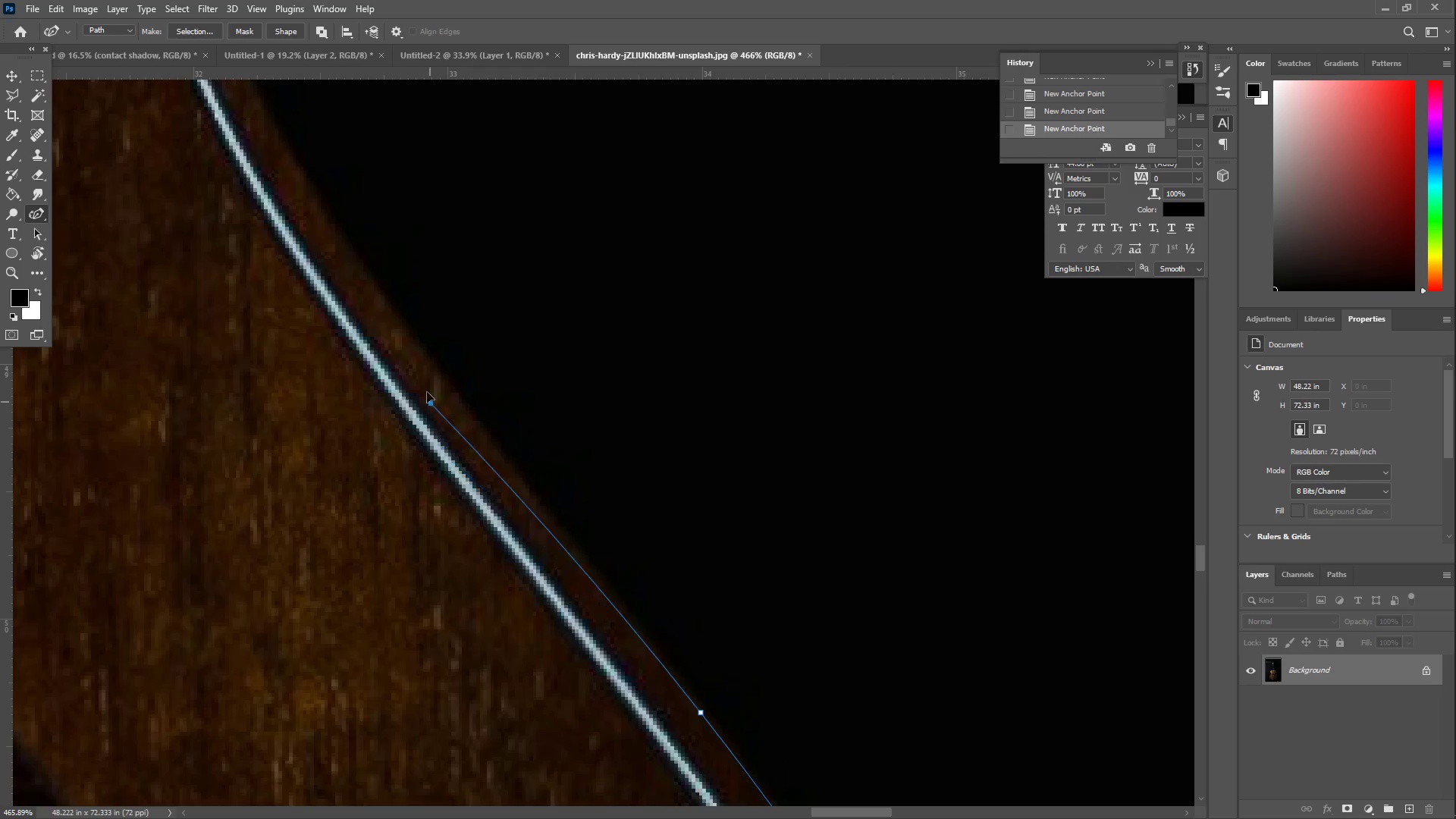 
left_click_drag(start_coordinate=[393, 276], to_coordinate=[373, 250])
 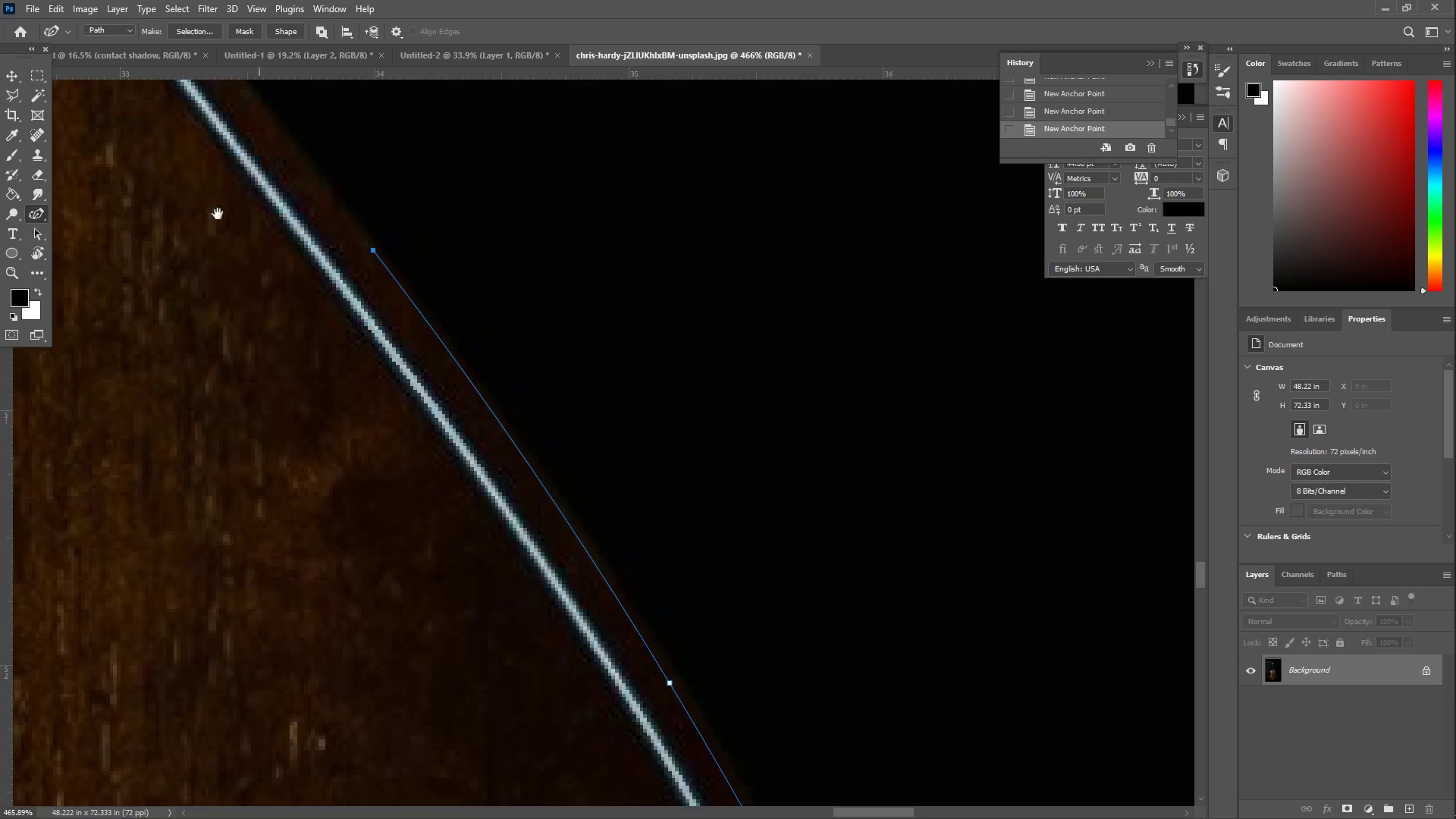 
left_click_drag(start_coordinate=[227, 250], to_coordinate=[554, 713])
 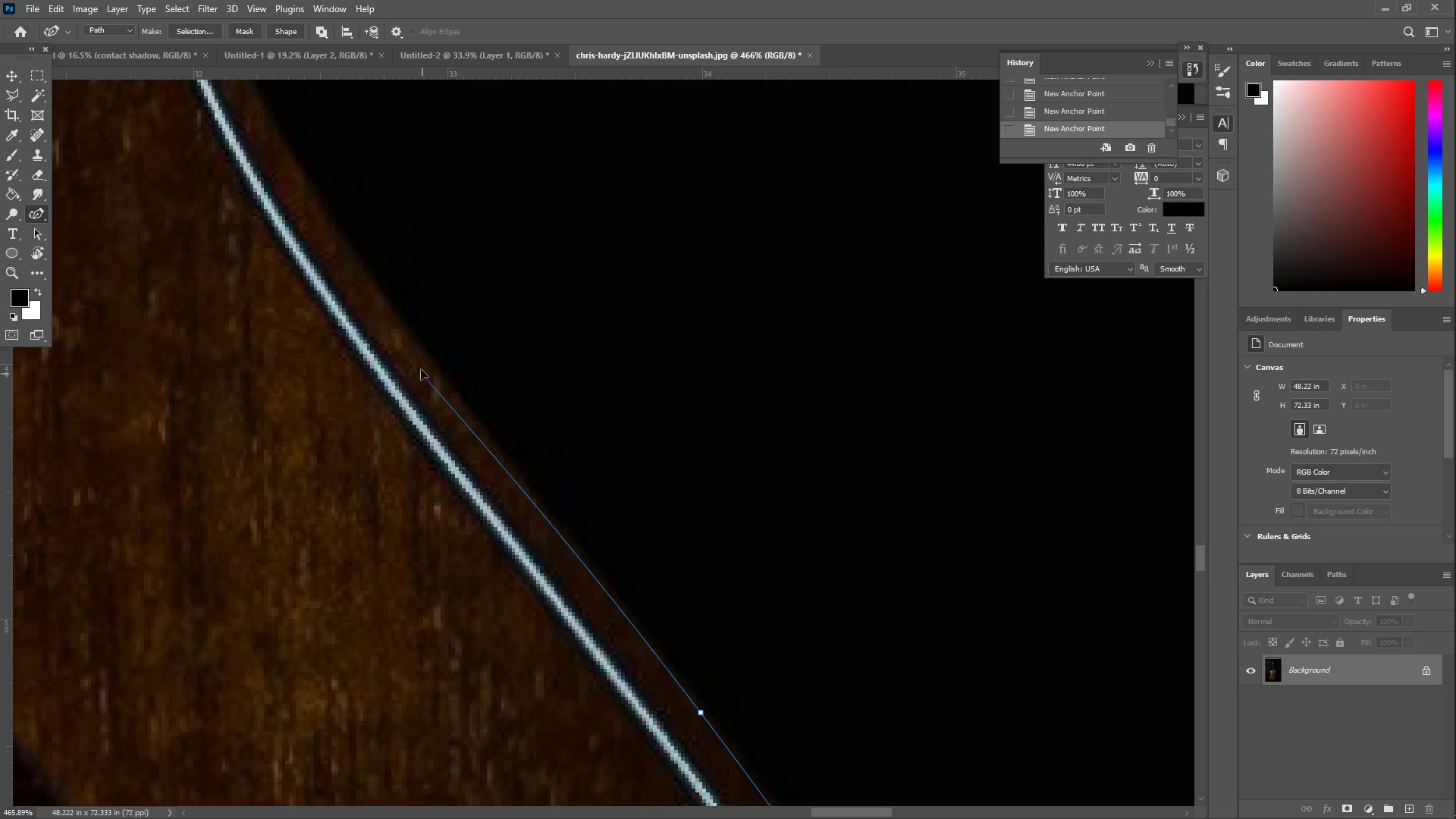 
key(Space)
 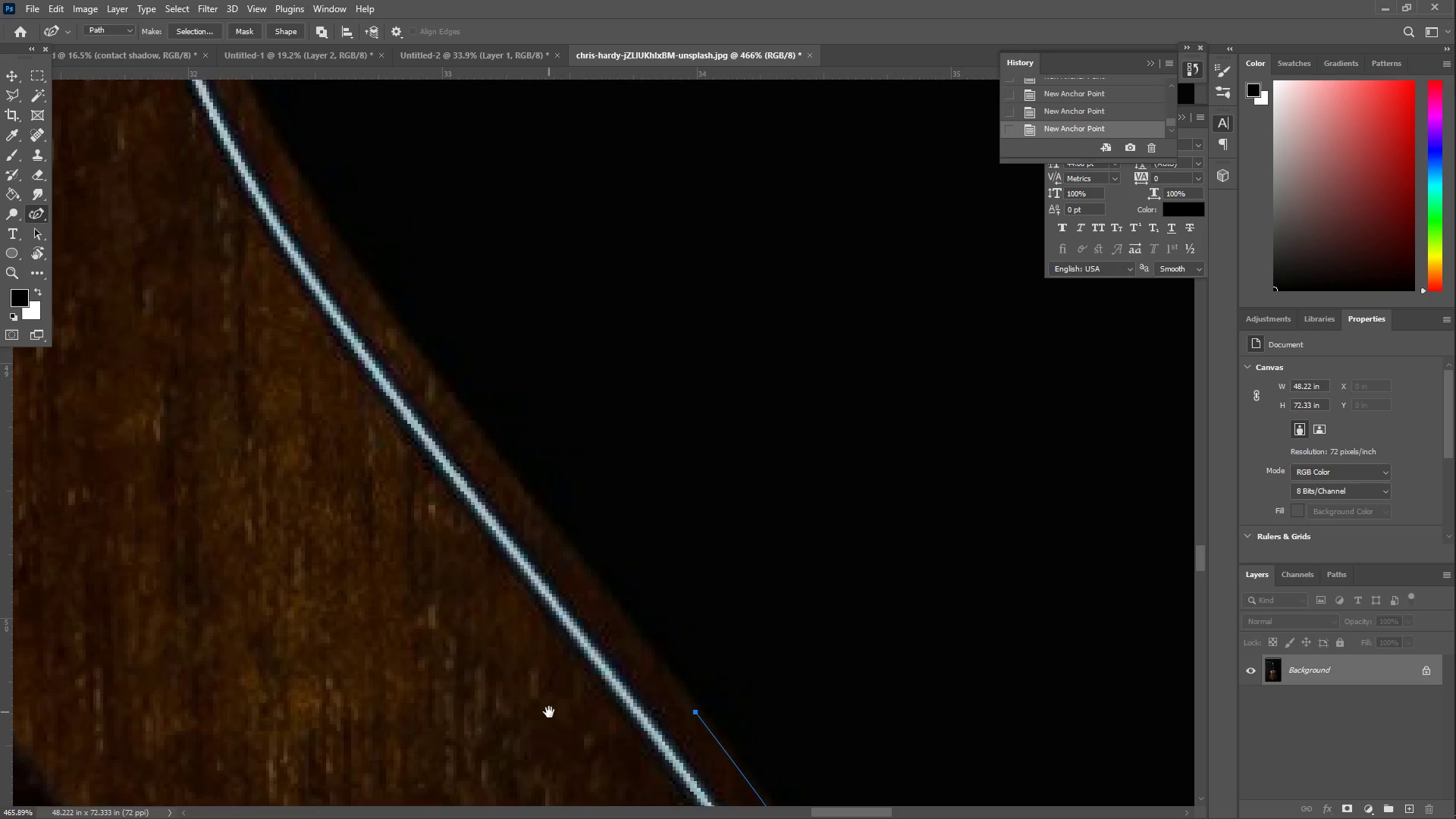 
key(Space)
 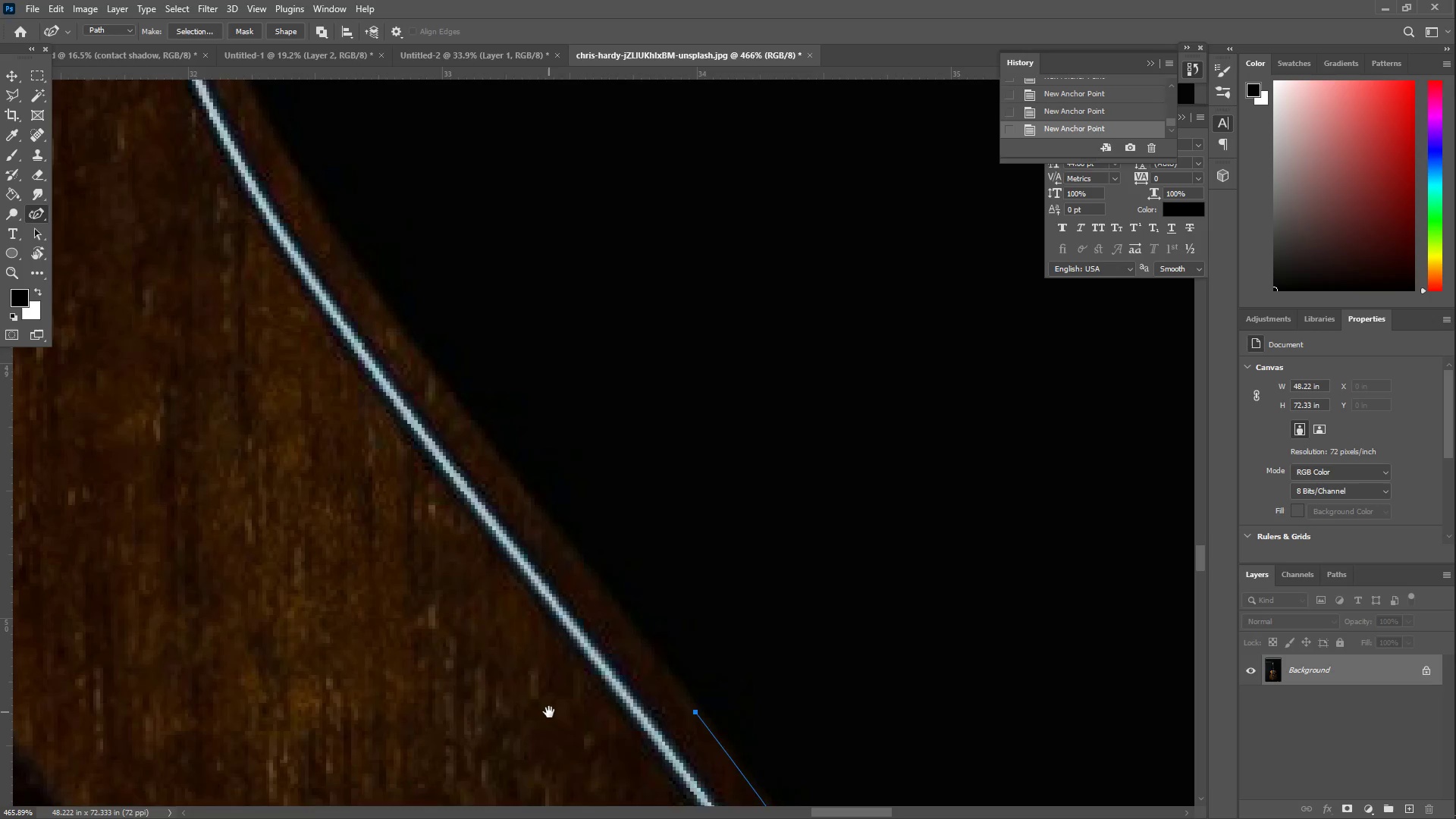 
key(Space)
 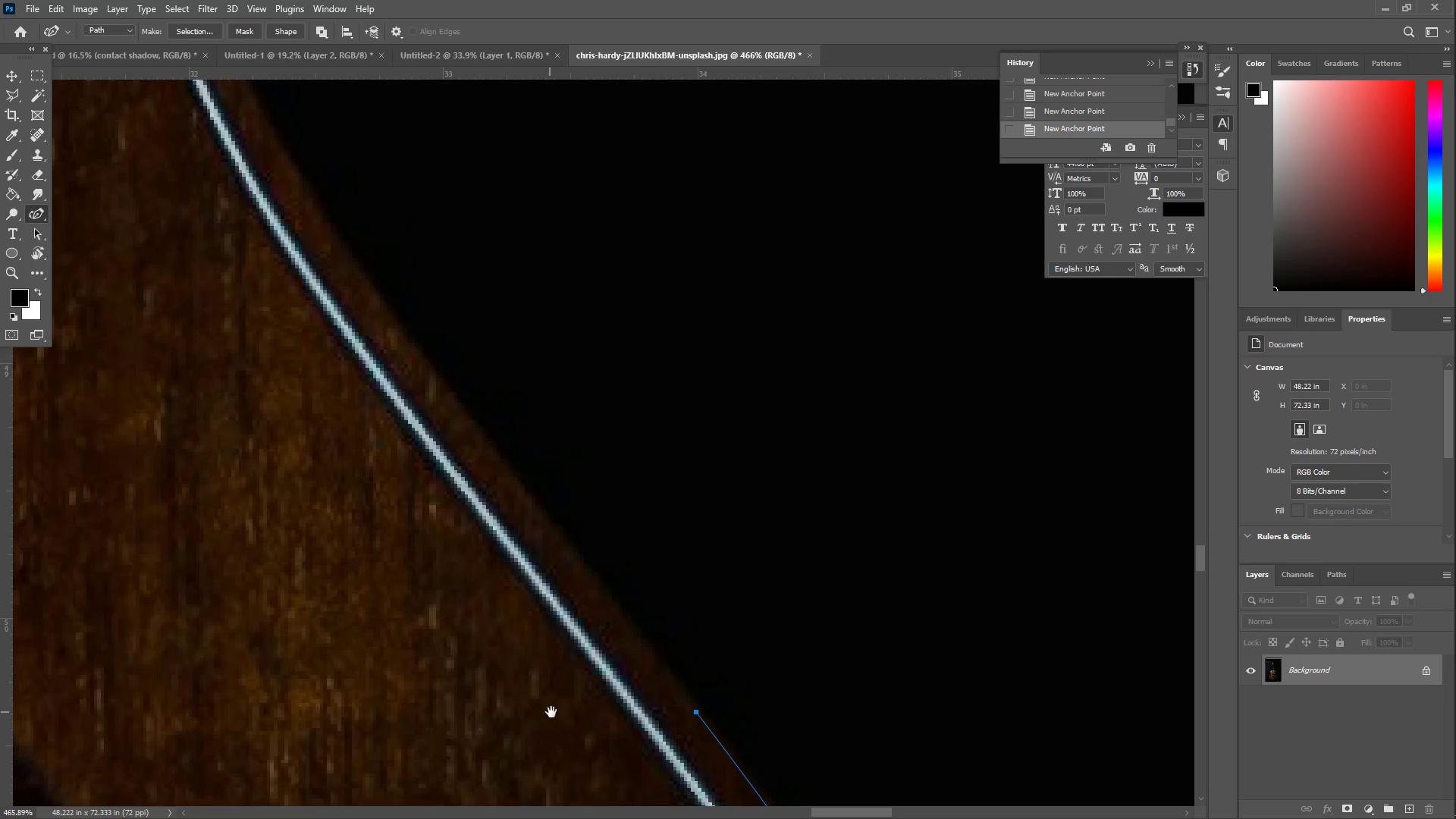 
key(Space)
 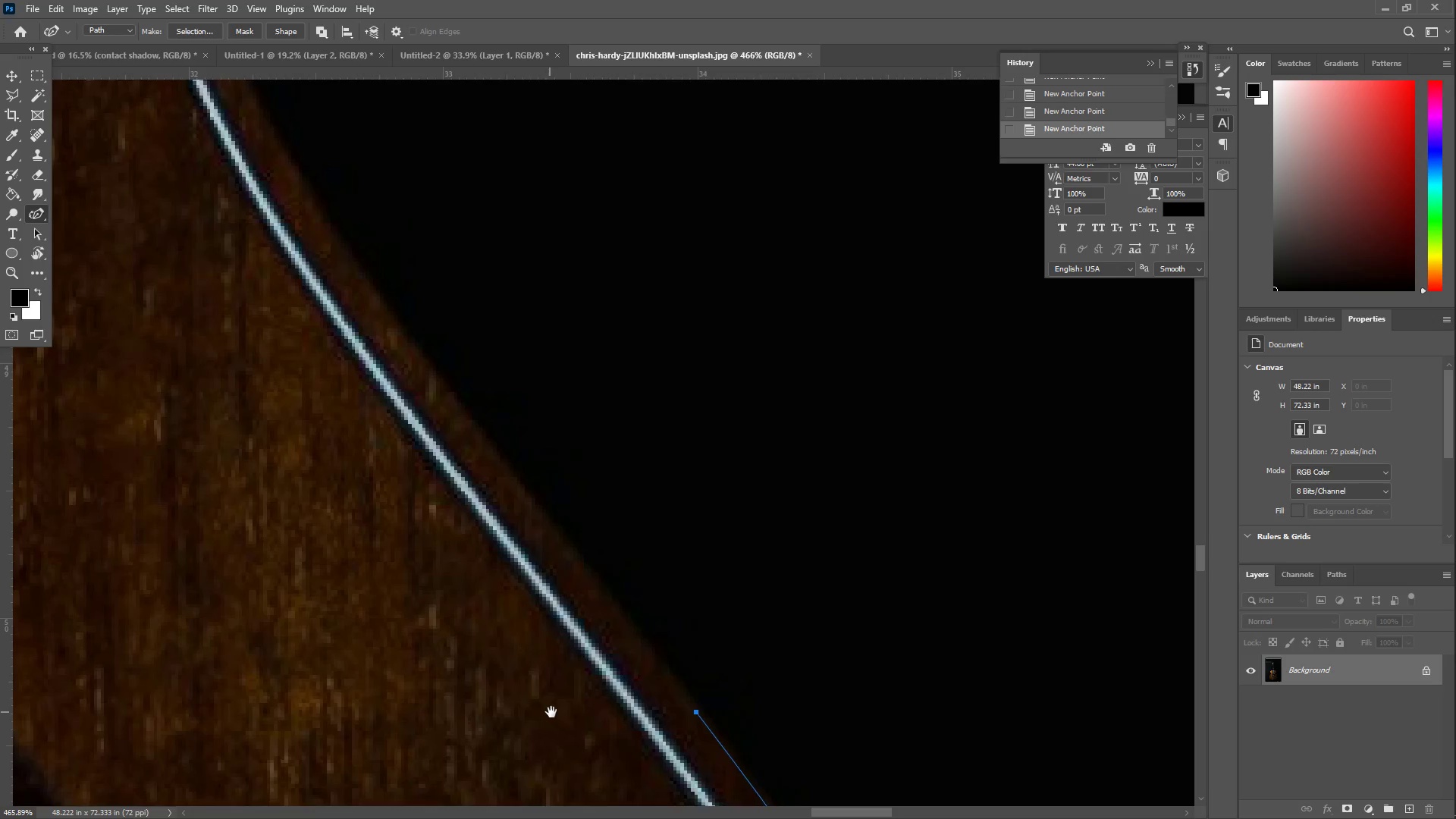 
key(Space)
 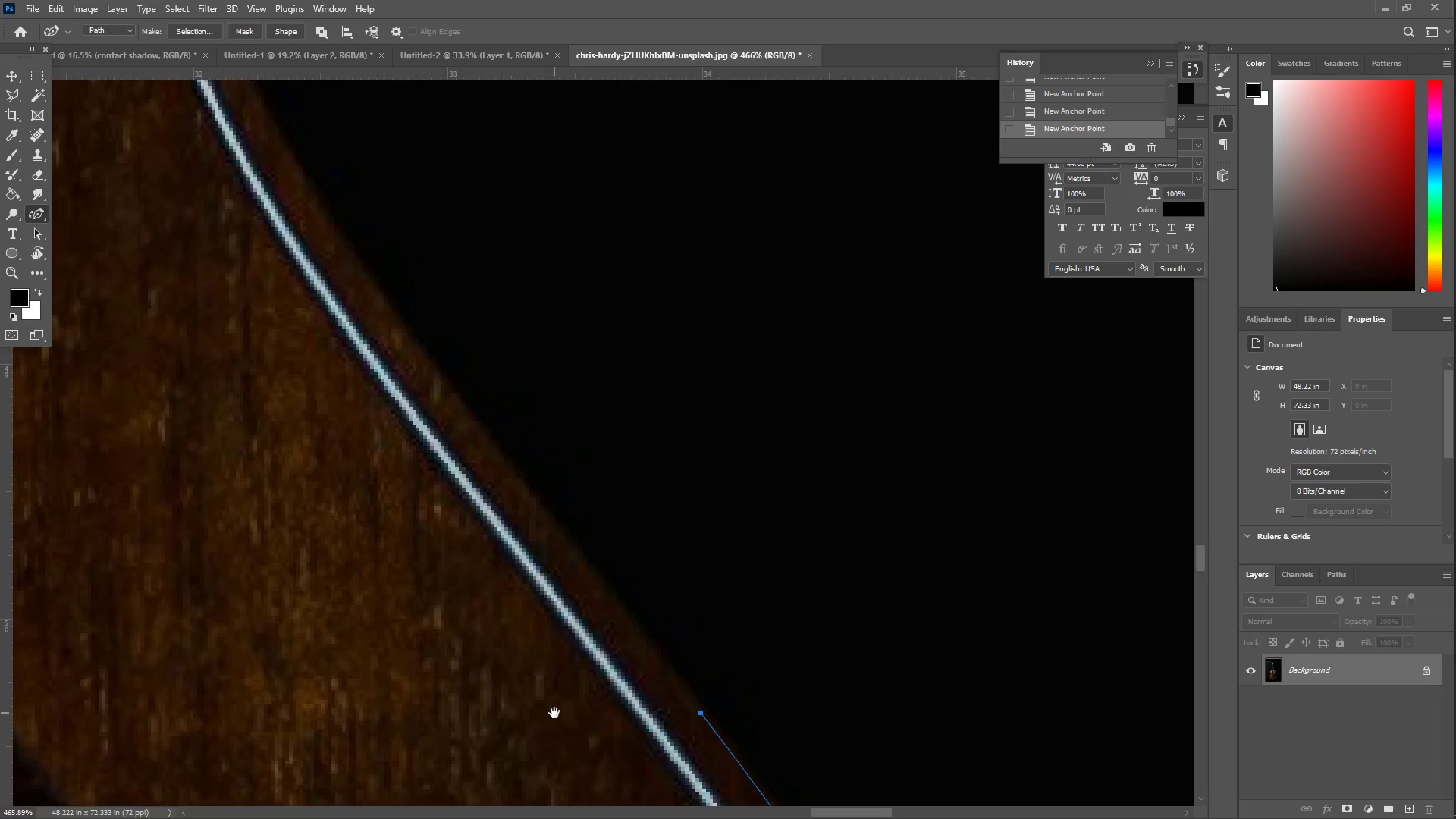 
key(Space)
 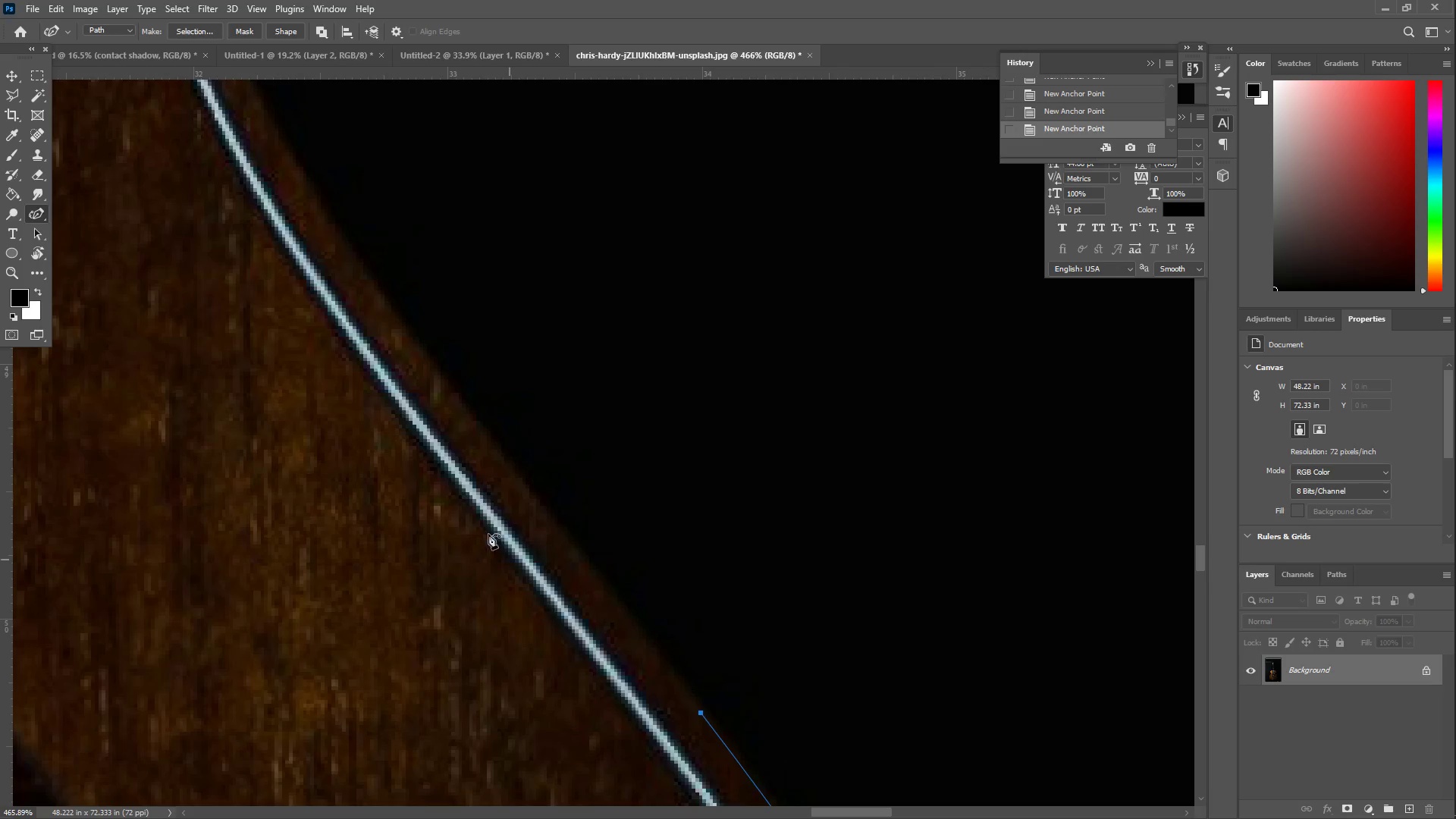 
left_click_drag(start_coordinate=[454, 465], to_coordinate=[415, 347])
 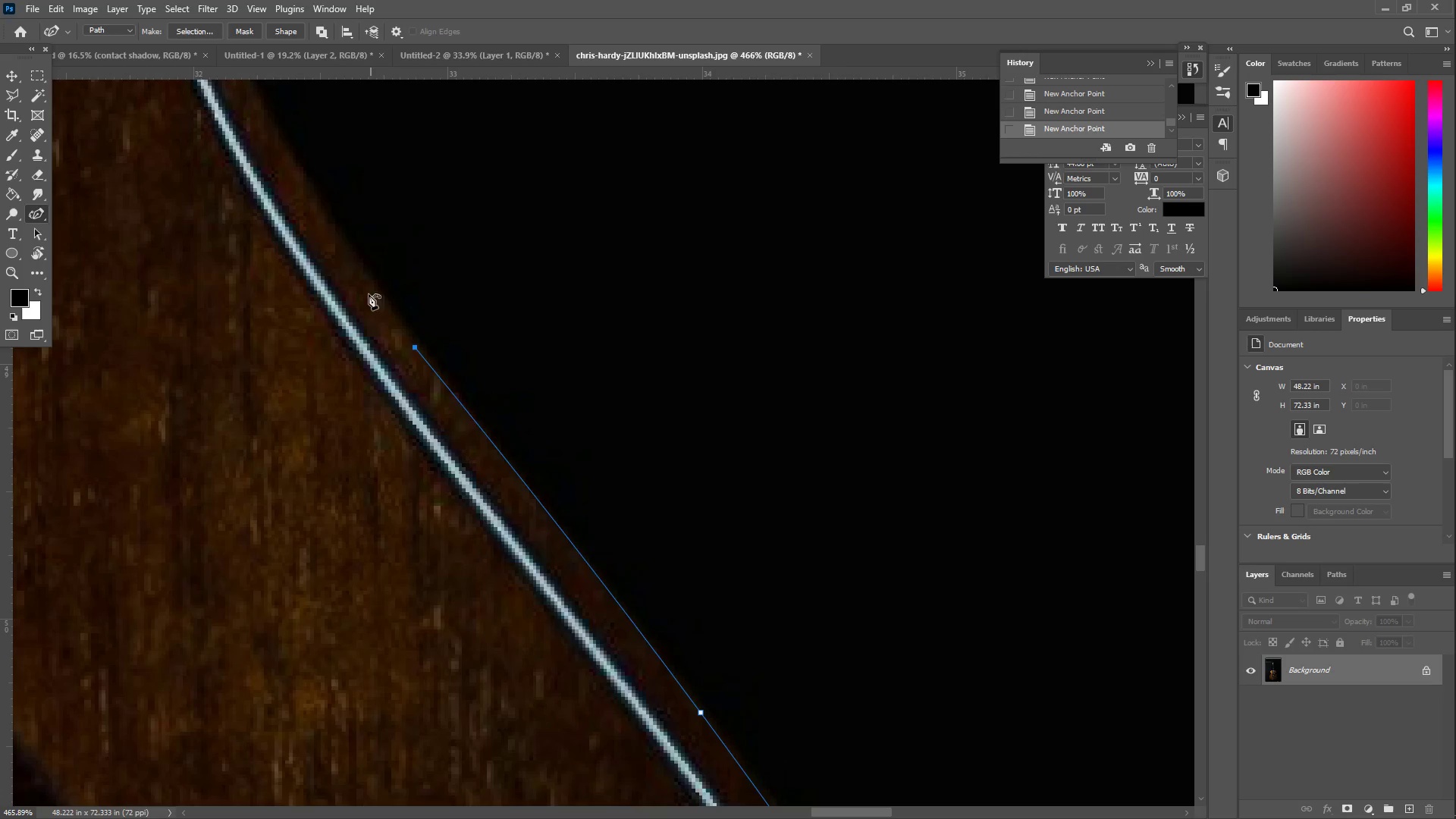 
left_click_drag(start_coordinate=[363, 277], to_coordinate=[302, 178])
 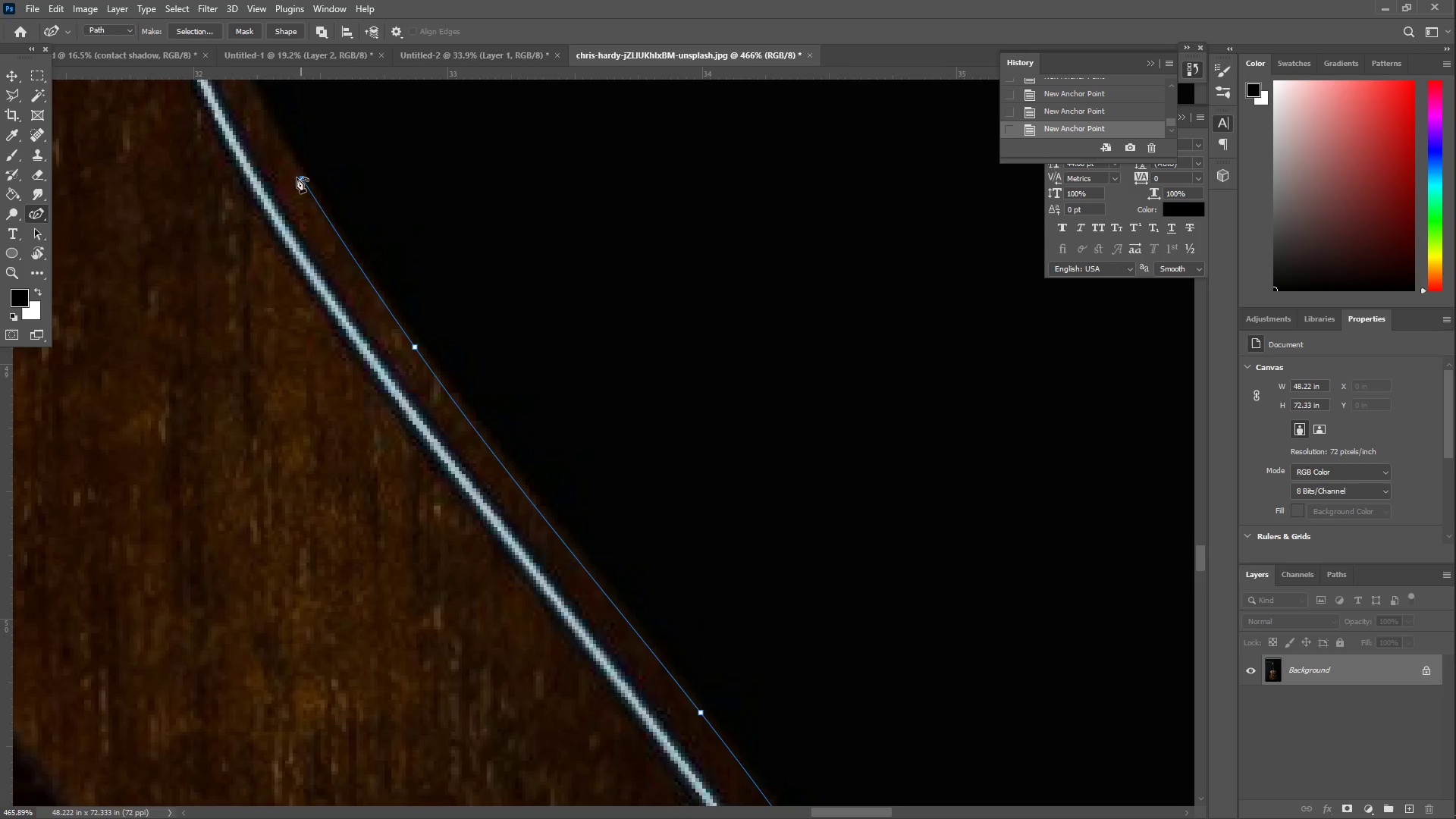 
hold_key(key=Space, duration=0.56)
 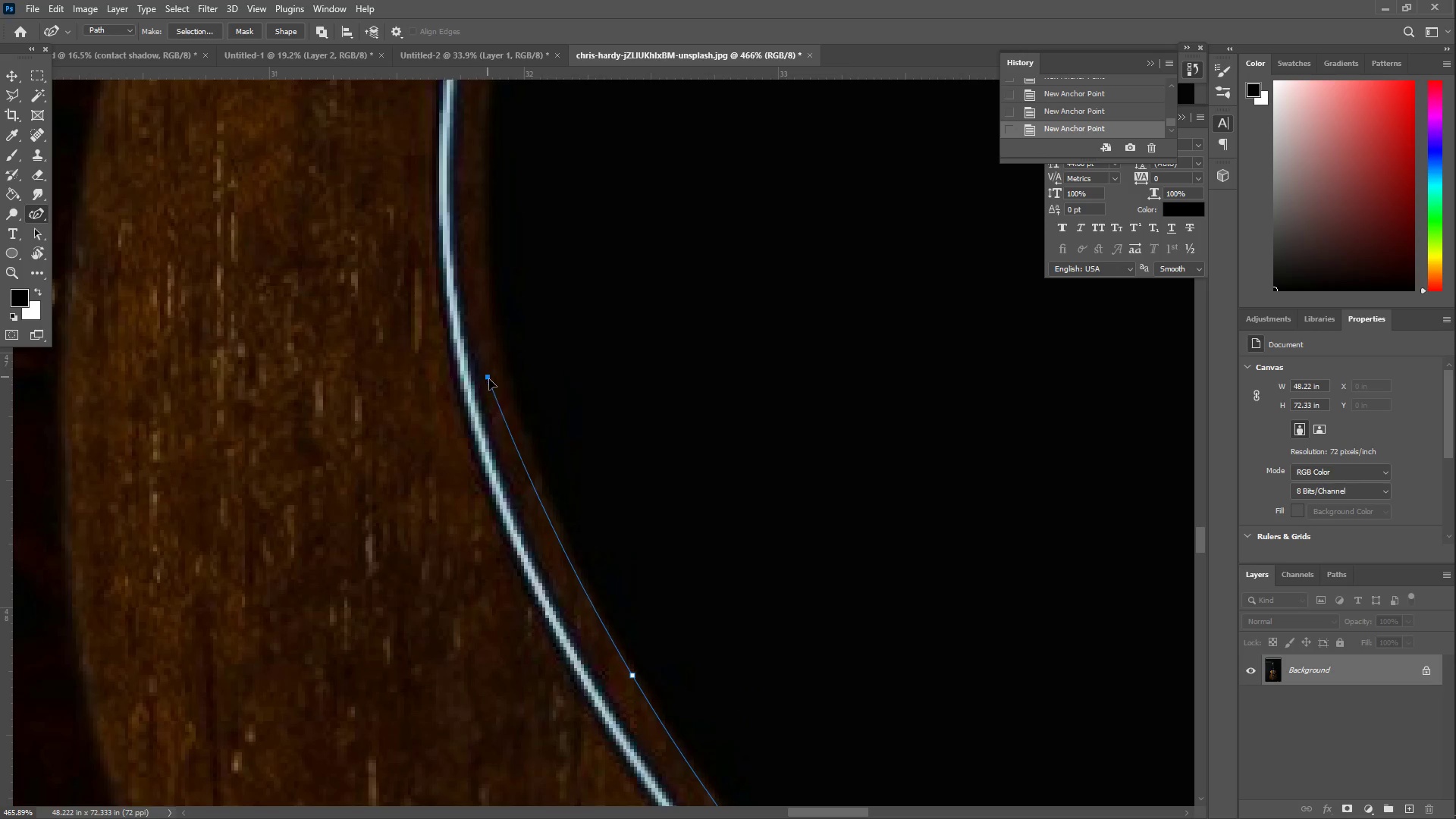 
left_click_drag(start_coordinate=[212, 170], to_coordinate=[541, 657])
 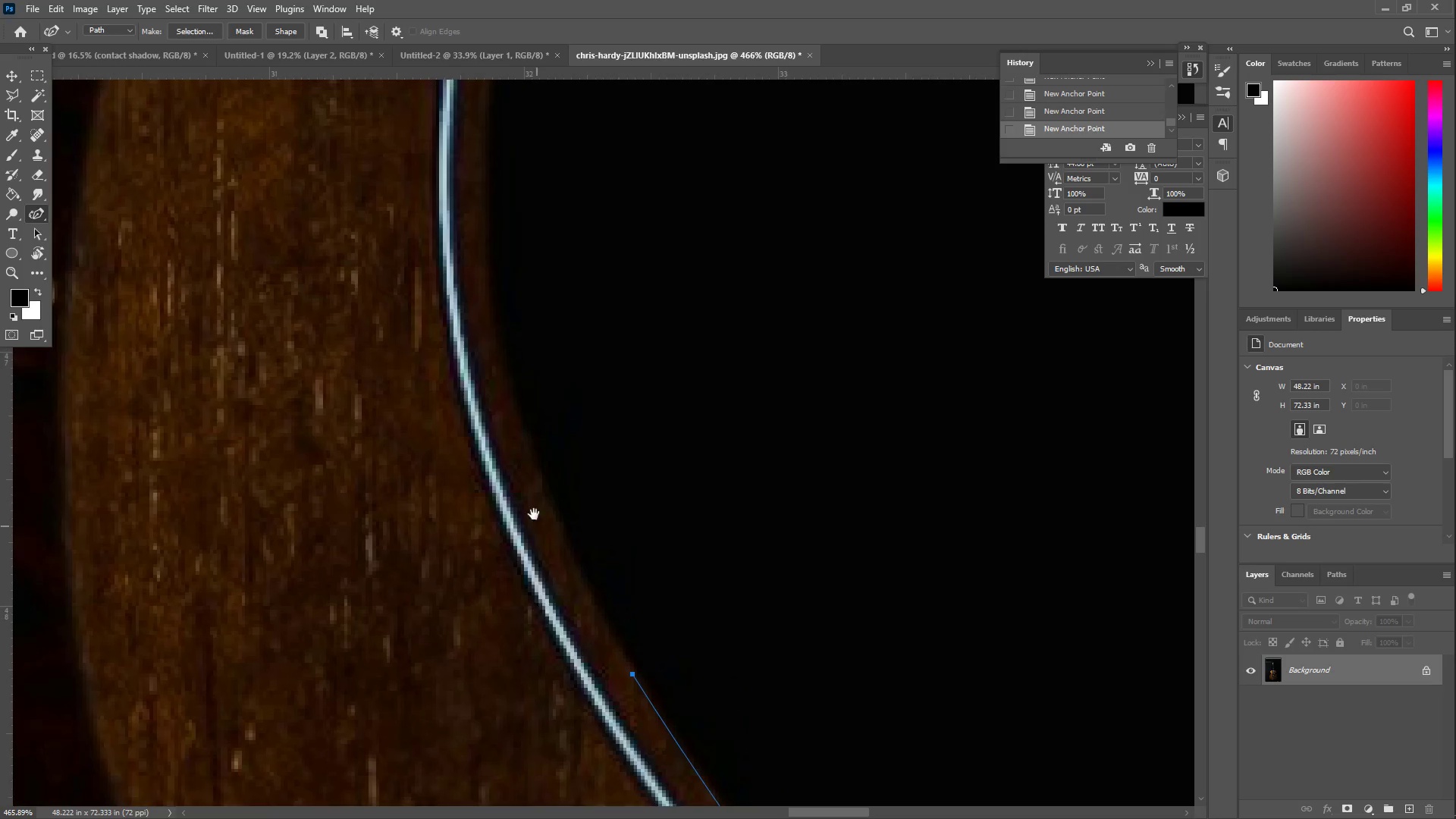 
left_click_drag(start_coordinate=[496, 443], to_coordinate=[538, 485])
 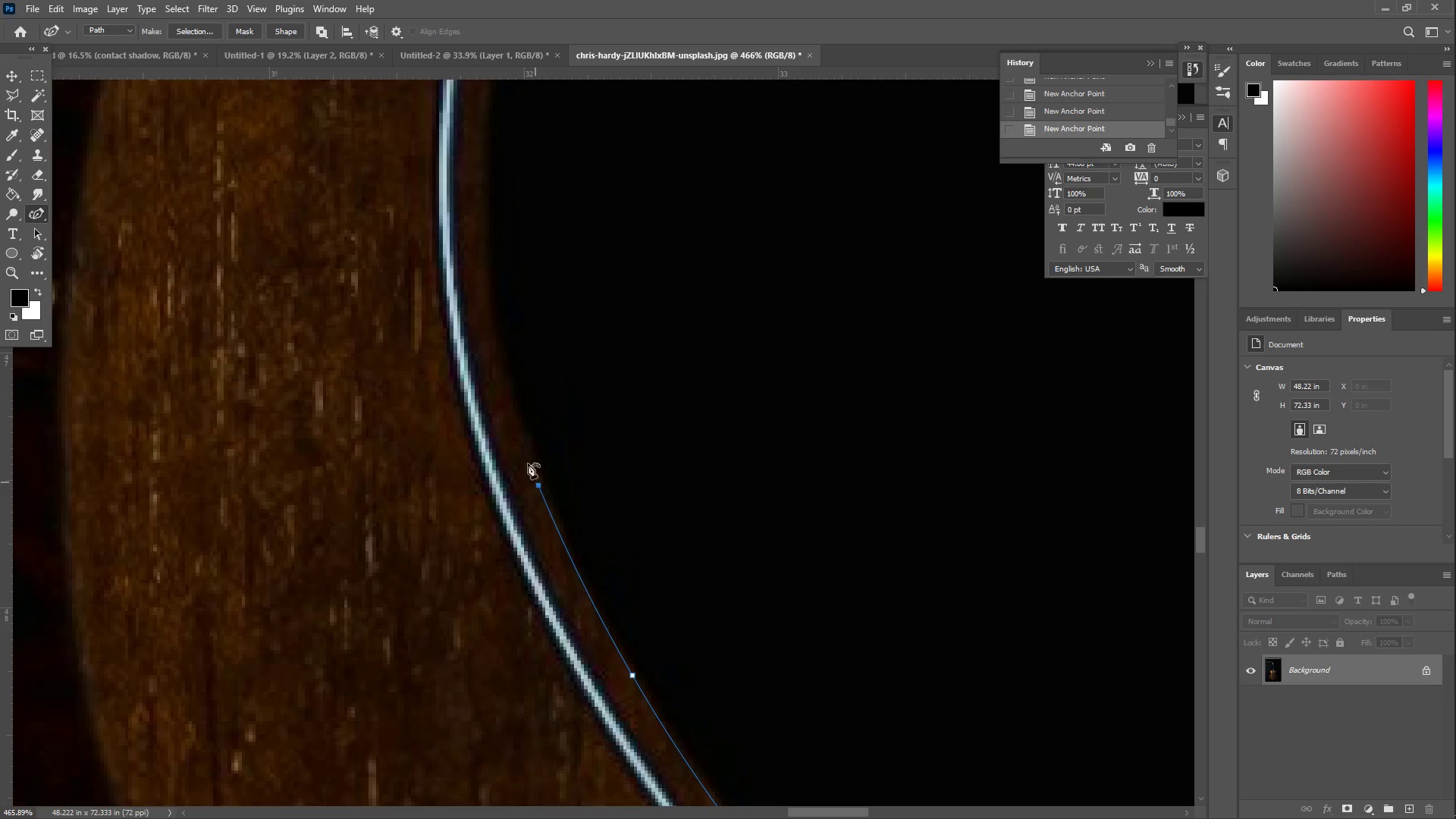 
left_click_drag(start_coordinate=[486, 320], to_coordinate=[495, 355])
 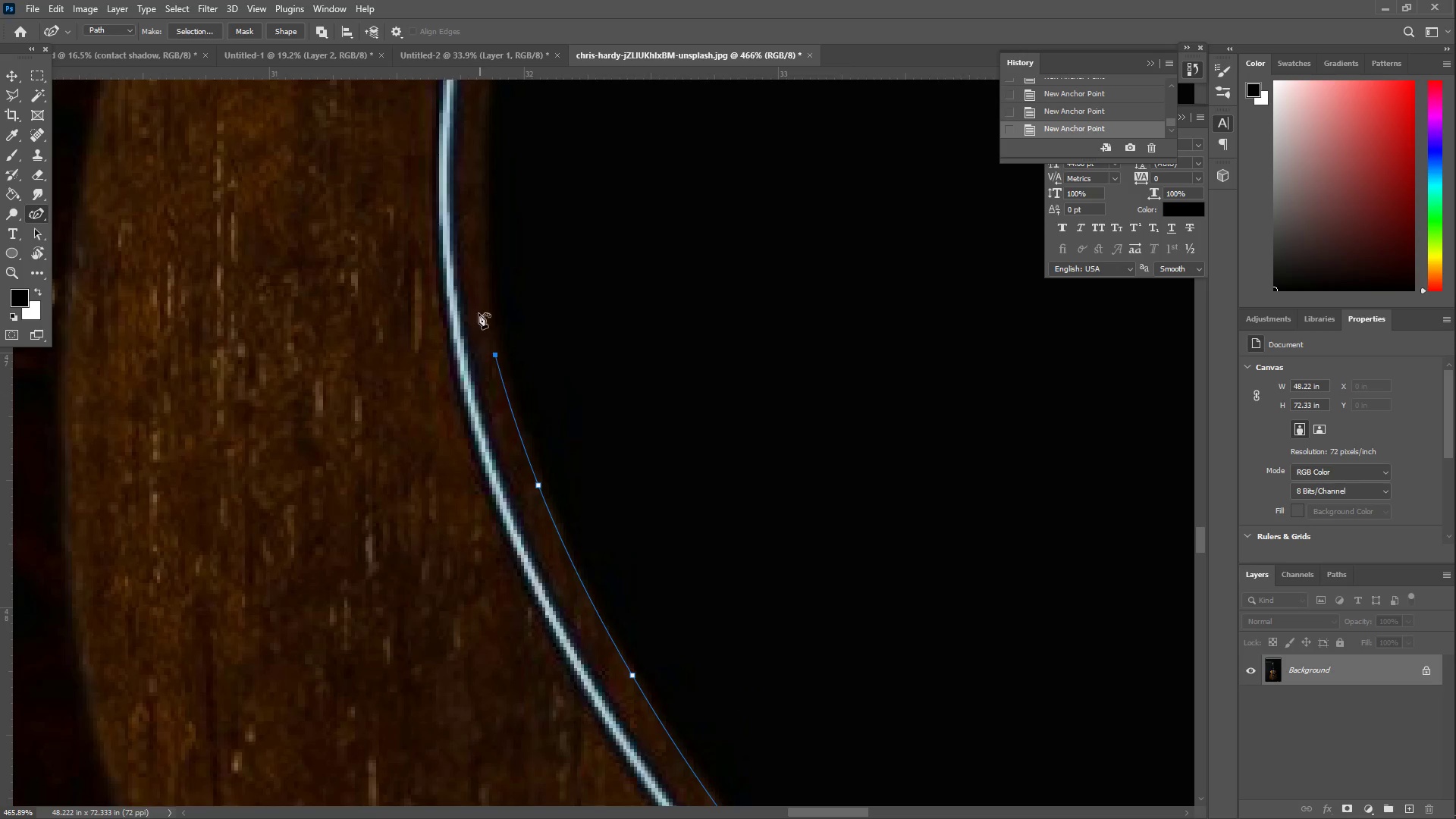 
left_click_drag(start_coordinate=[473, 271], to_coordinate=[481, 209])
 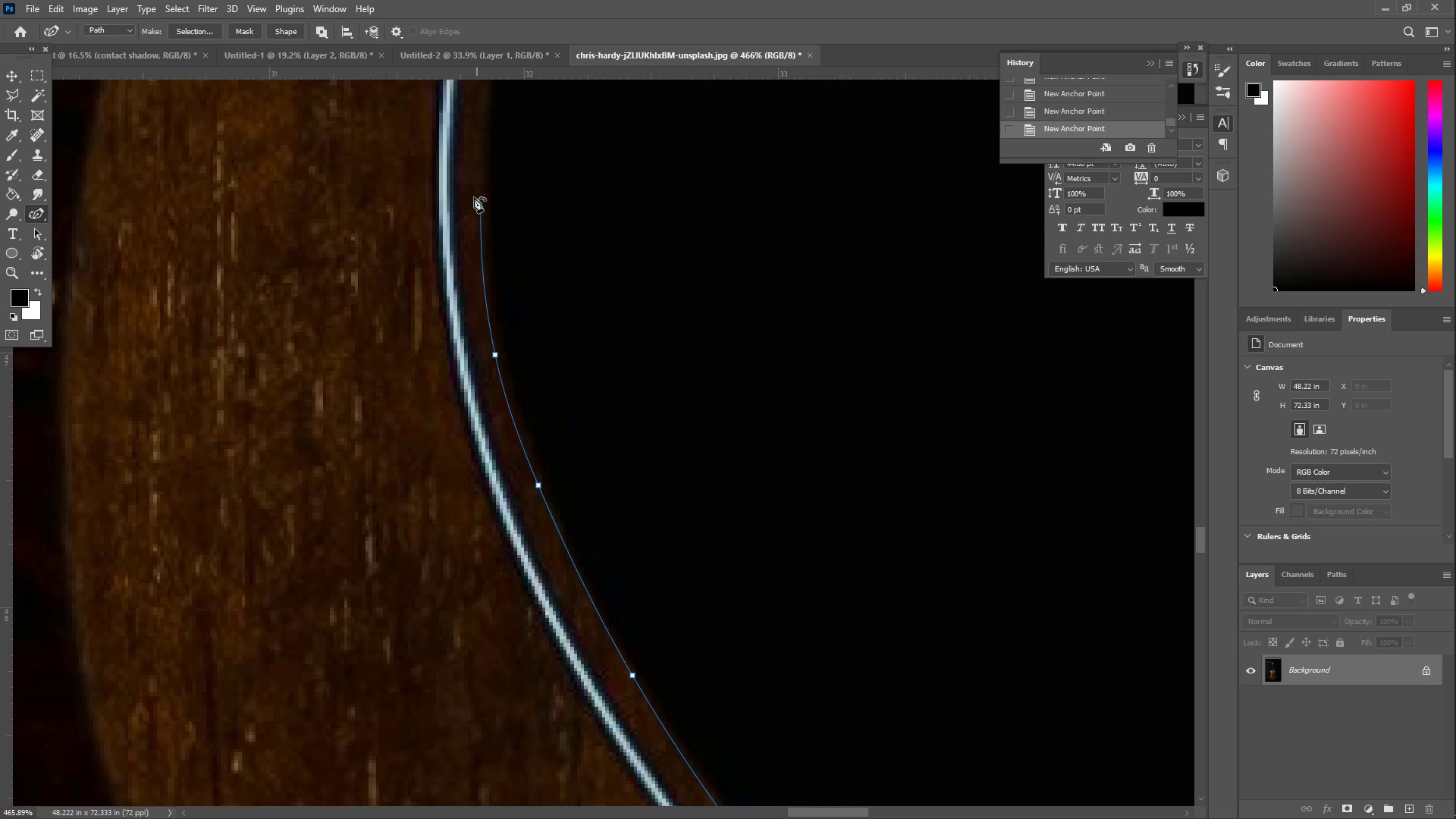 
hold_key(key=Space, duration=0.61)
 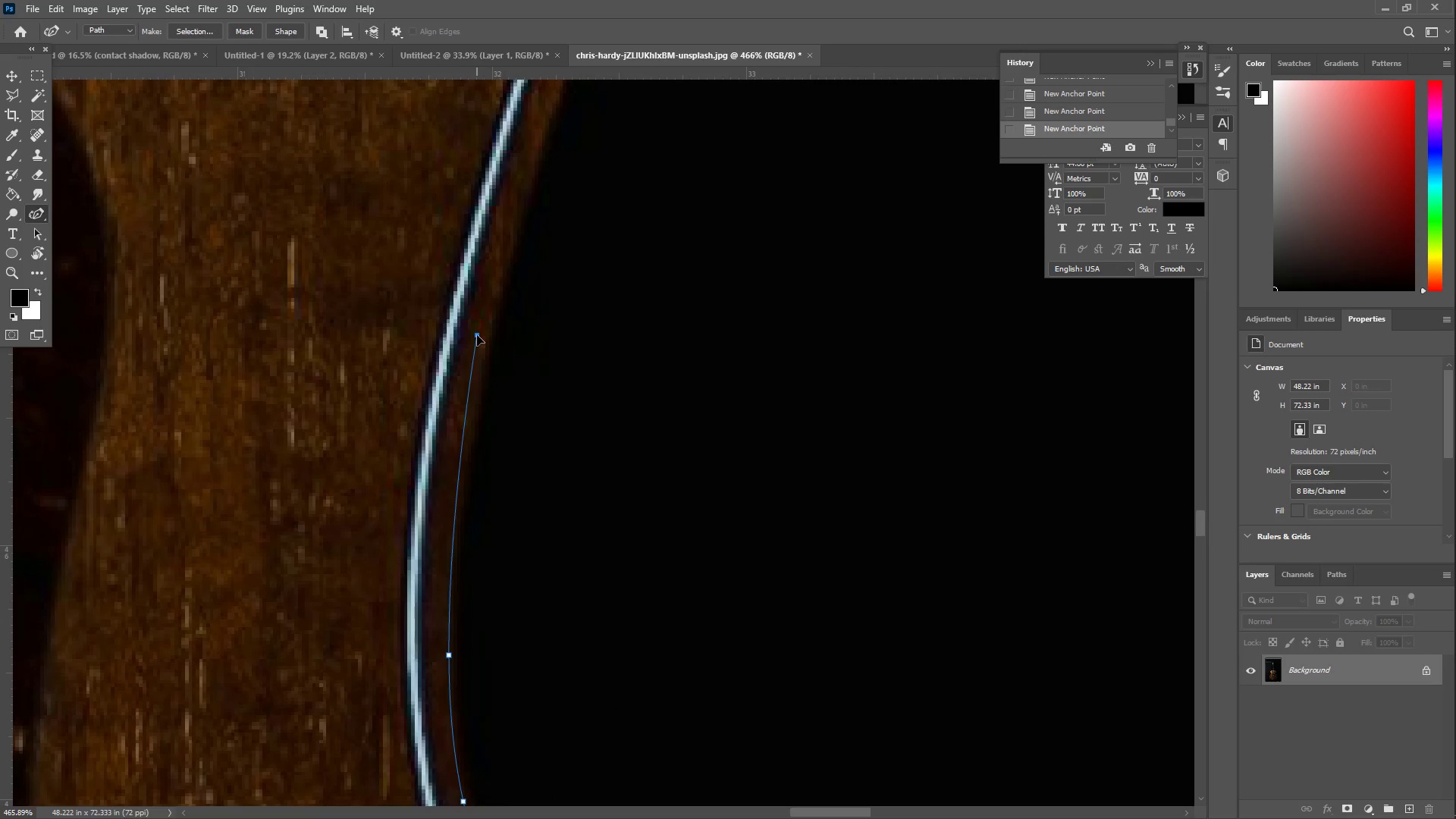 
left_click_drag(start_coordinate=[425, 208], to_coordinate=[394, 654])
 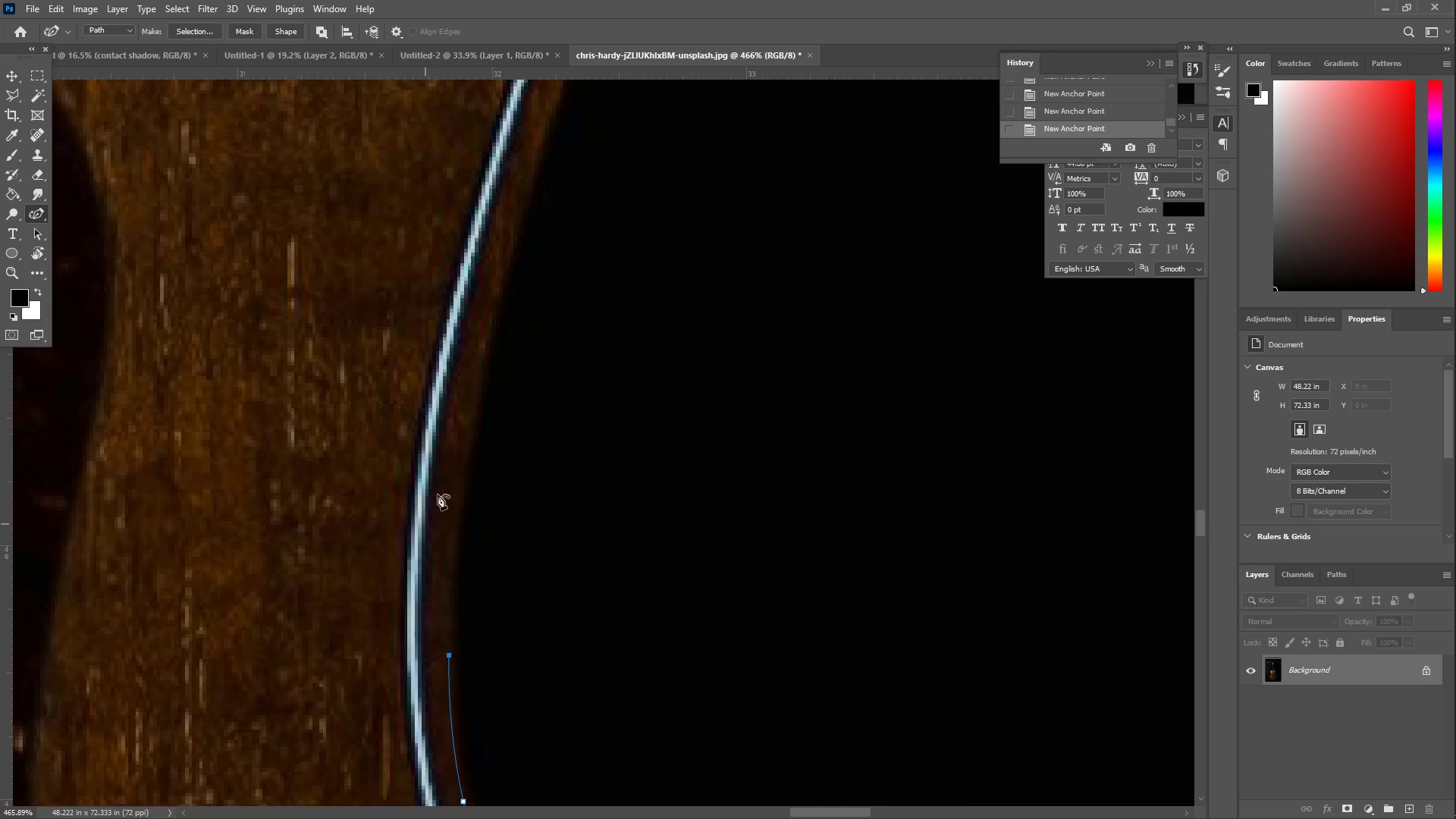 
left_click_drag(start_coordinate=[471, 368], to_coordinate=[489, 331])
 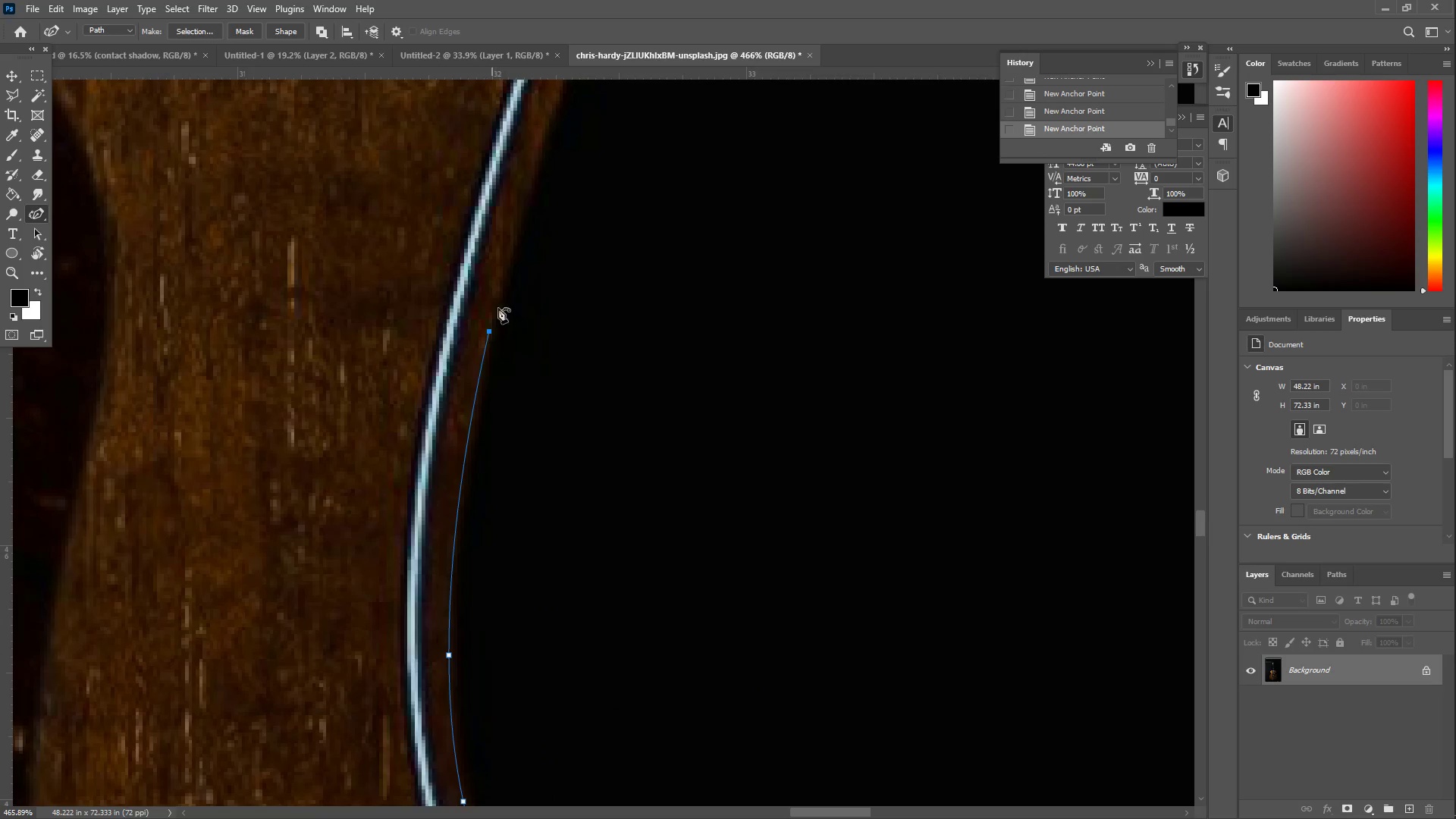 
hold_key(key=Space, duration=0.73)
 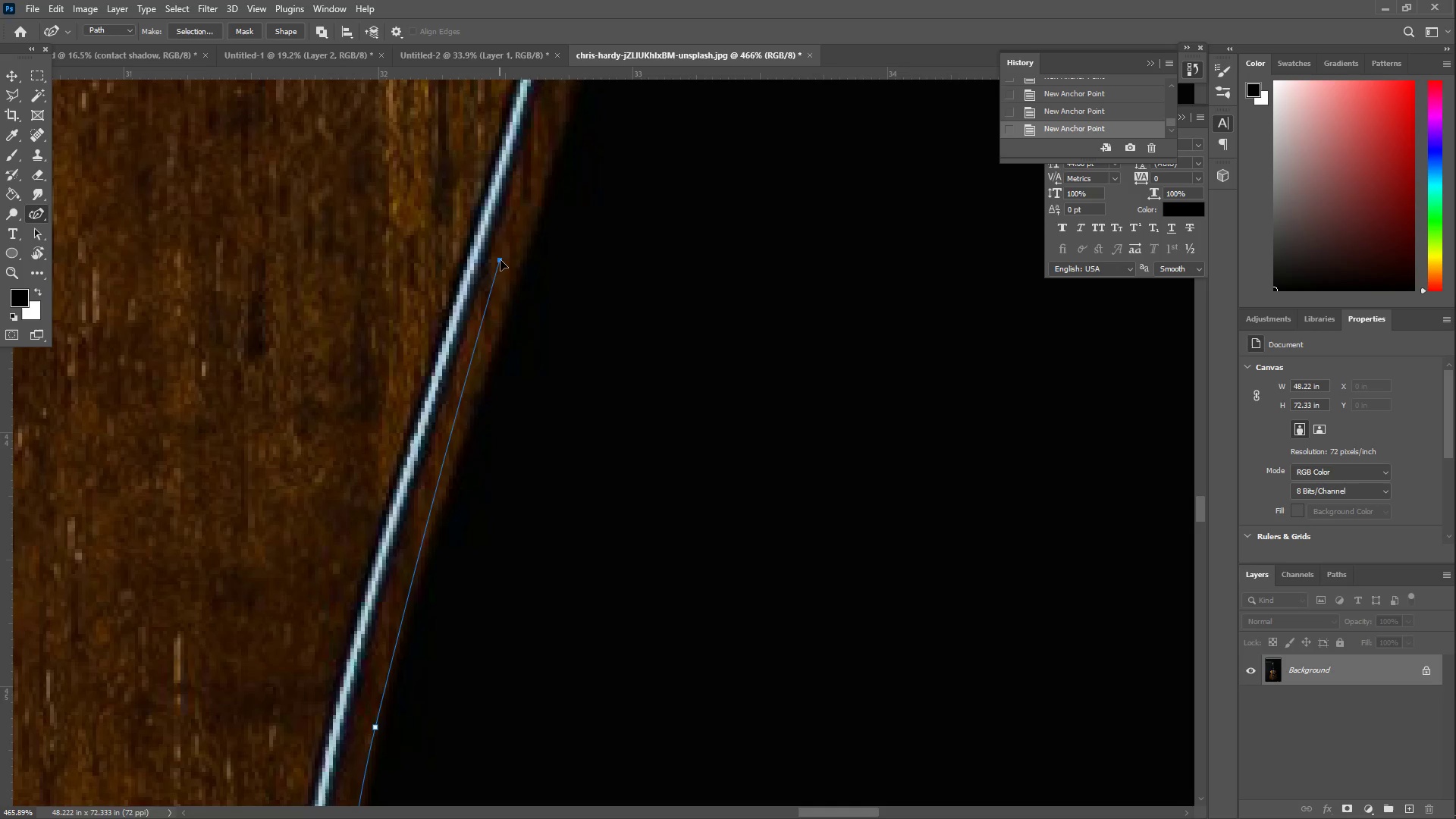 
left_click_drag(start_coordinate=[465, 244], to_coordinate=[351, 640])
 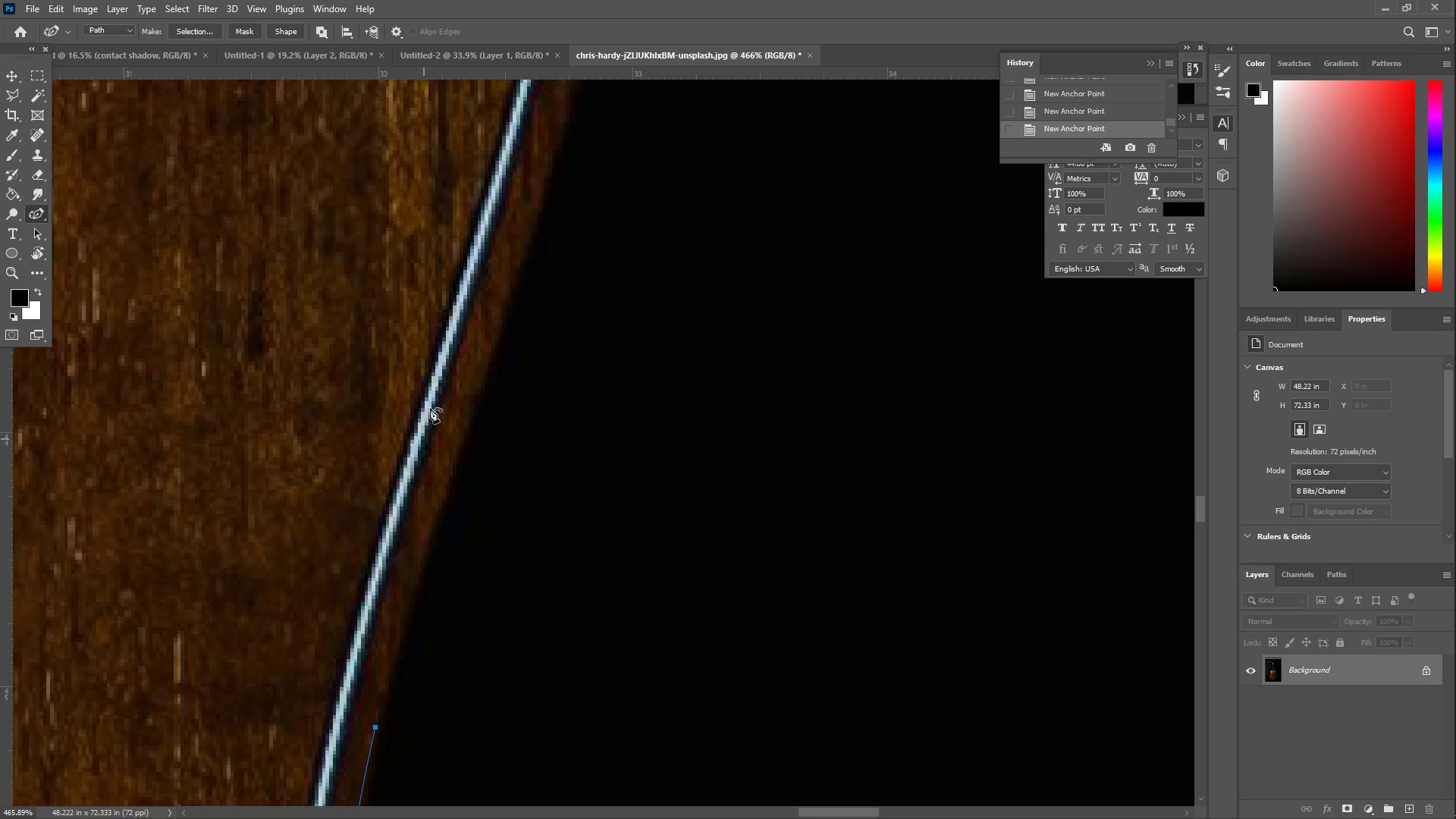 
left_click_drag(start_coordinate=[444, 353], to_coordinate=[513, 280])
 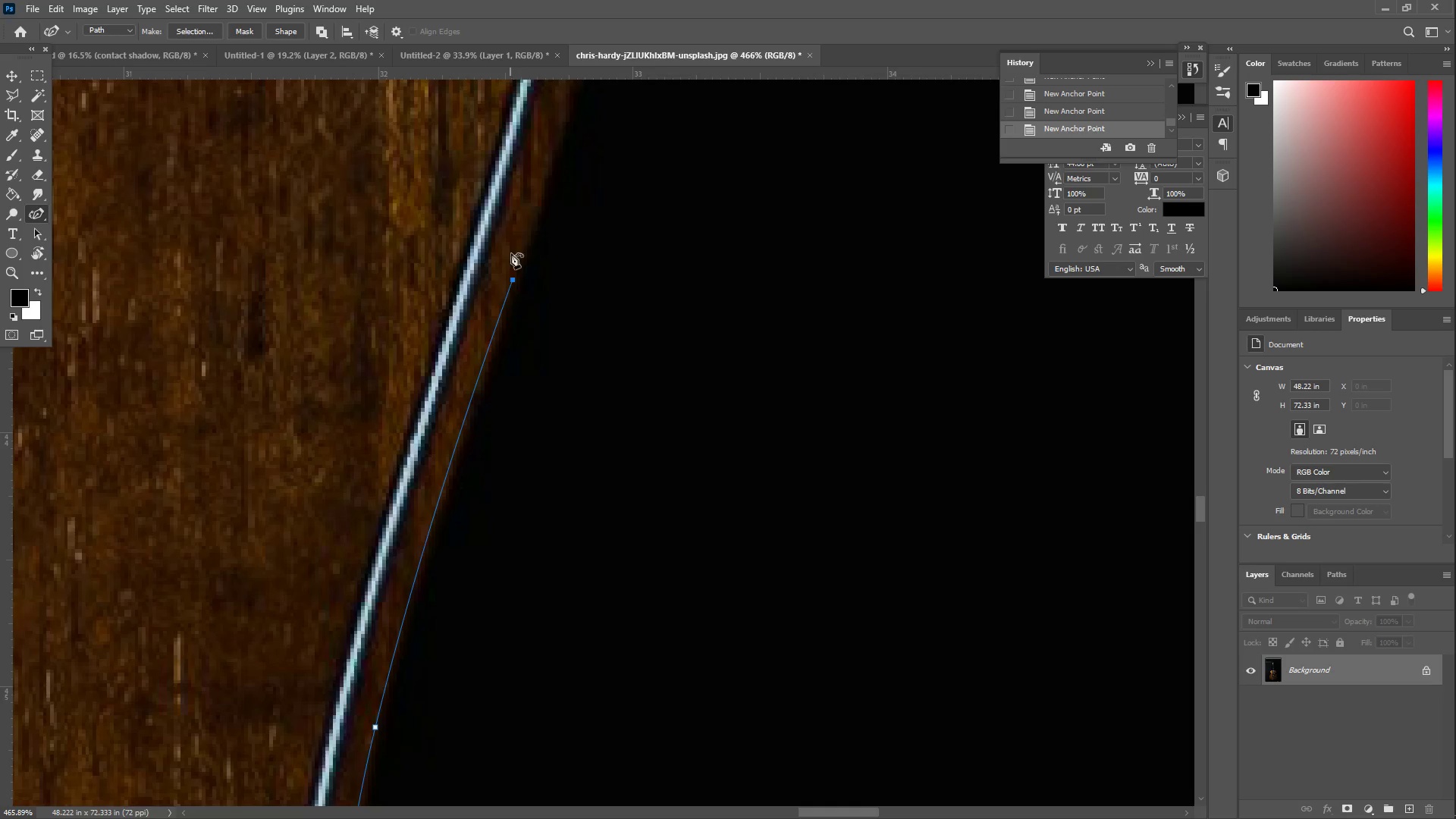 
hold_key(key=Space, duration=0.66)
 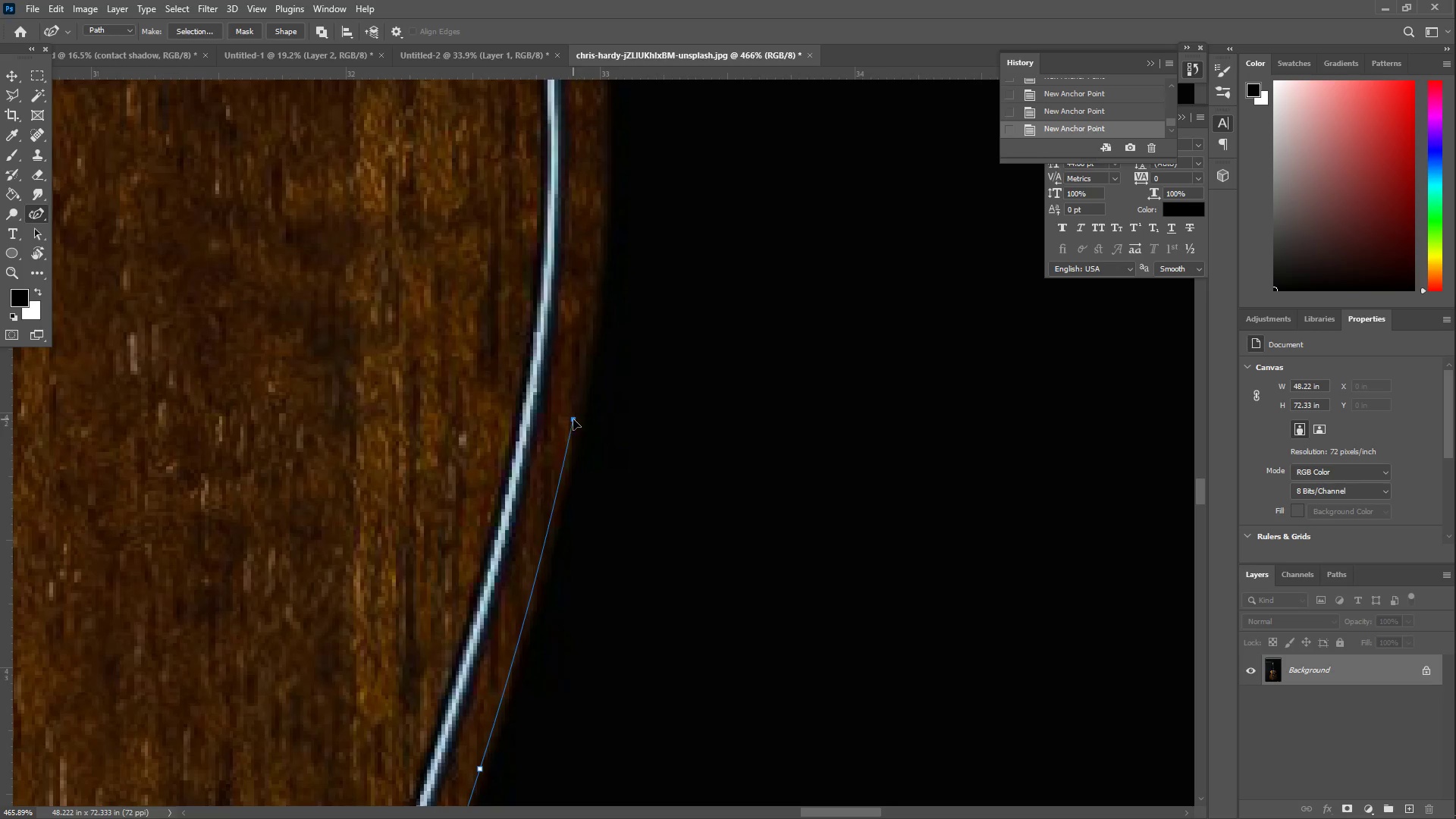 
left_click_drag(start_coordinate=[521, 184], to_coordinate=[488, 673])
 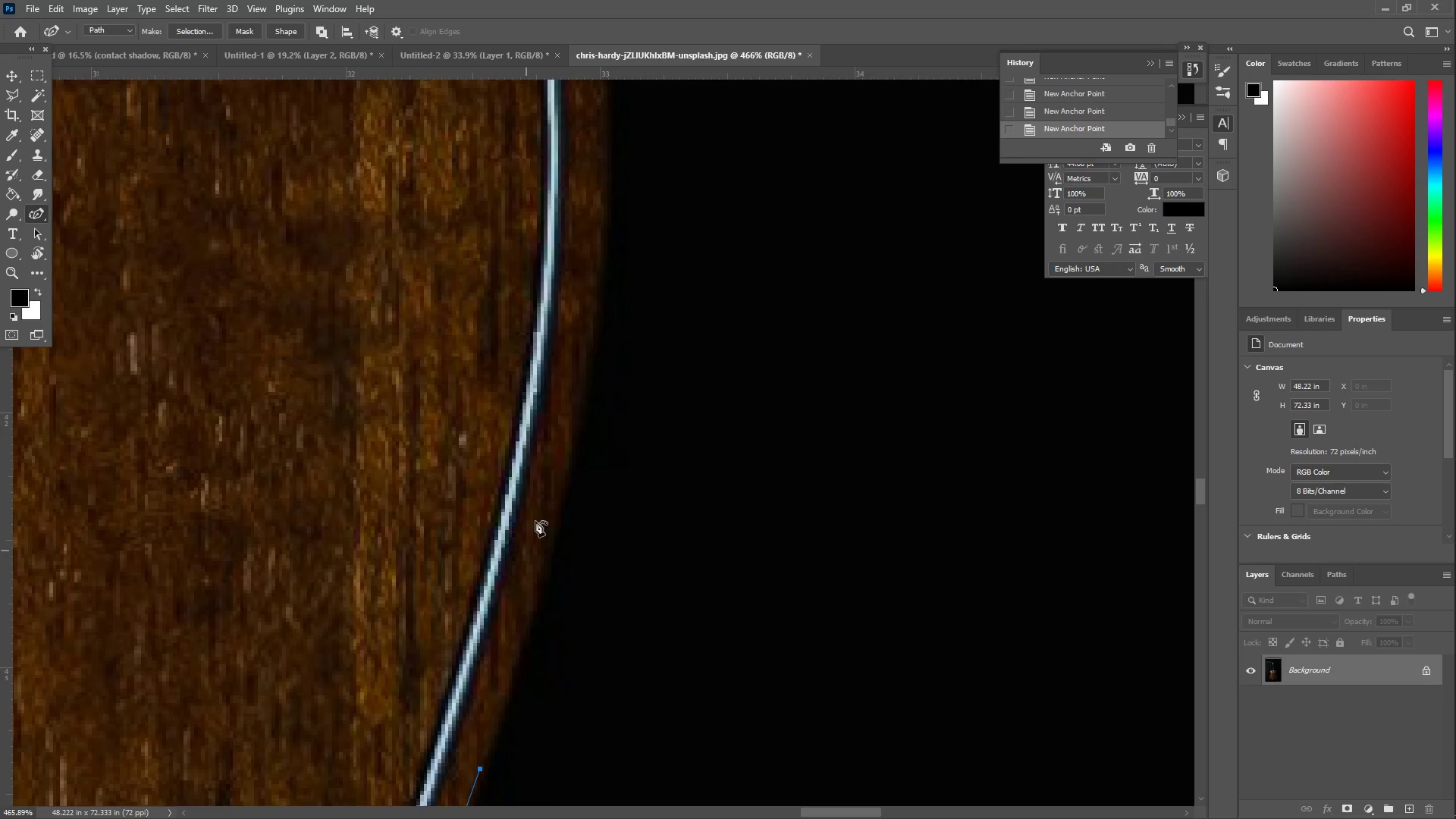 
left_click_drag(start_coordinate=[542, 491], to_coordinate=[578, 422])
 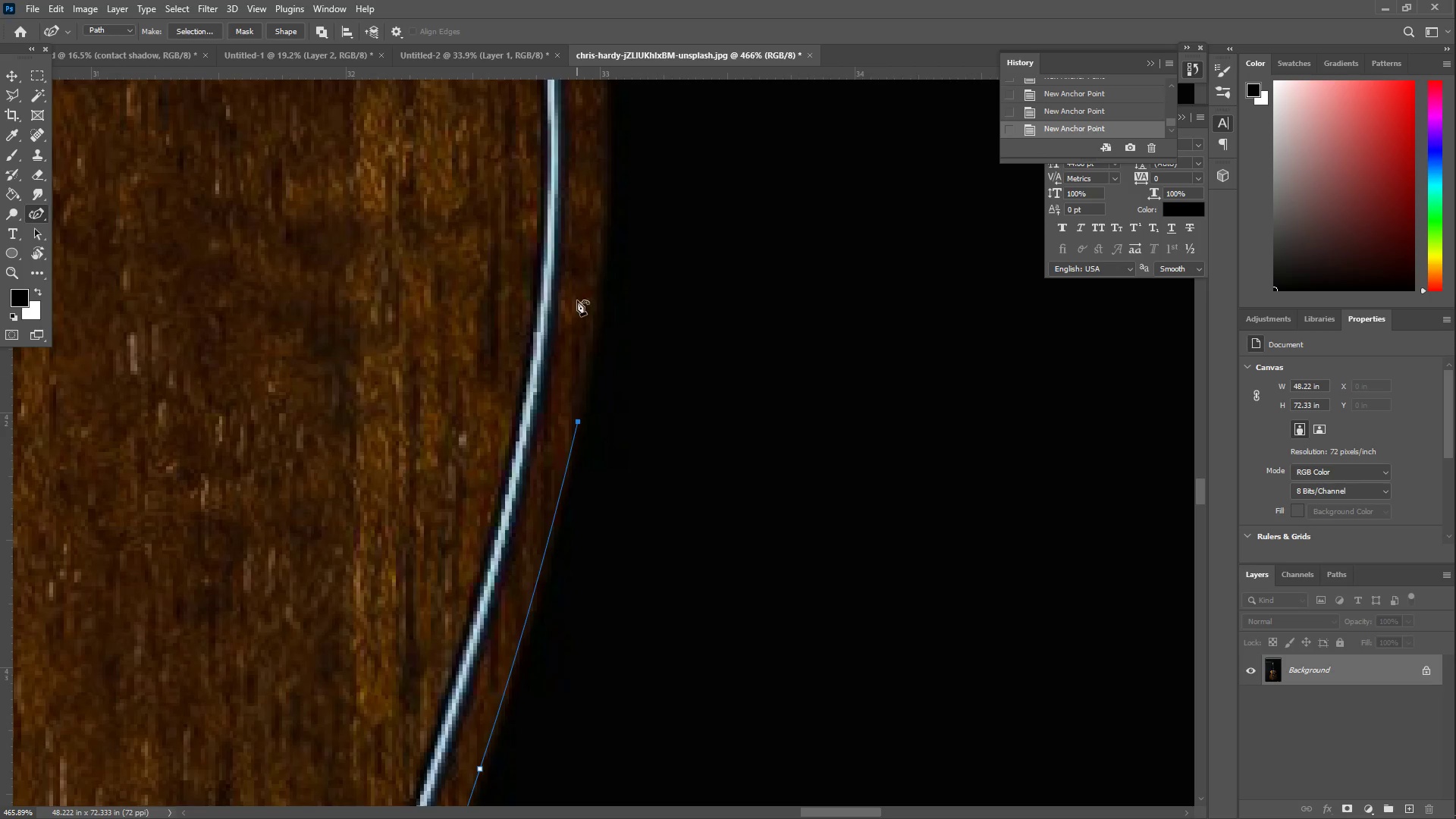 
left_click_drag(start_coordinate=[577, 282], to_coordinate=[603, 192])
 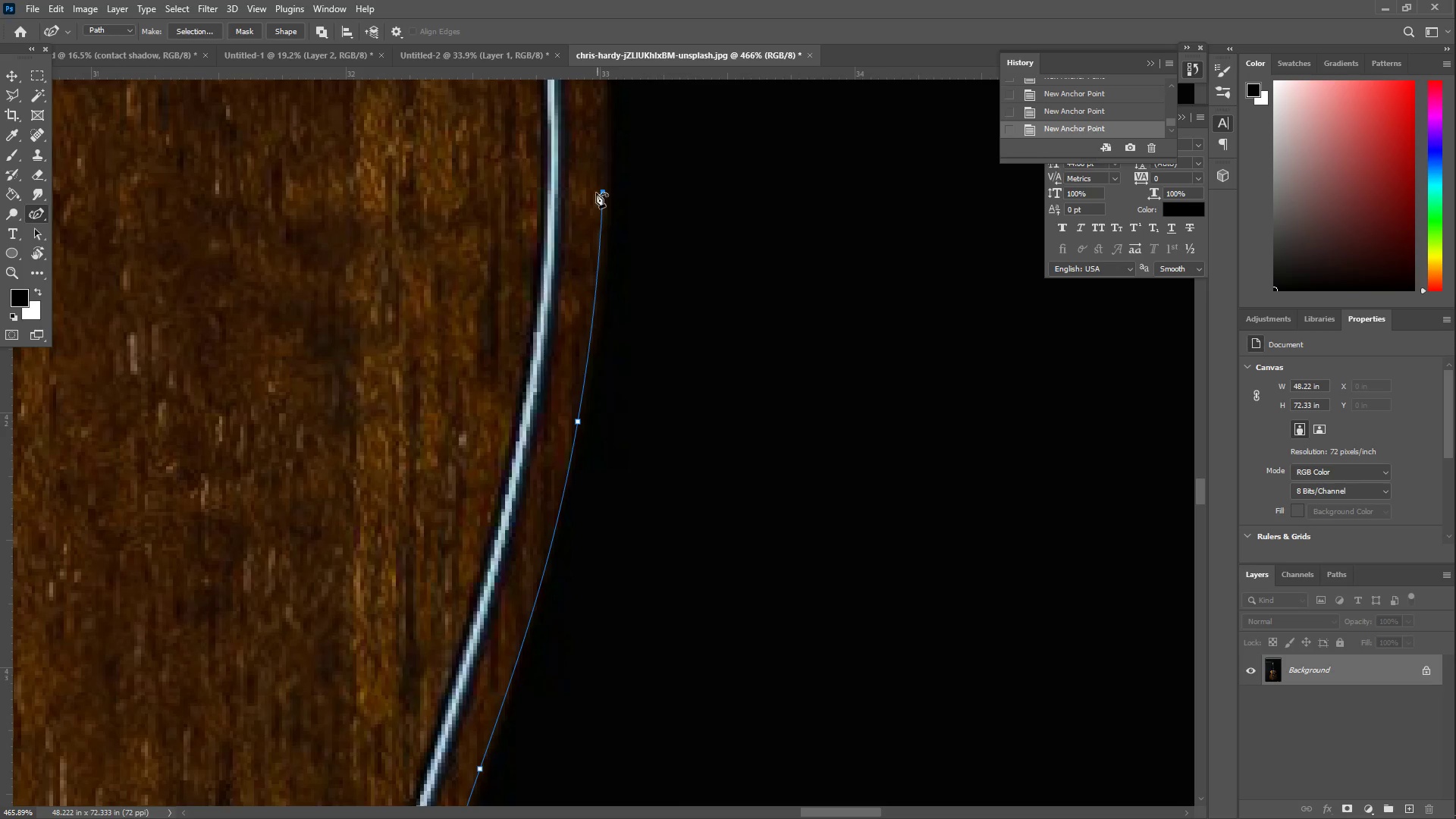 
hold_key(key=Space, duration=0.69)
 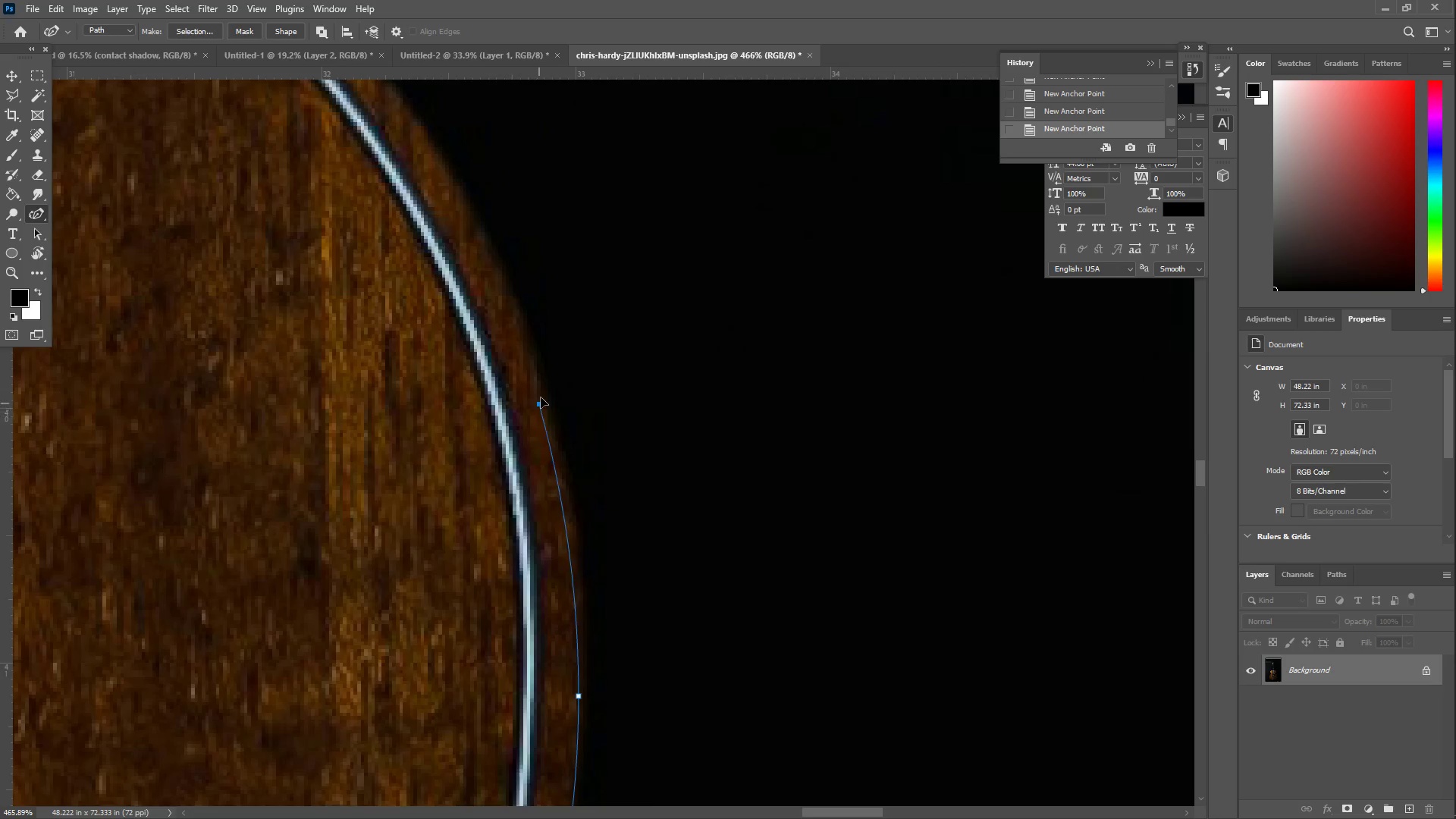 
left_click_drag(start_coordinate=[511, 226], to_coordinate=[487, 730])
 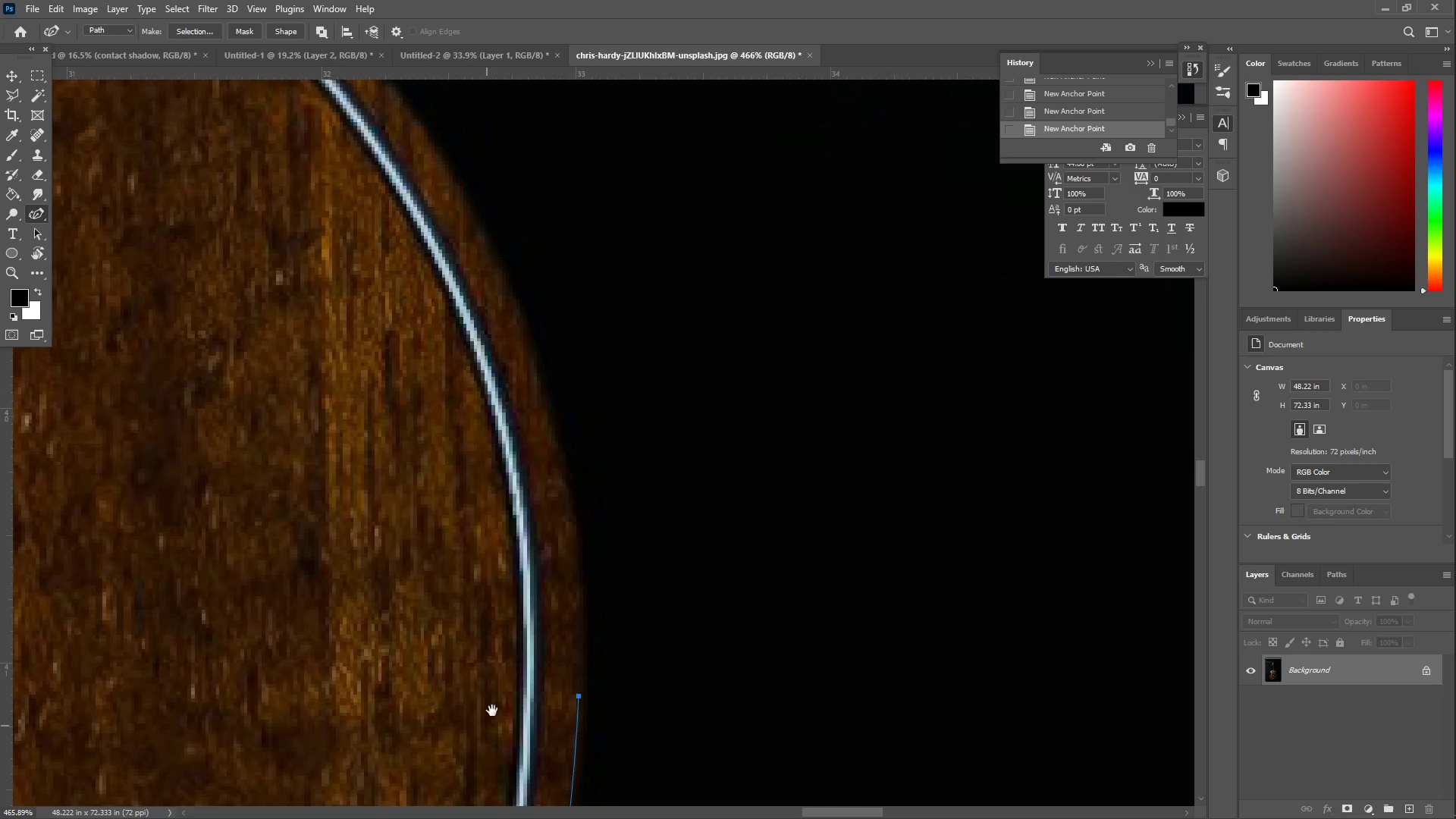 
hold_key(key=Space, duration=3.36)
 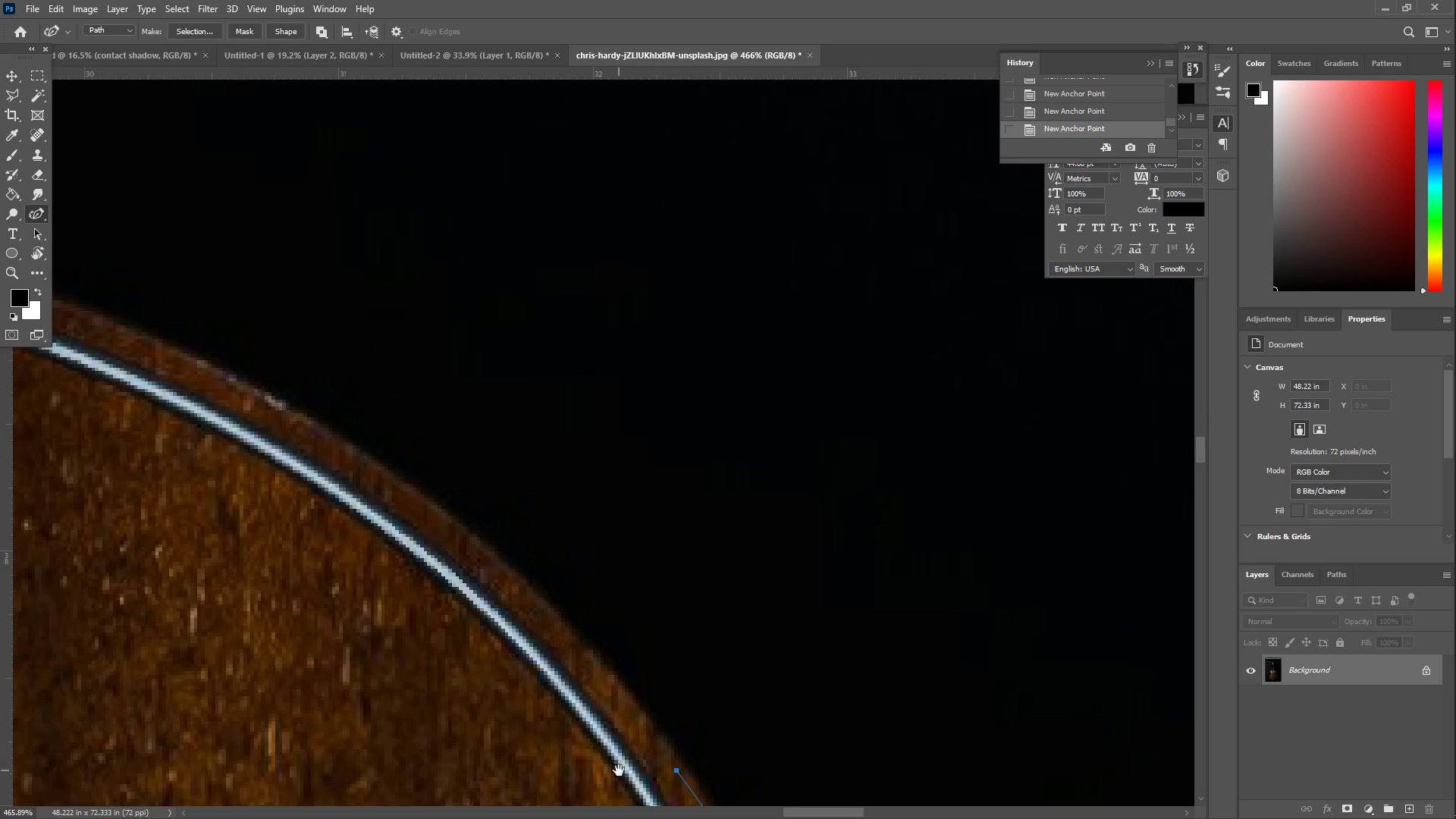 
left_click_drag(start_coordinate=[538, 450], to_coordinate=[543, 384])
 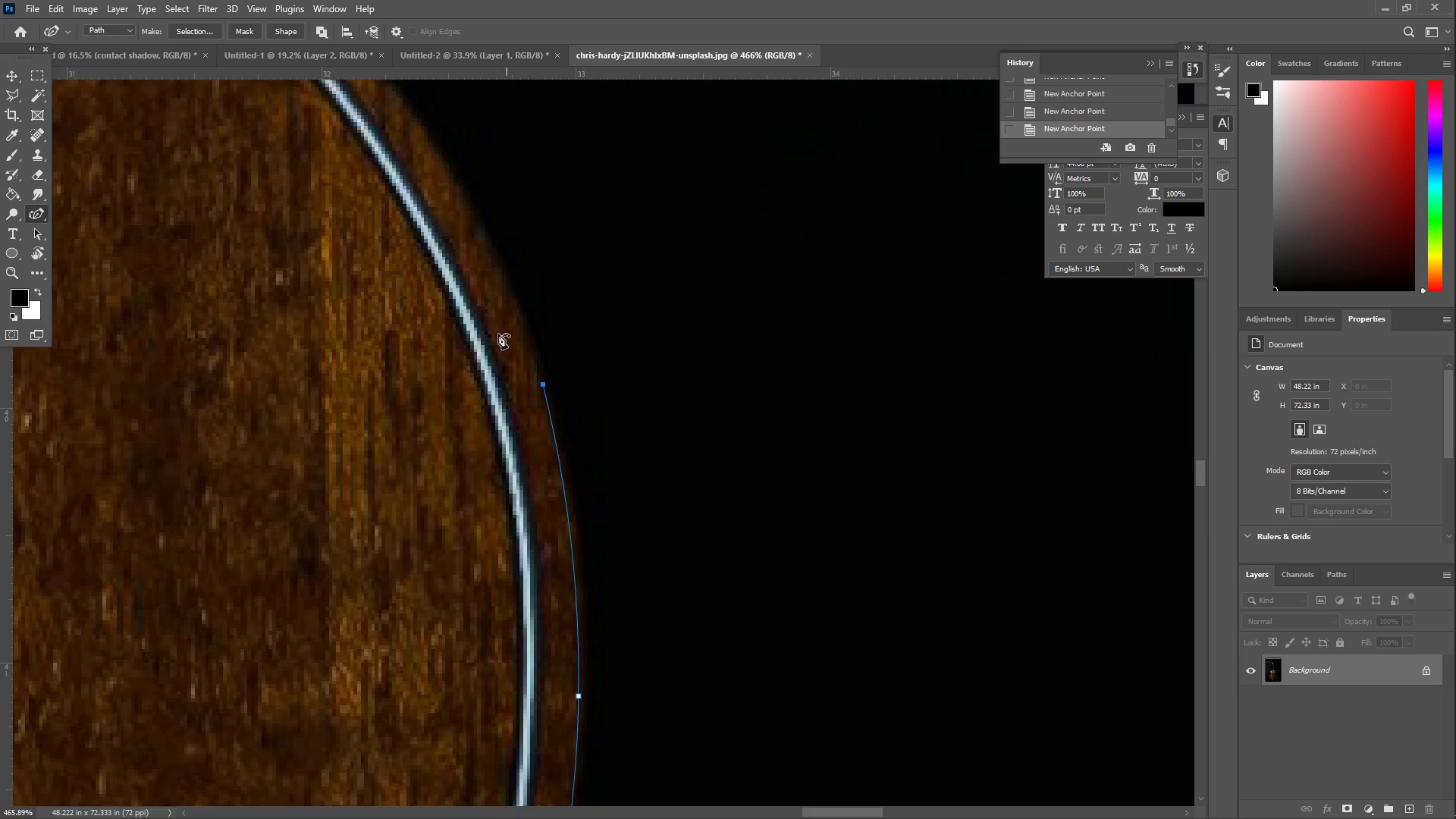 
left_click_drag(start_coordinate=[465, 277], to_coordinate=[405, 119])
 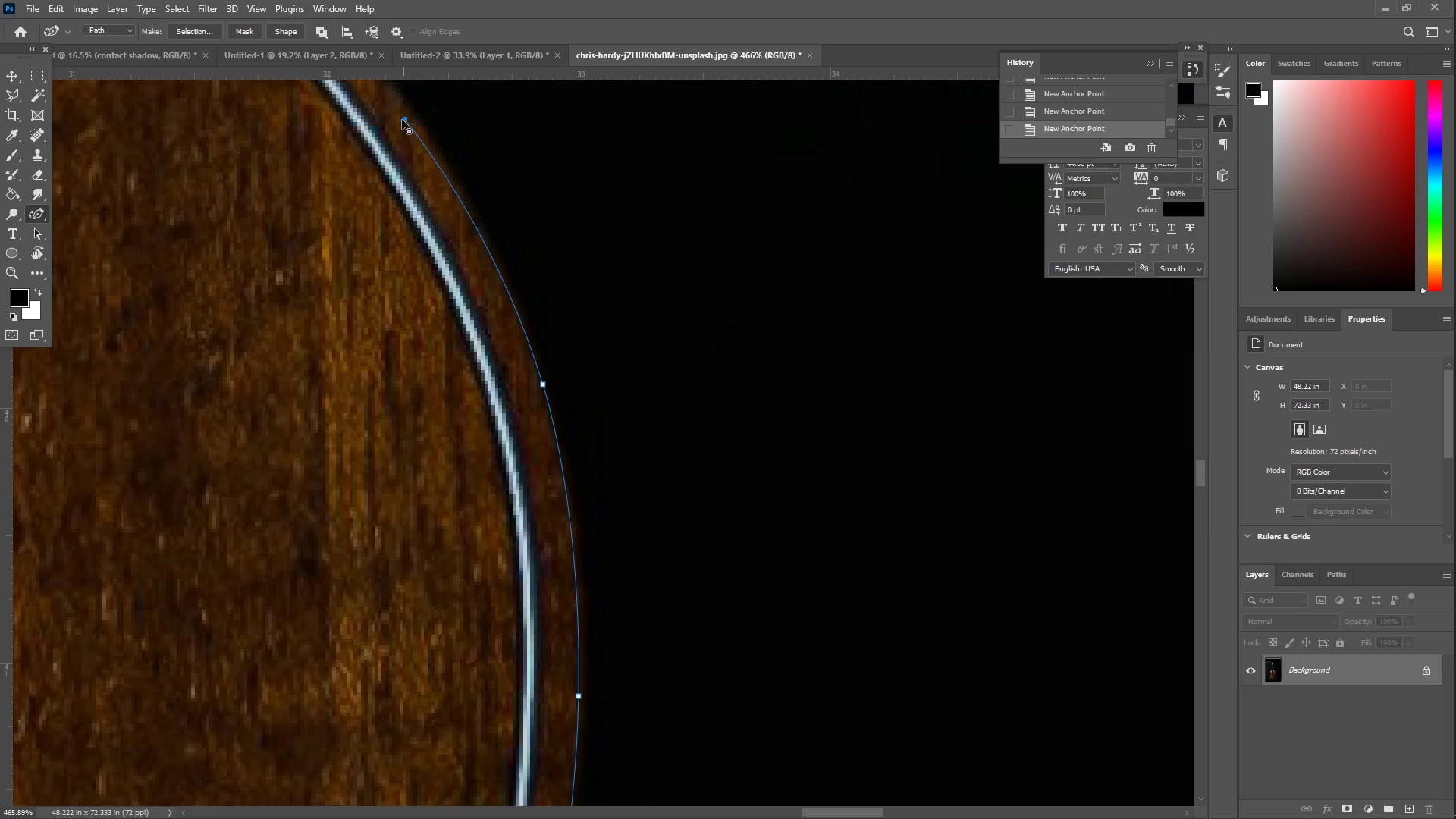 
hold_key(key=Space, duration=0.64)
 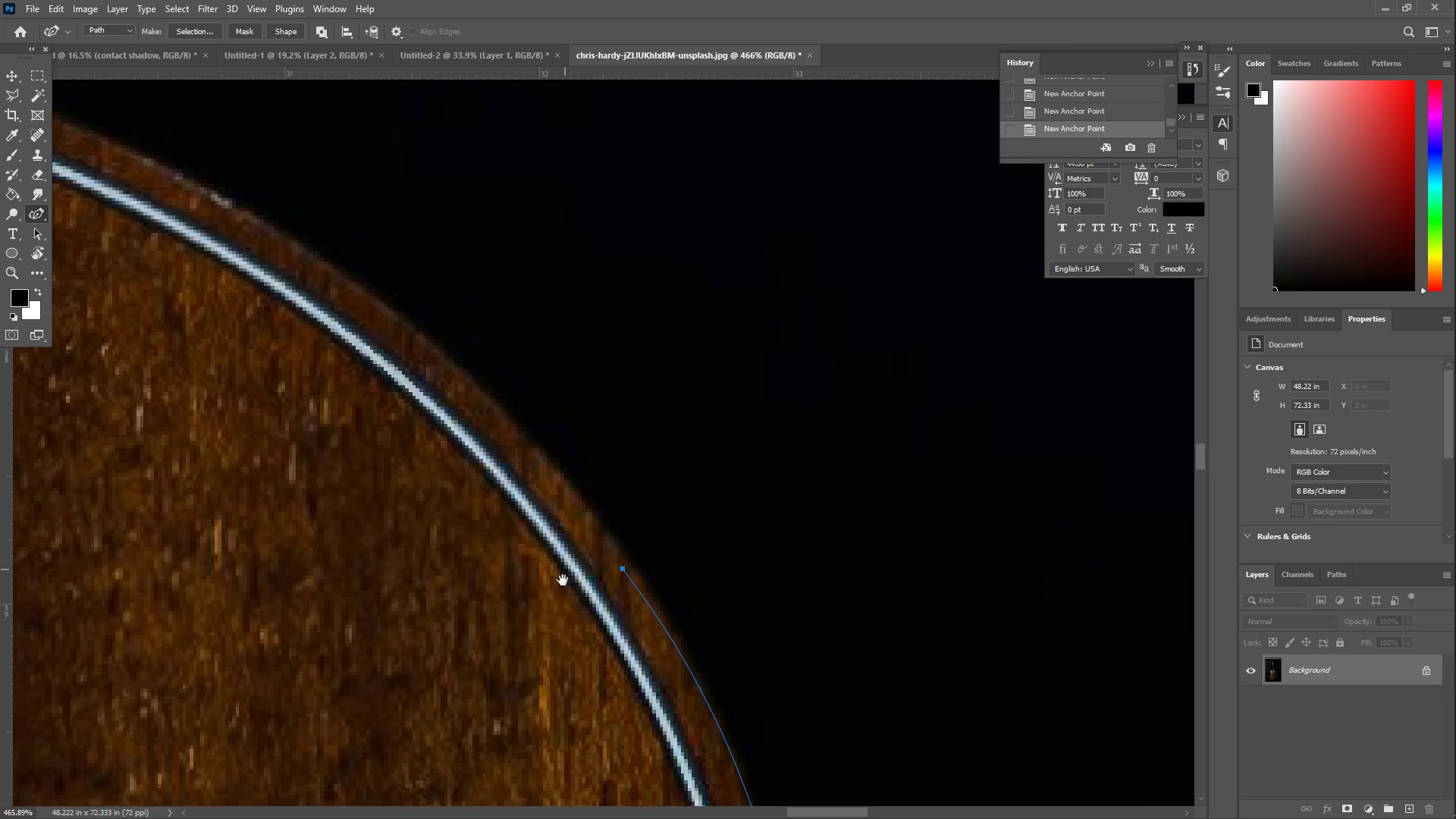 
left_click_drag(start_coordinate=[347, 119], to_coordinate=[619, 770])
 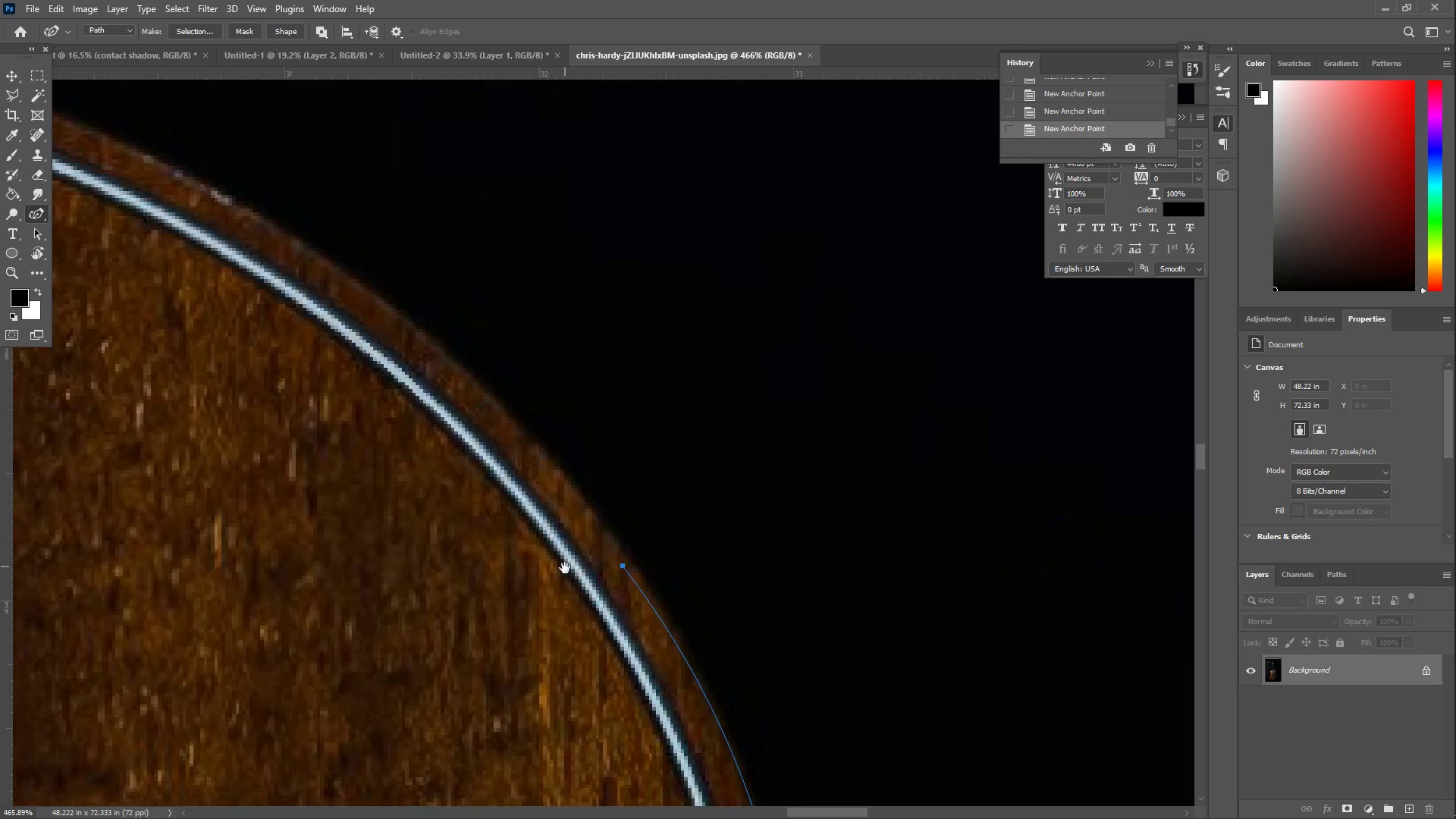 
hold_key(key=Space, duration=0.42)
 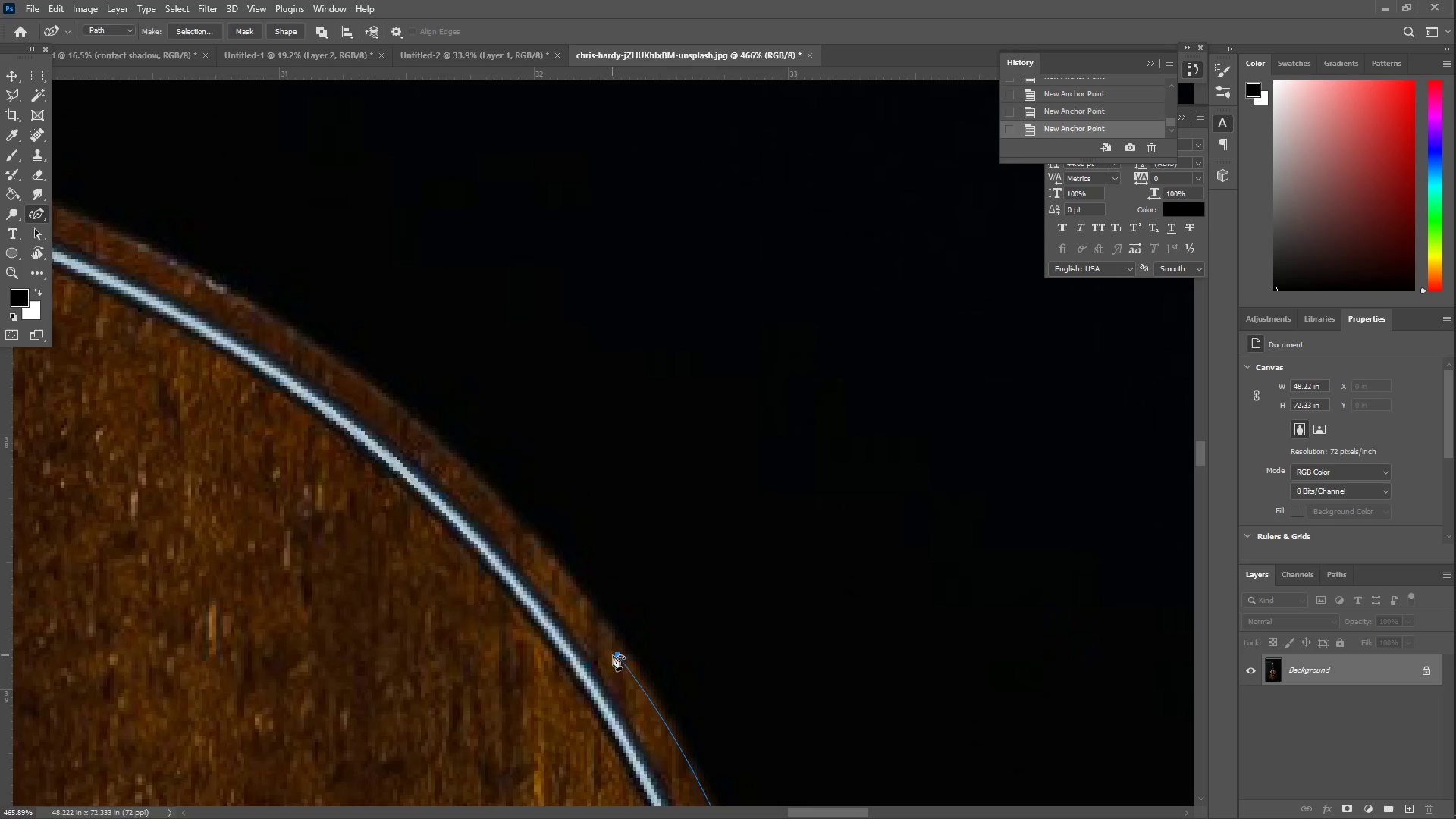 
left_click_drag(start_coordinate=[562, 584], to_coordinate=[560, 654])
 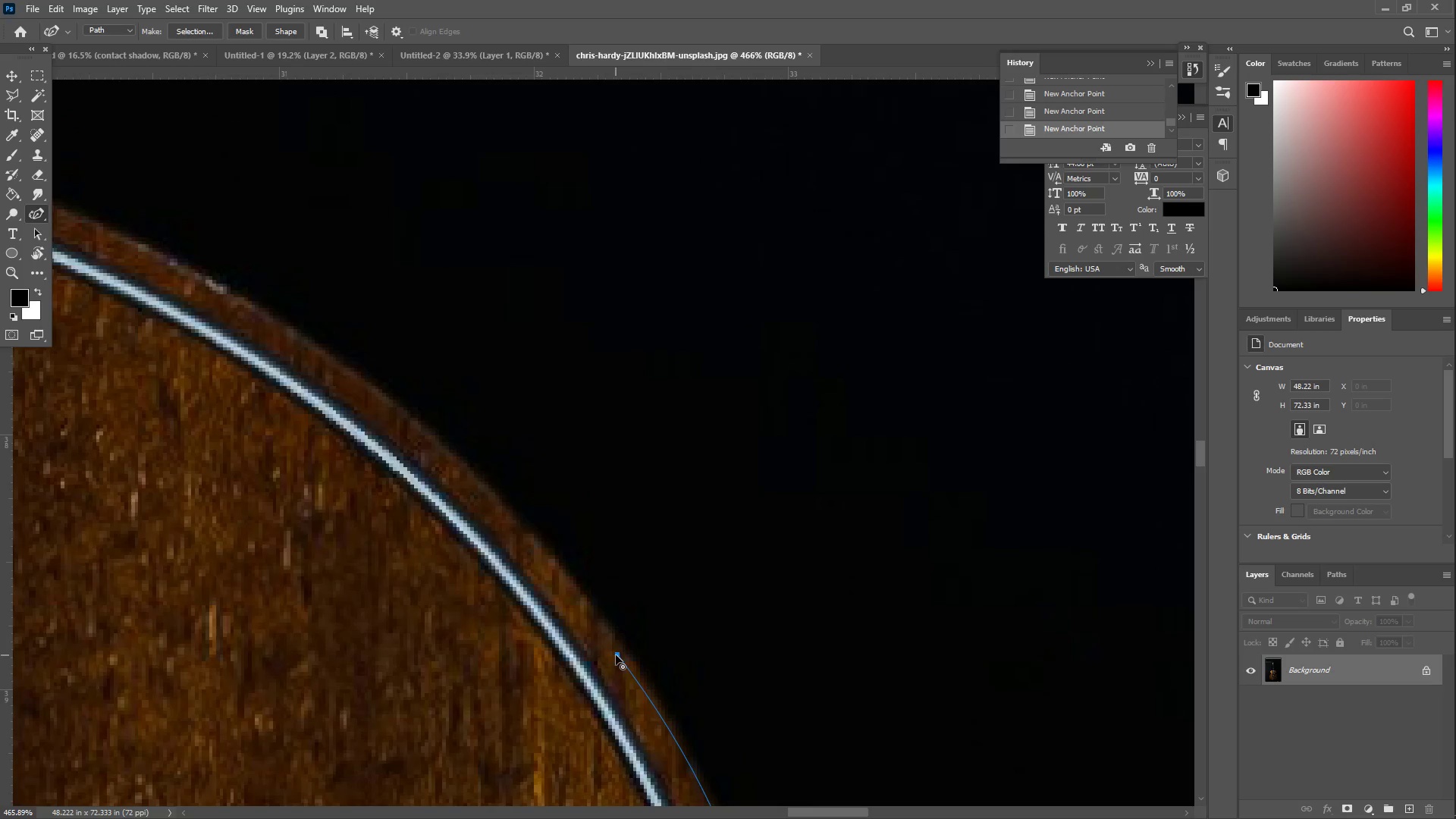 
left_click_drag(start_coordinate=[616, 655], to_coordinate=[621, 652])
 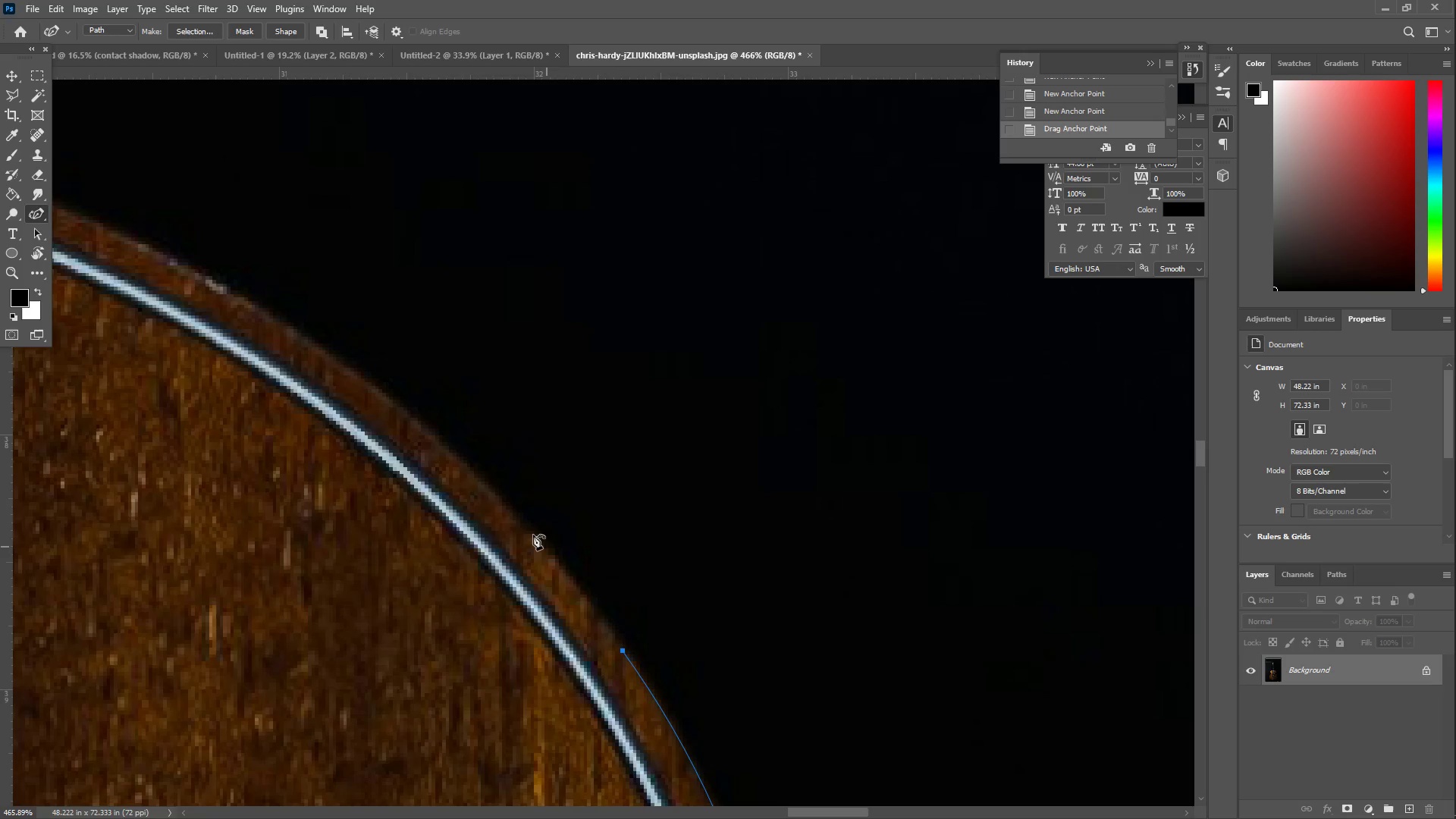 
left_click_drag(start_coordinate=[497, 504], to_coordinate=[340, 364])
 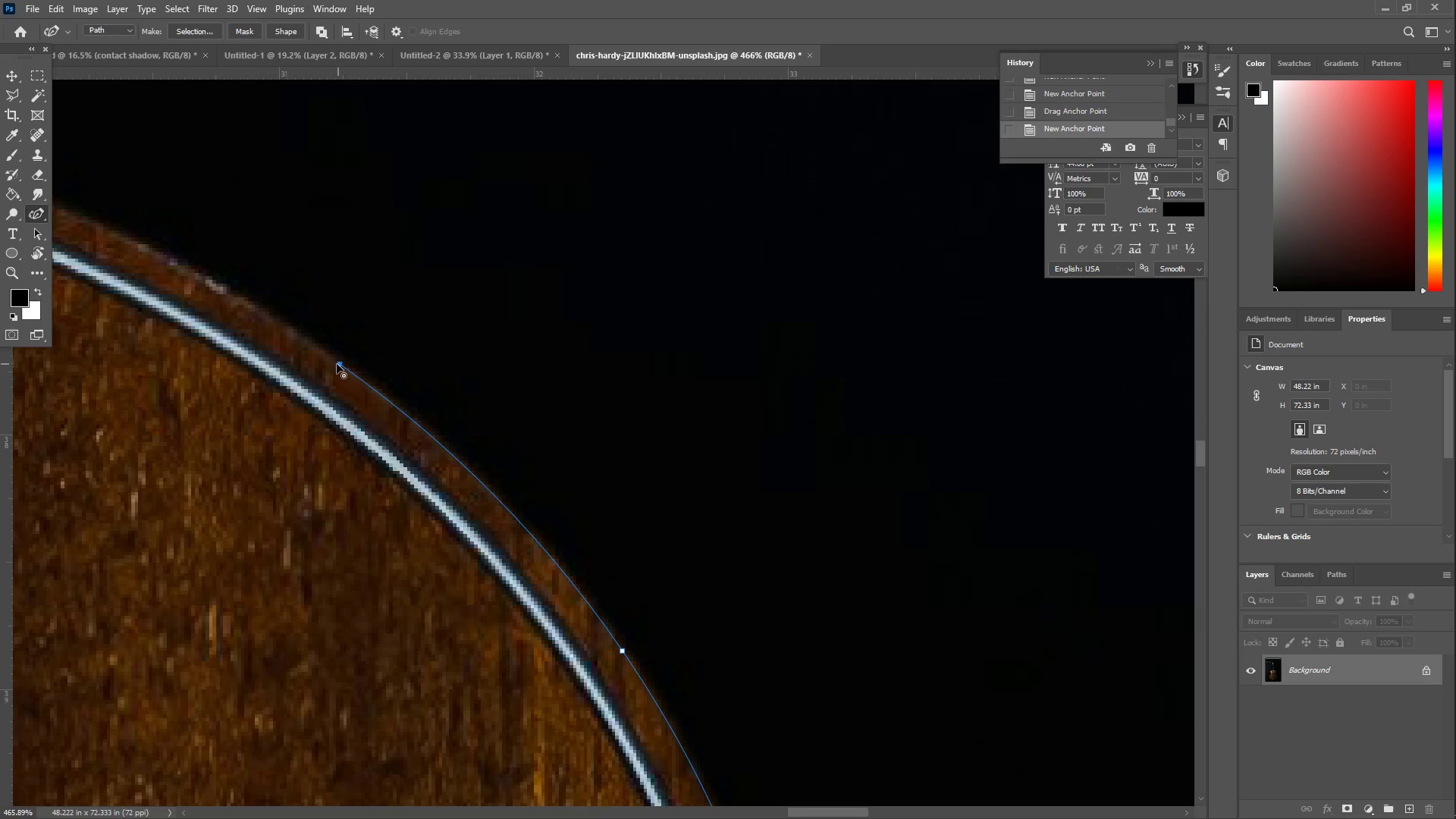 
hold_key(key=Space, duration=0.69)
 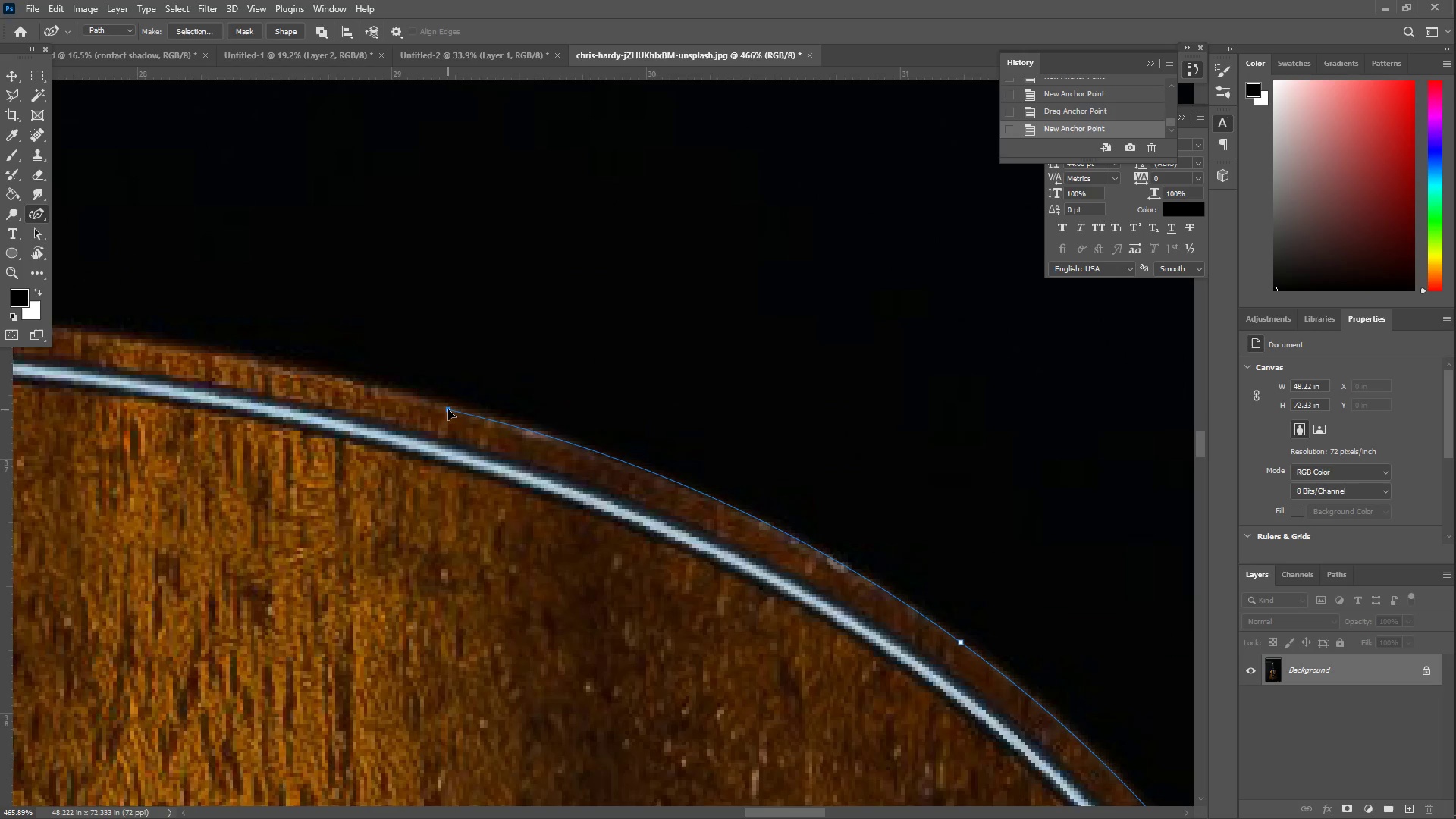 
left_click_drag(start_coordinate=[255, 352], to_coordinate=[876, 630])
 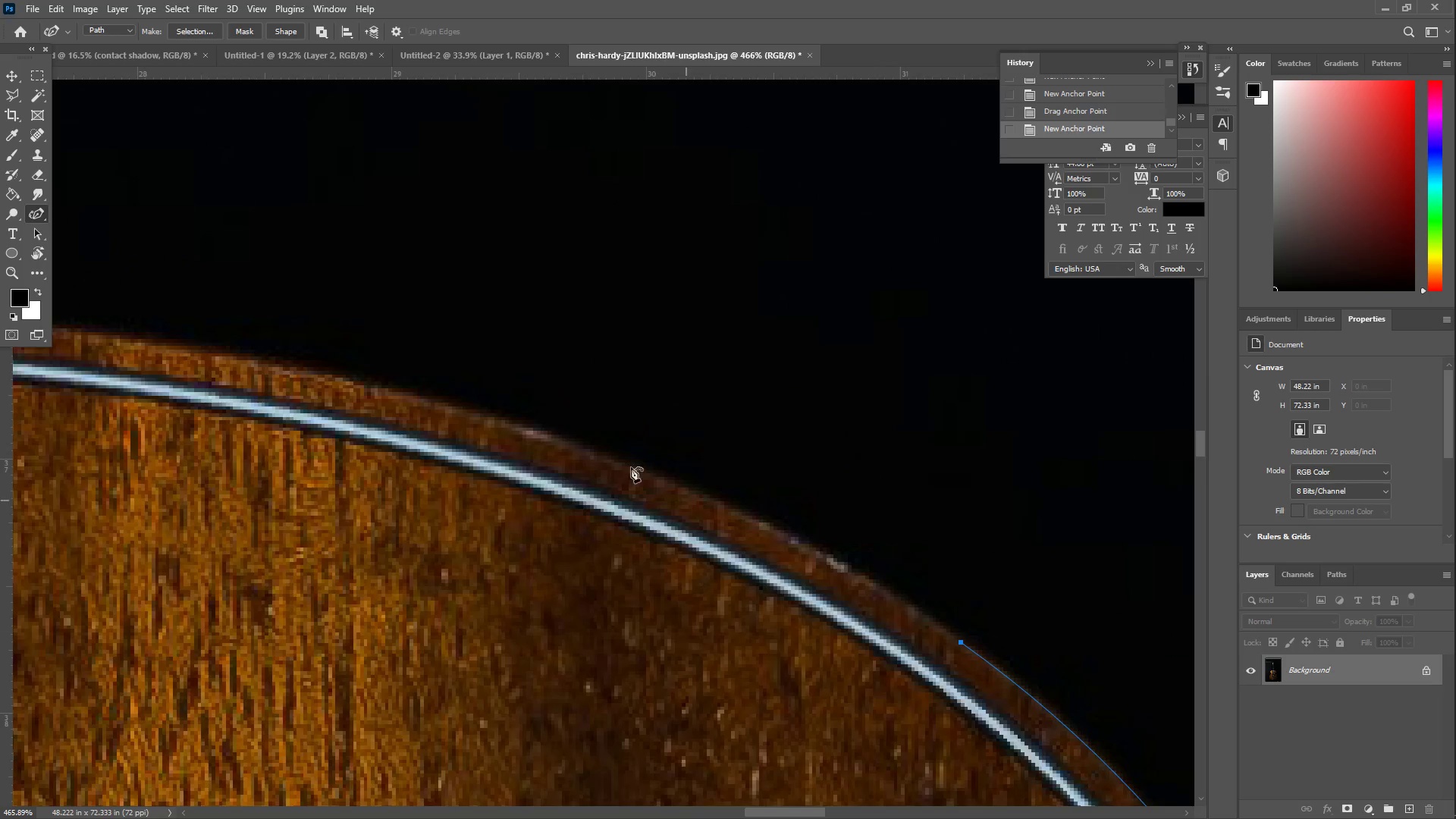 
left_click_drag(start_coordinate=[573, 441], to_coordinate=[431, 406])
 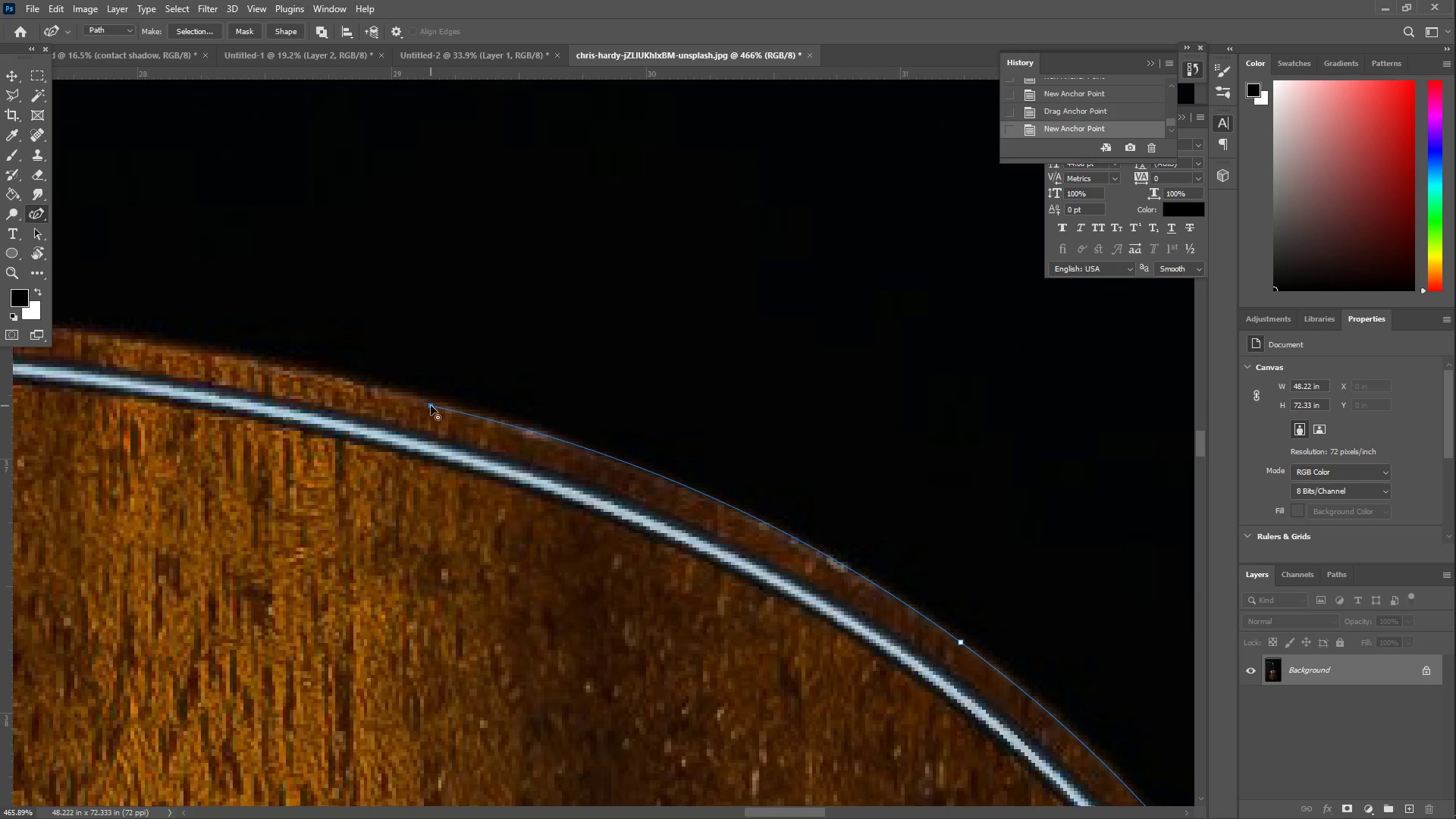 
hold_key(key=Space, duration=0.73)
 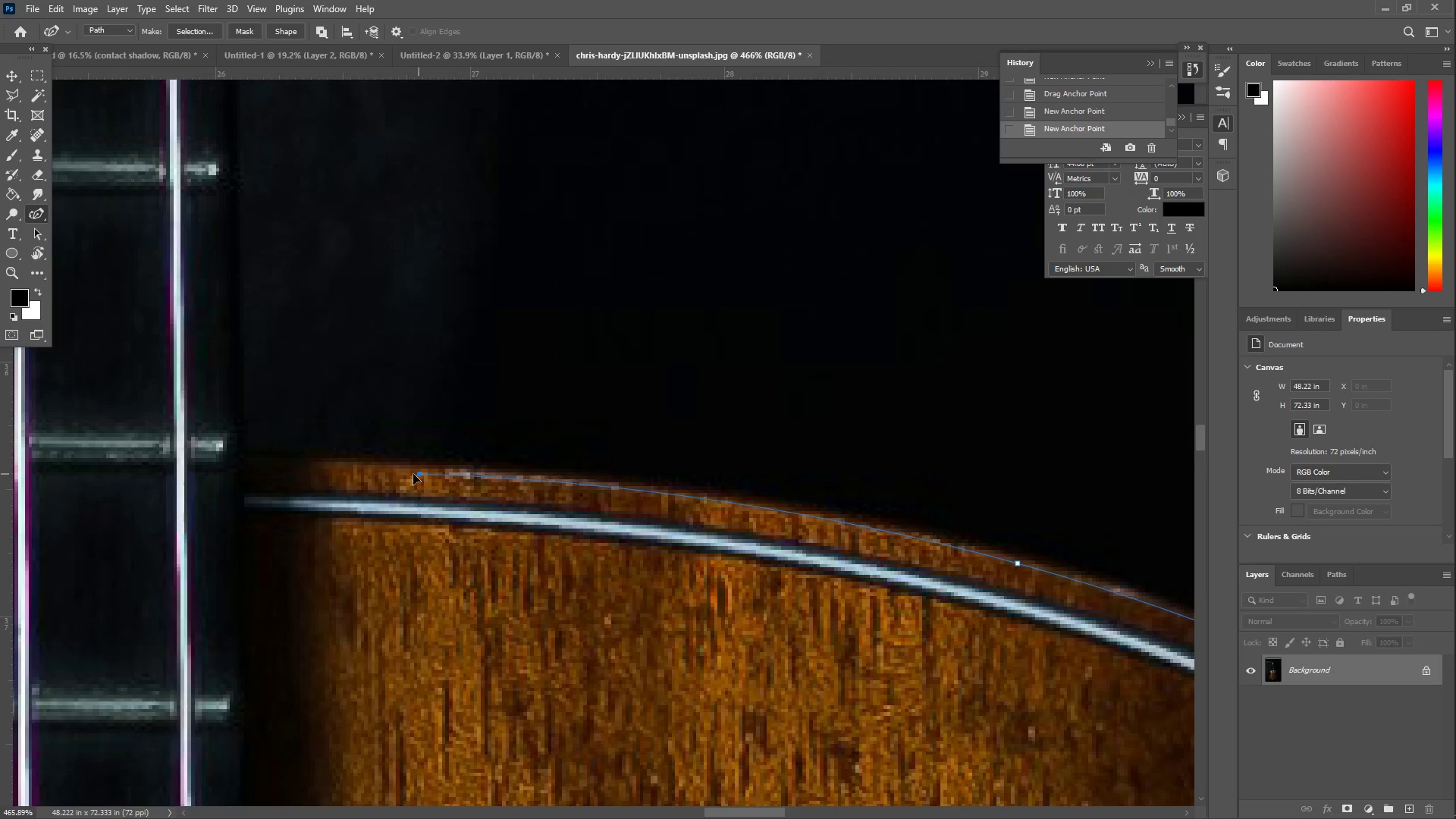 
left_click_drag(start_coordinate=[225, 451], to_coordinate=[812, 609])
 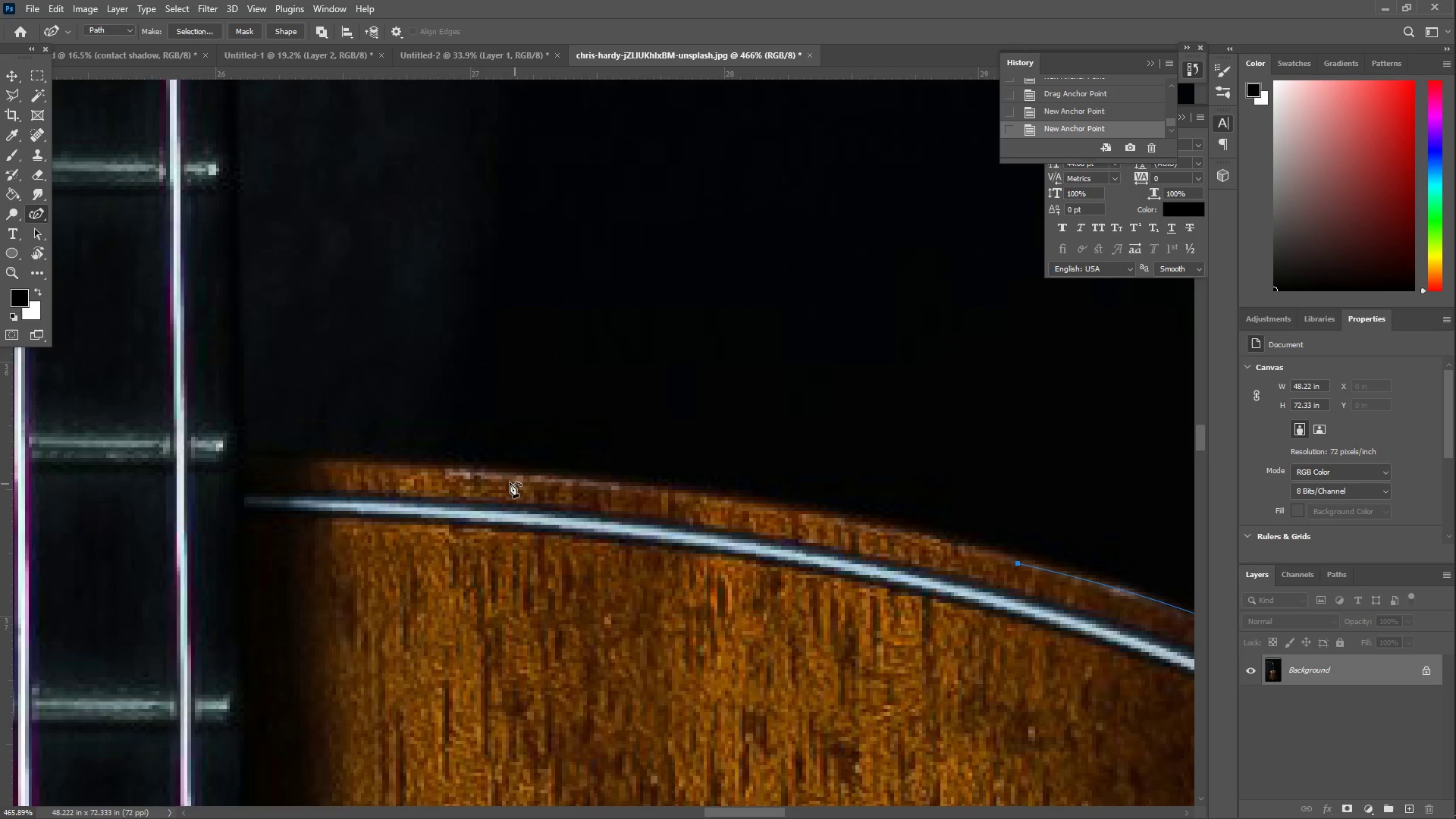 
left_click_drag(start_coordinate=[485, 470], to_coordinate=[394, 466])
 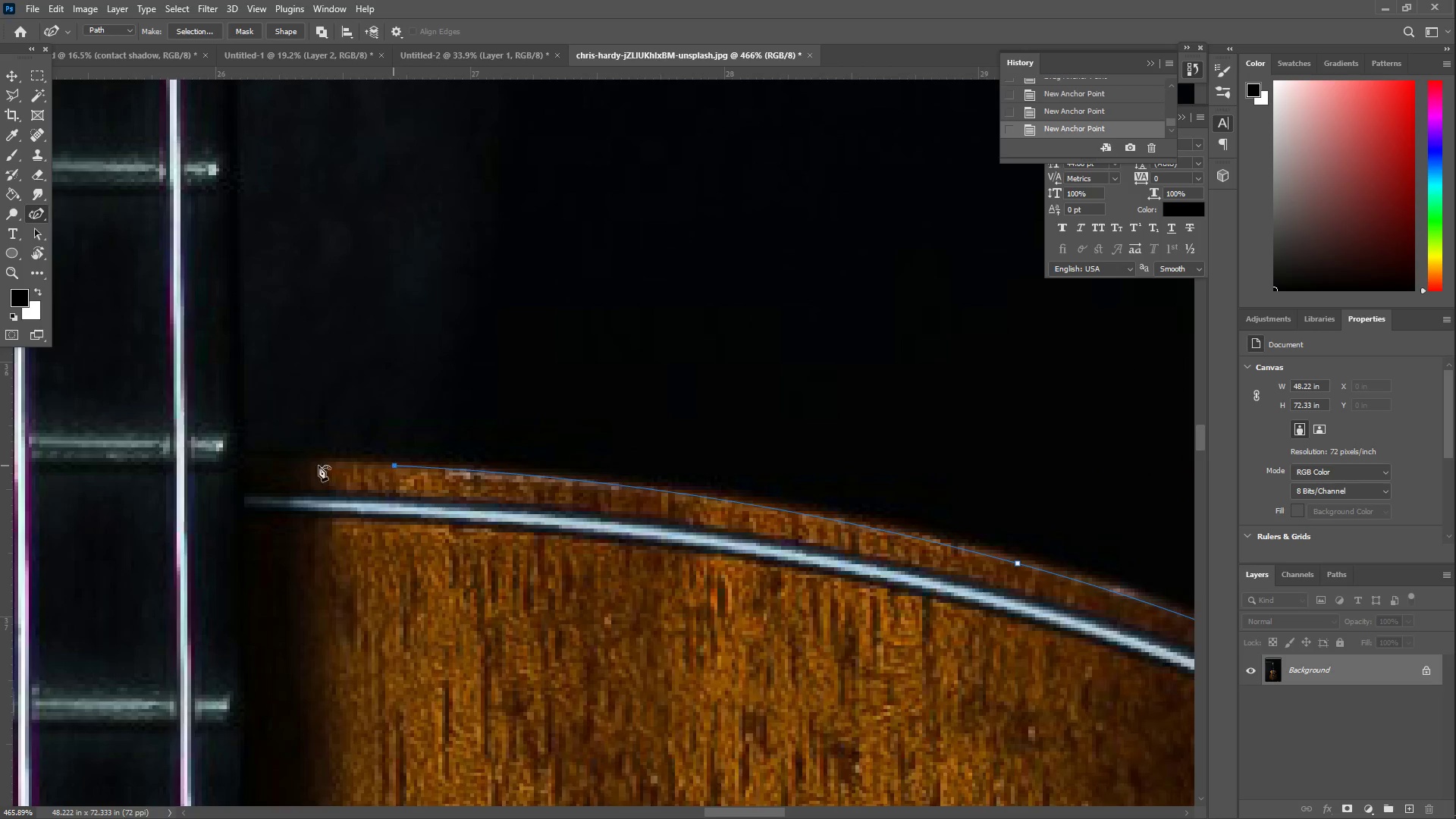 
left_click_drag(start_coordinate=[252, 466], to_coordinate=[246, 460])
 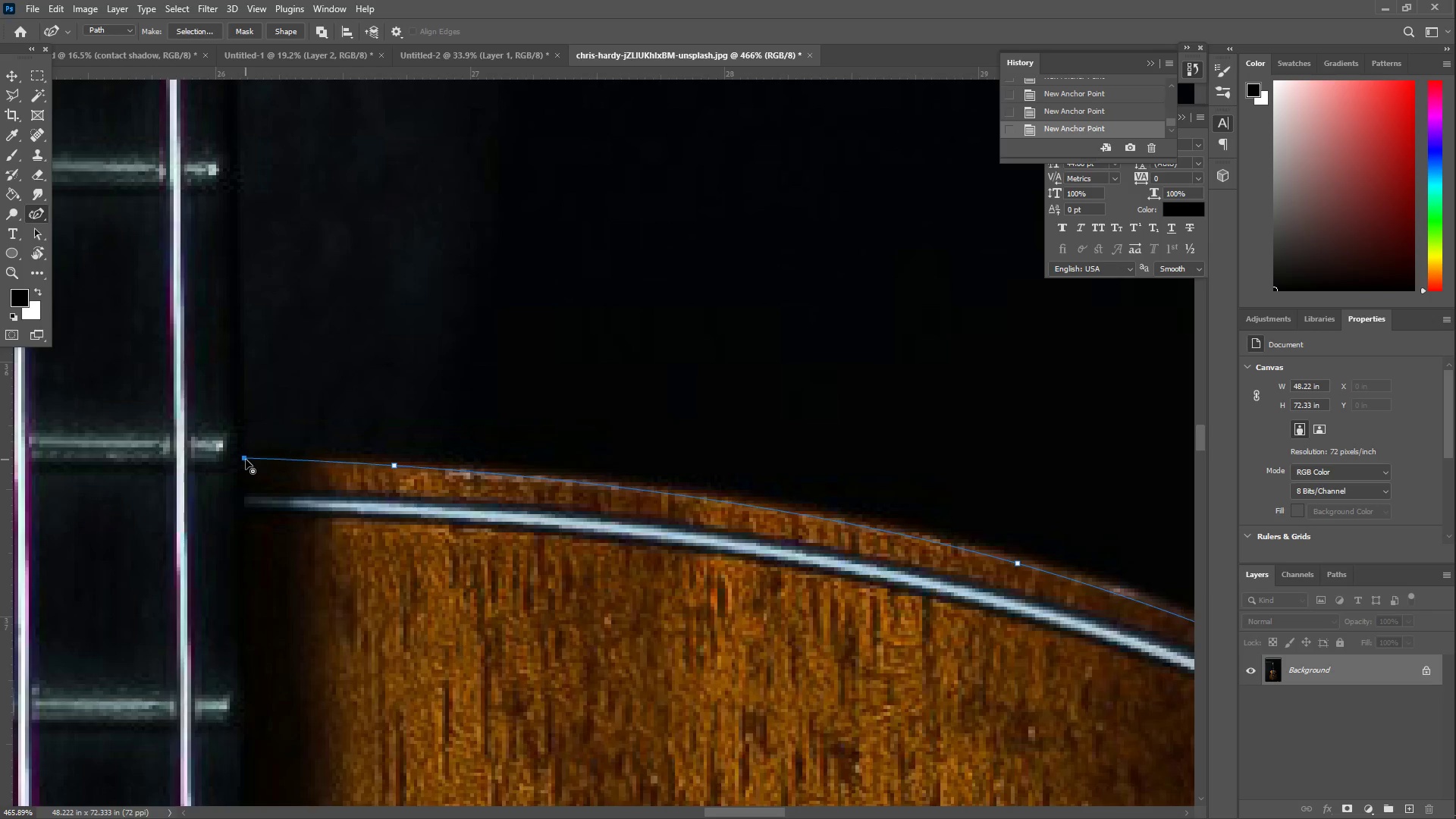 
double_click([246, 460])
 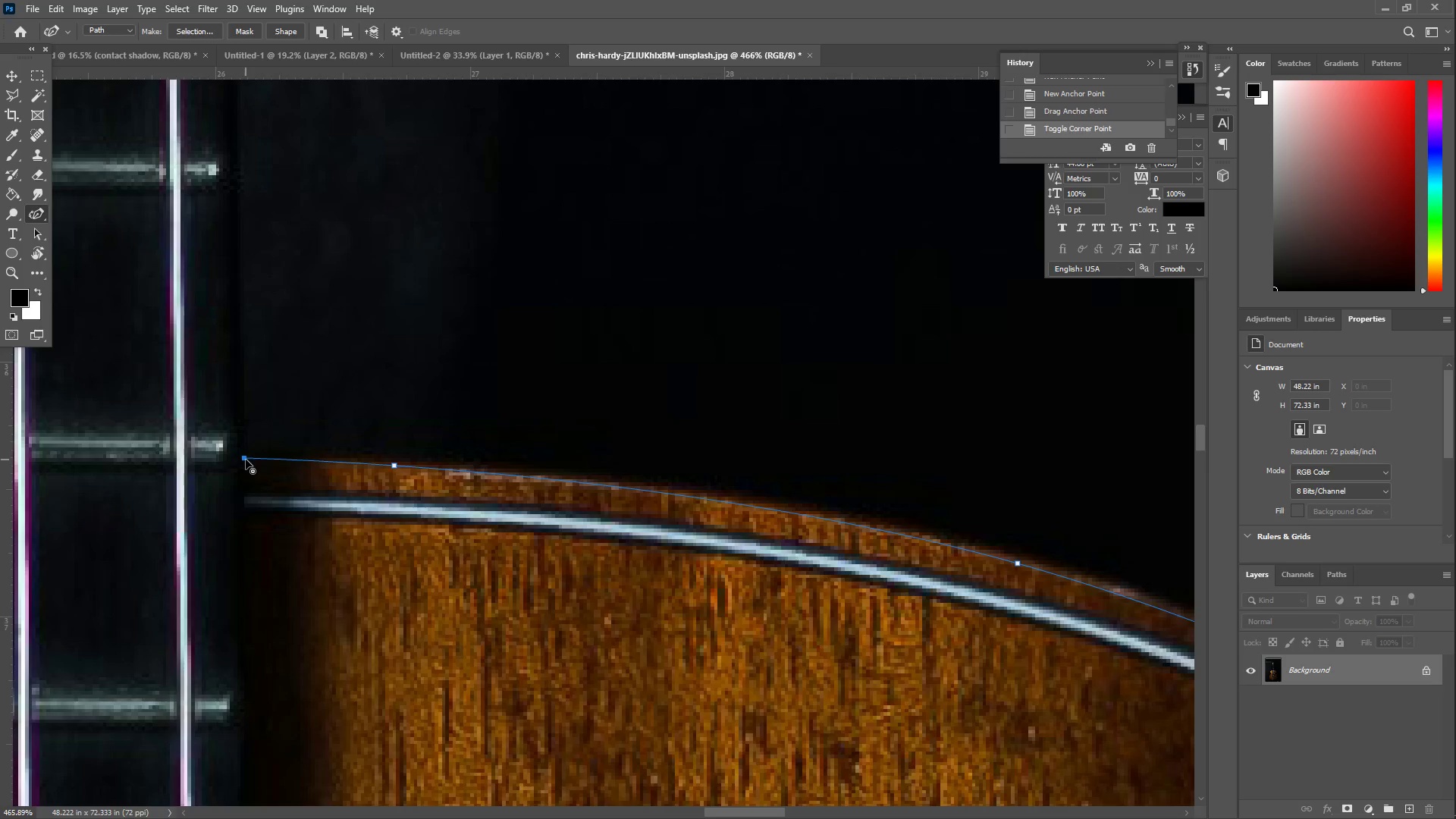 
hold_key(key=Space, duration=0.69)
 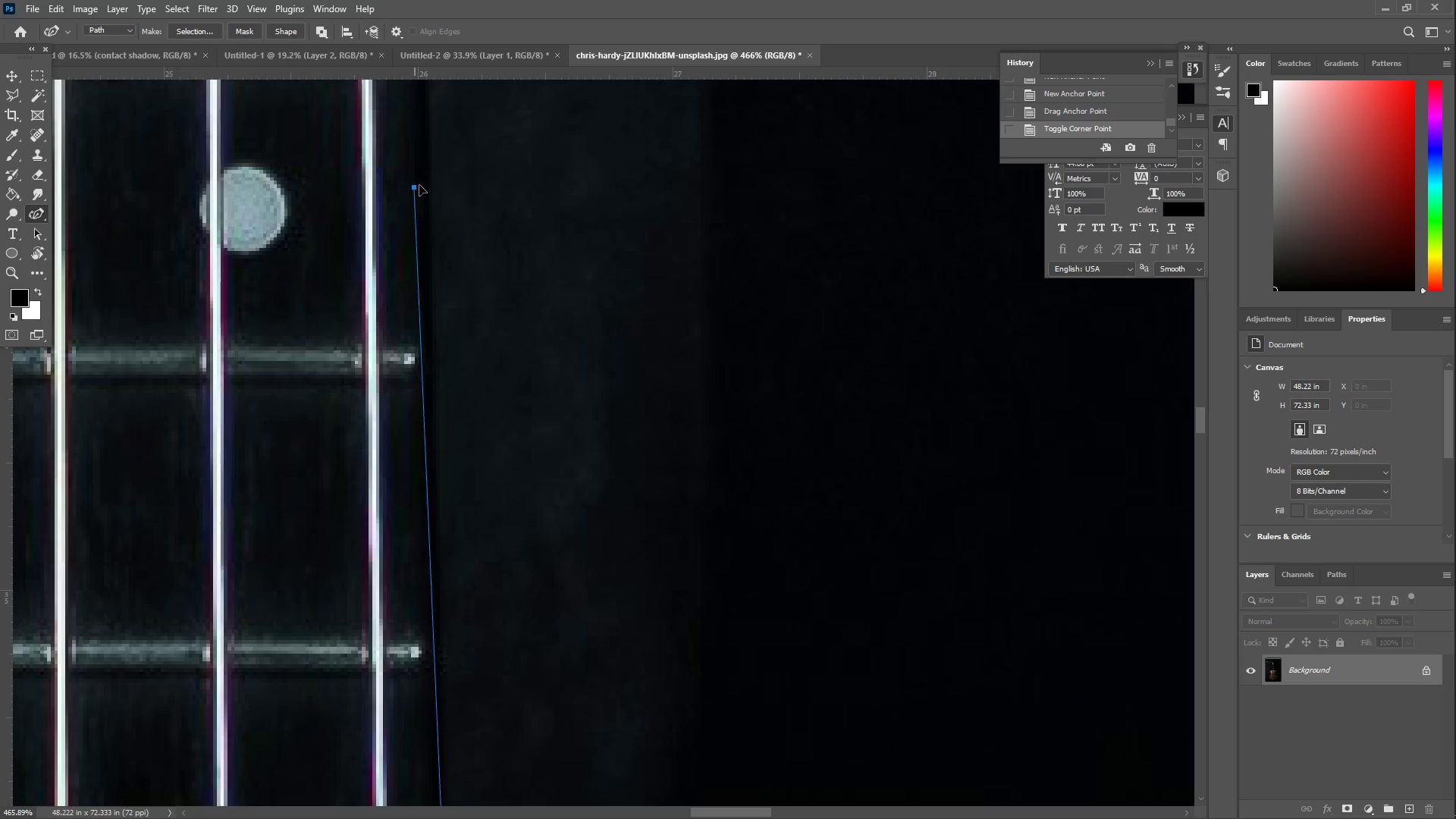 
left_click_drag(start_coordinate=[206, 331], to_coordinate=[408, 813])
 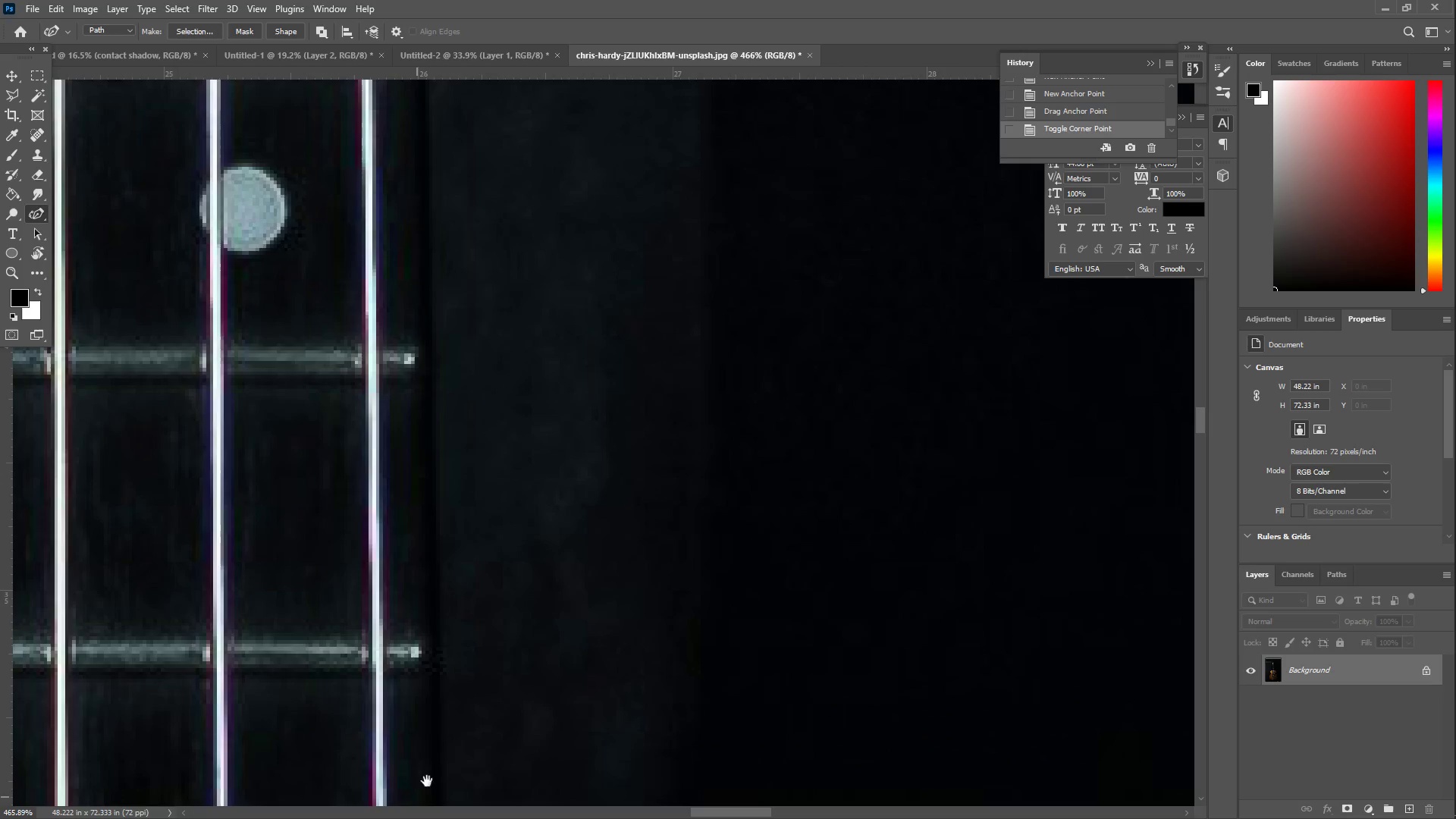 
hold_key(key=Space, duration=1.92)
 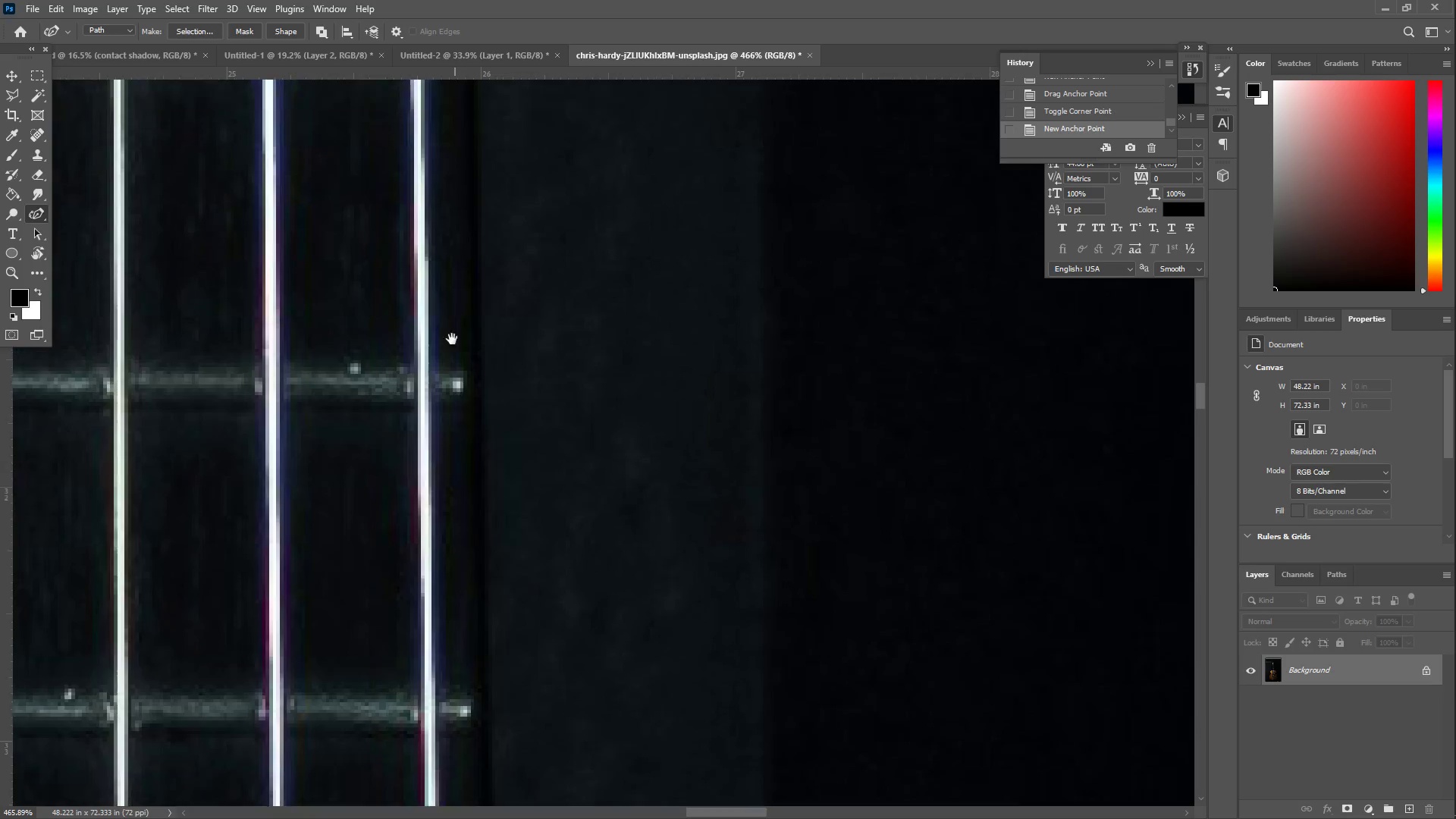 
left_click_drag(start_coordinate=[455, 290], to_coordinate=[430, 178])
 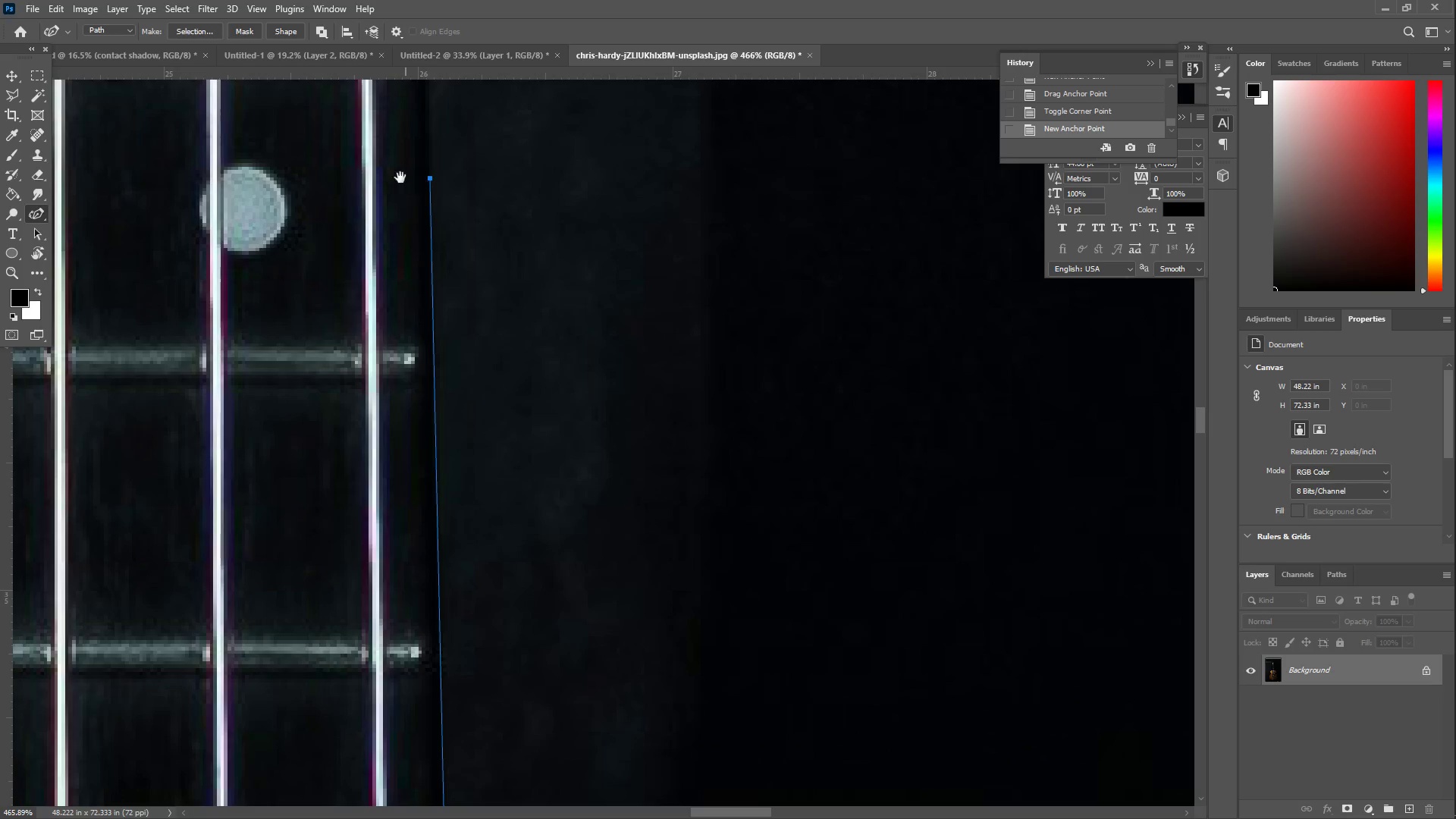 
left_click_drag(start_coordinate=[396, 184], to_coordinate=[465, 818])
 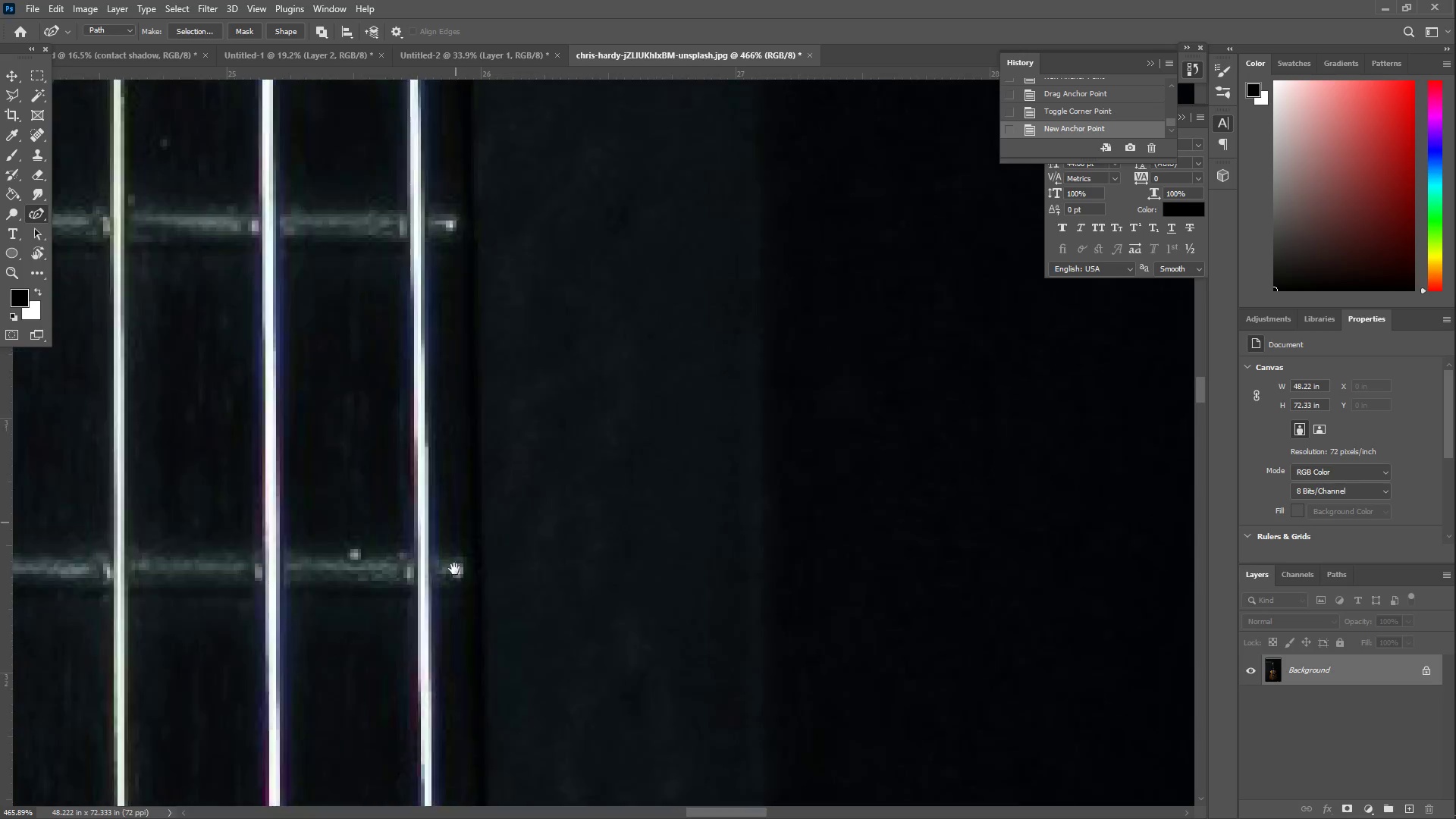 
hold_key(key=Space, duration=1.22)
 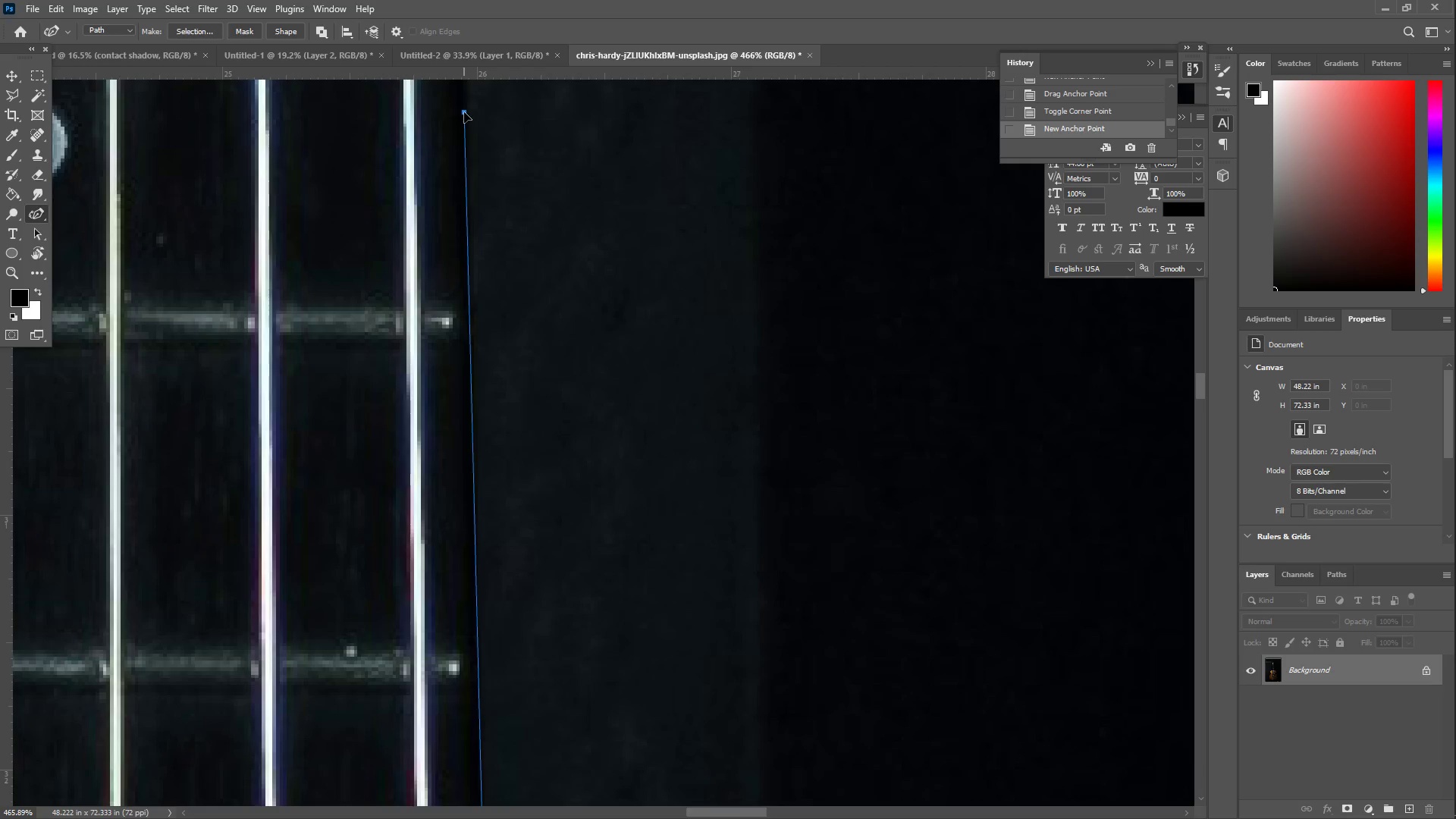 
left_click_drag(start_coordinate=[462, 290], to_coordinate=[452, 596])
 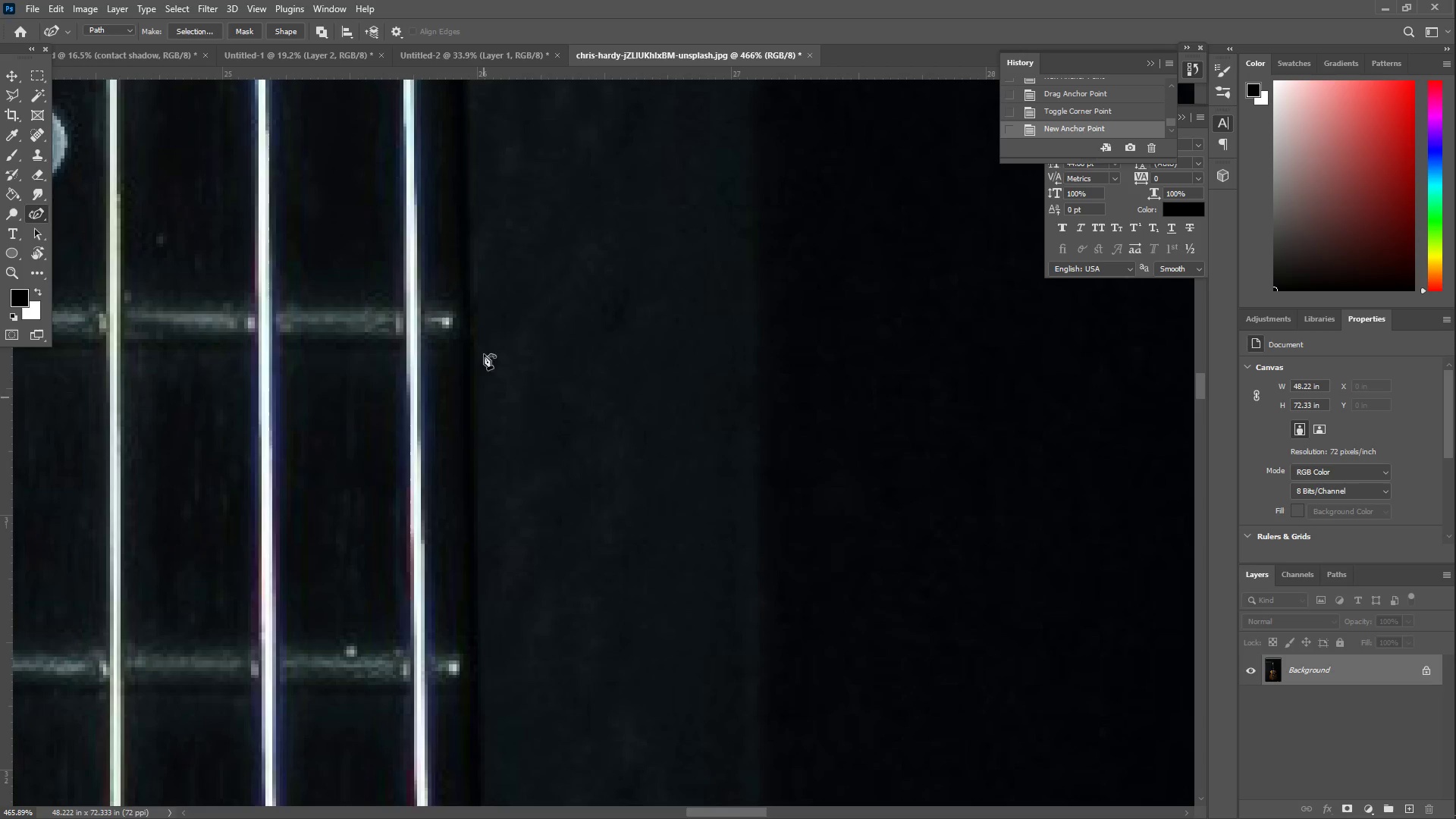 
left_click_drag(start_coordinate=[465, 143], to_coordinate=[464, 111])
 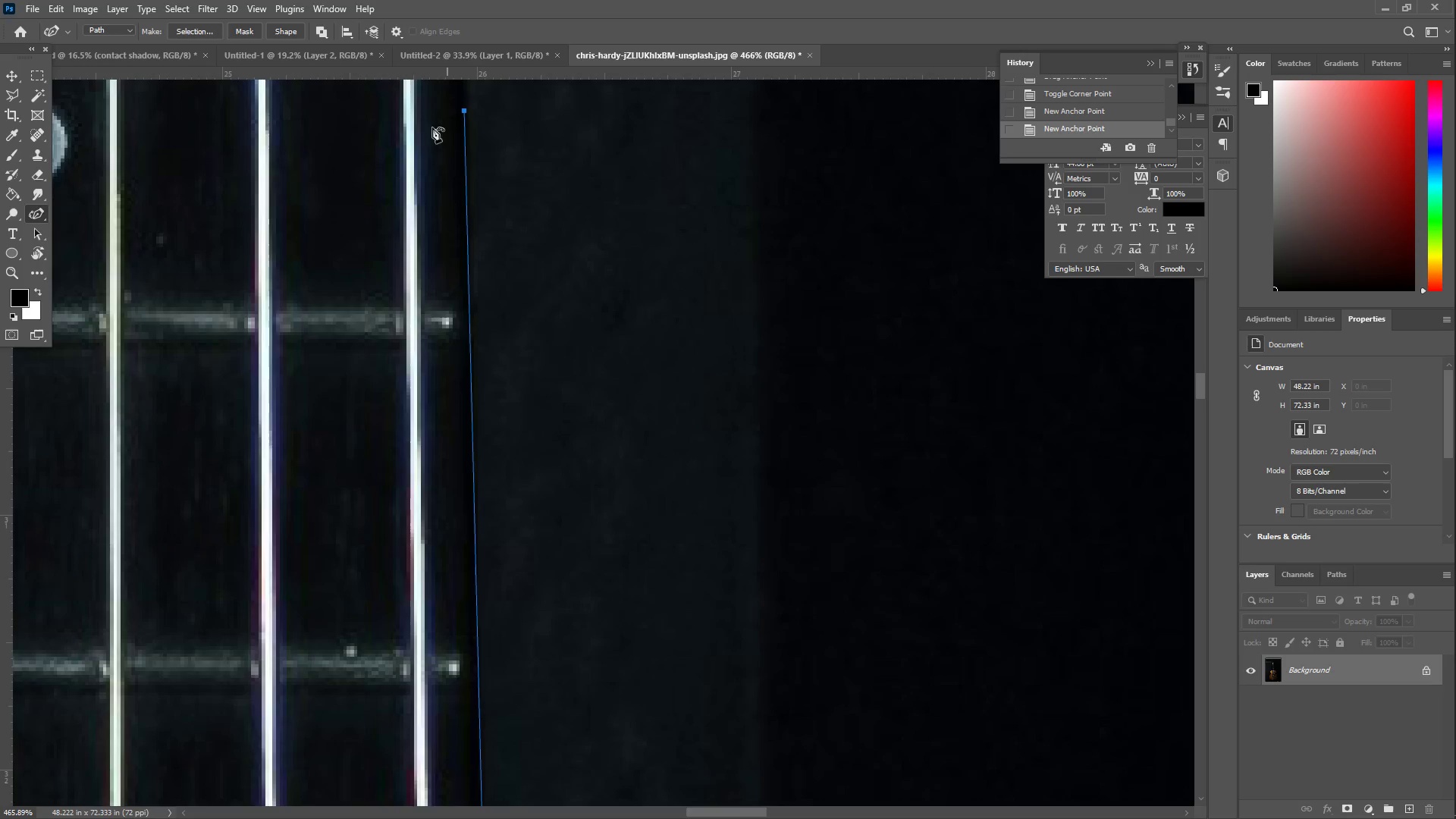 
hold_key(key=Space, duration=0.69)
 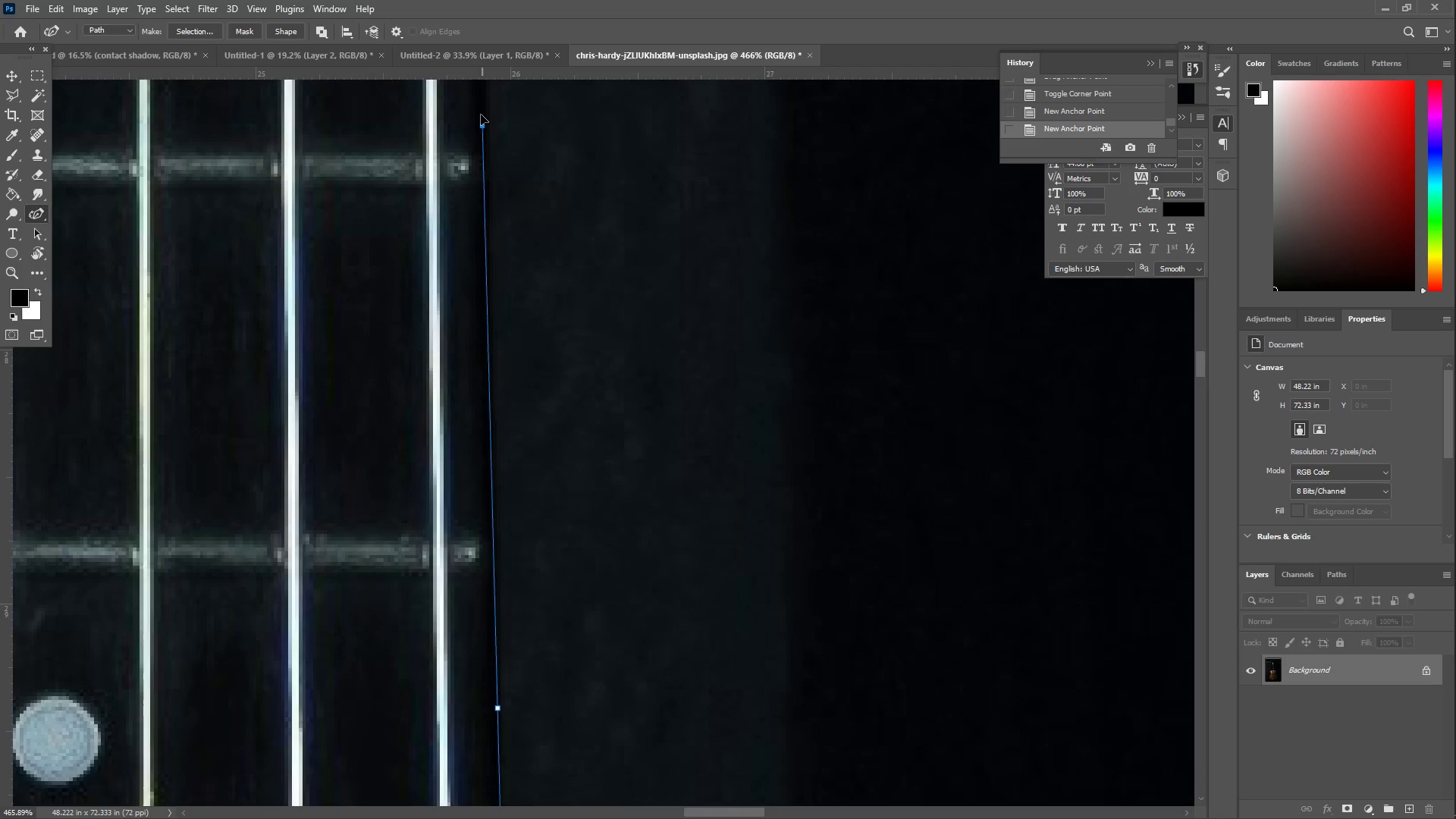 
left_click_drag(start_coordinate=[412, 142], to_coordinate=[445, 739])
 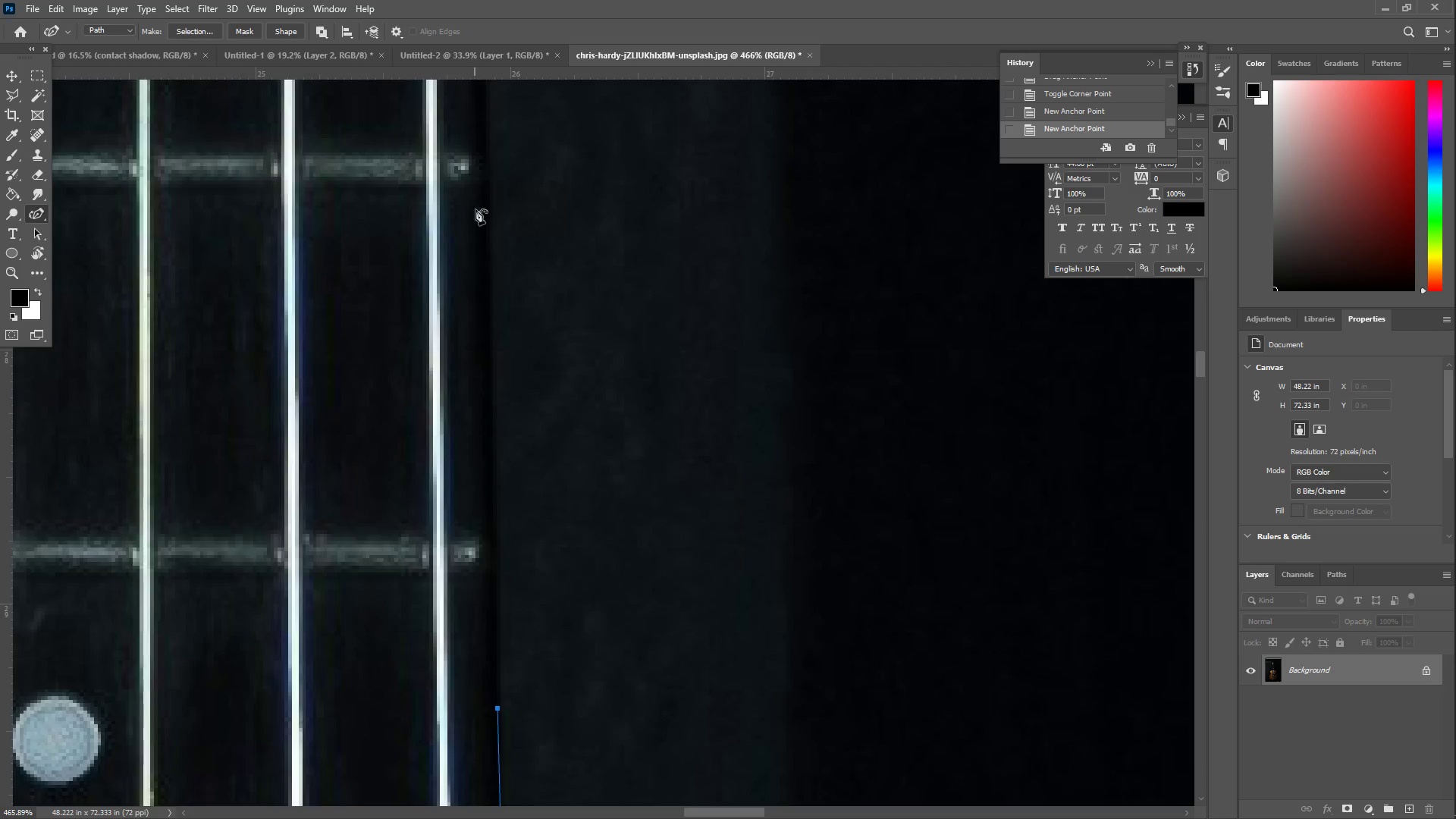 
left_click_drag(start_coordinate=[486, 155], to_coordinate=[482, 101])
 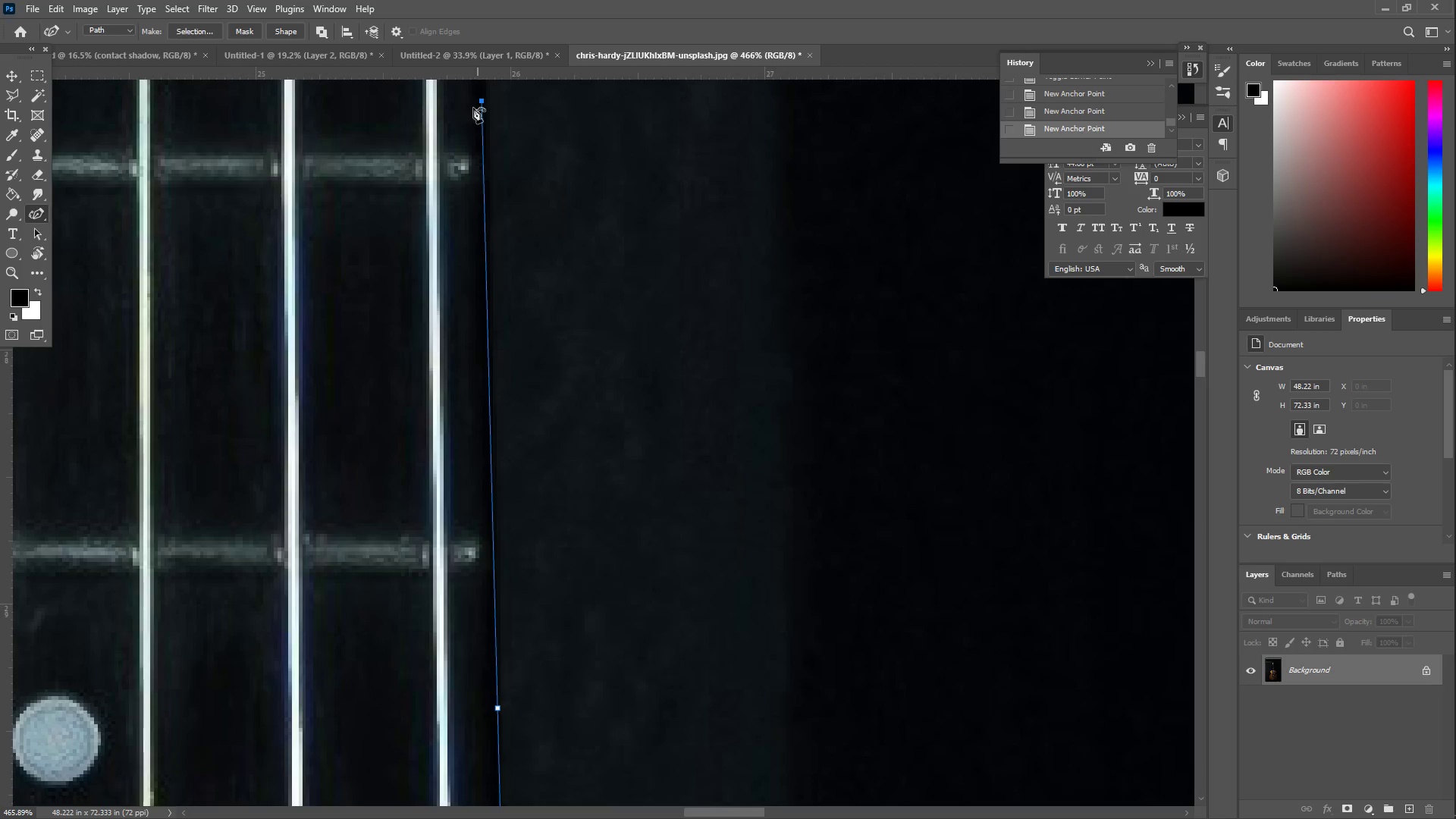 
hold_key(key=Space, duration=0.69)
 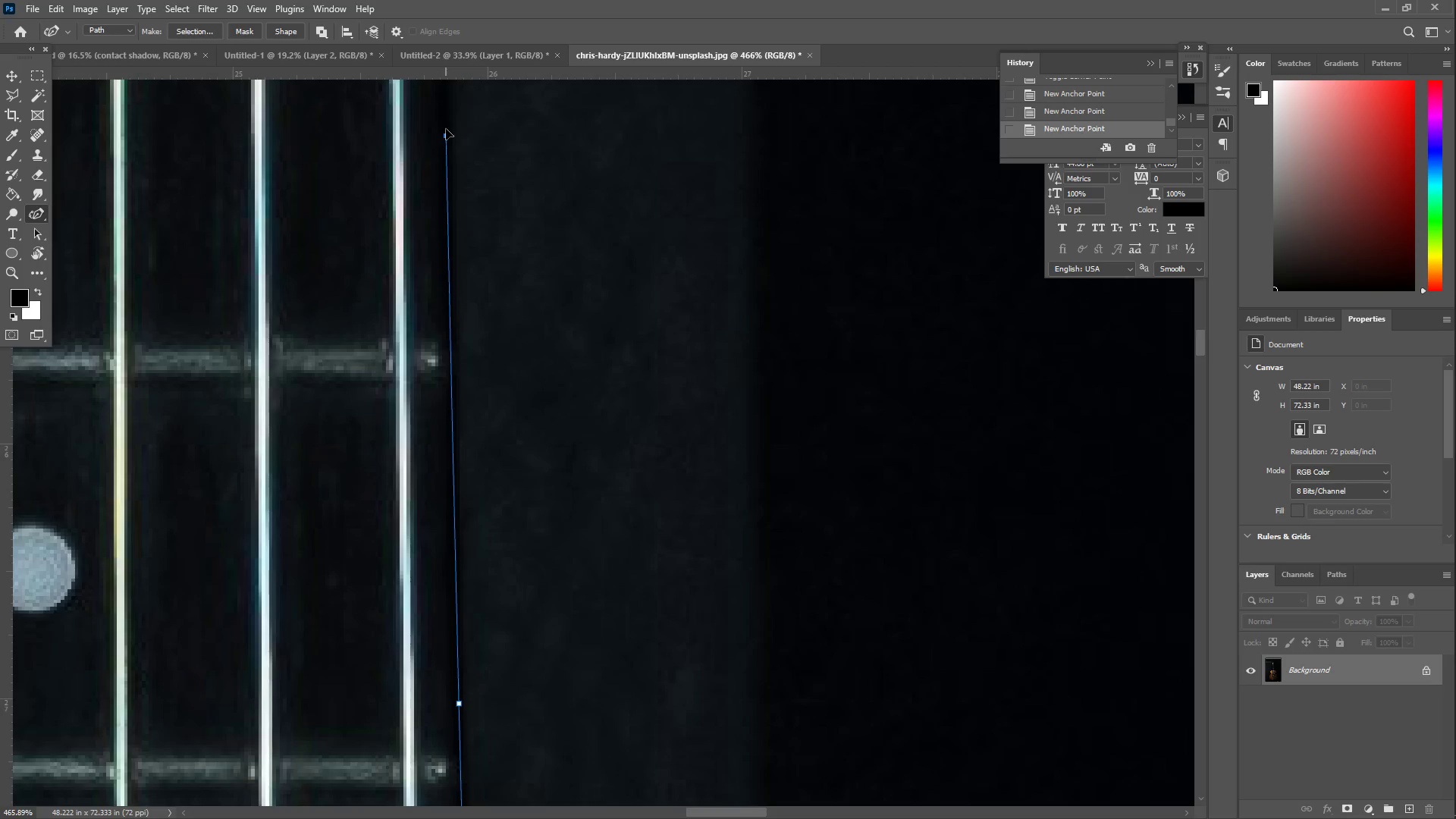 
left_click_drag(start_coordinate=[397, 138], to_coordinate=[375, 741])
 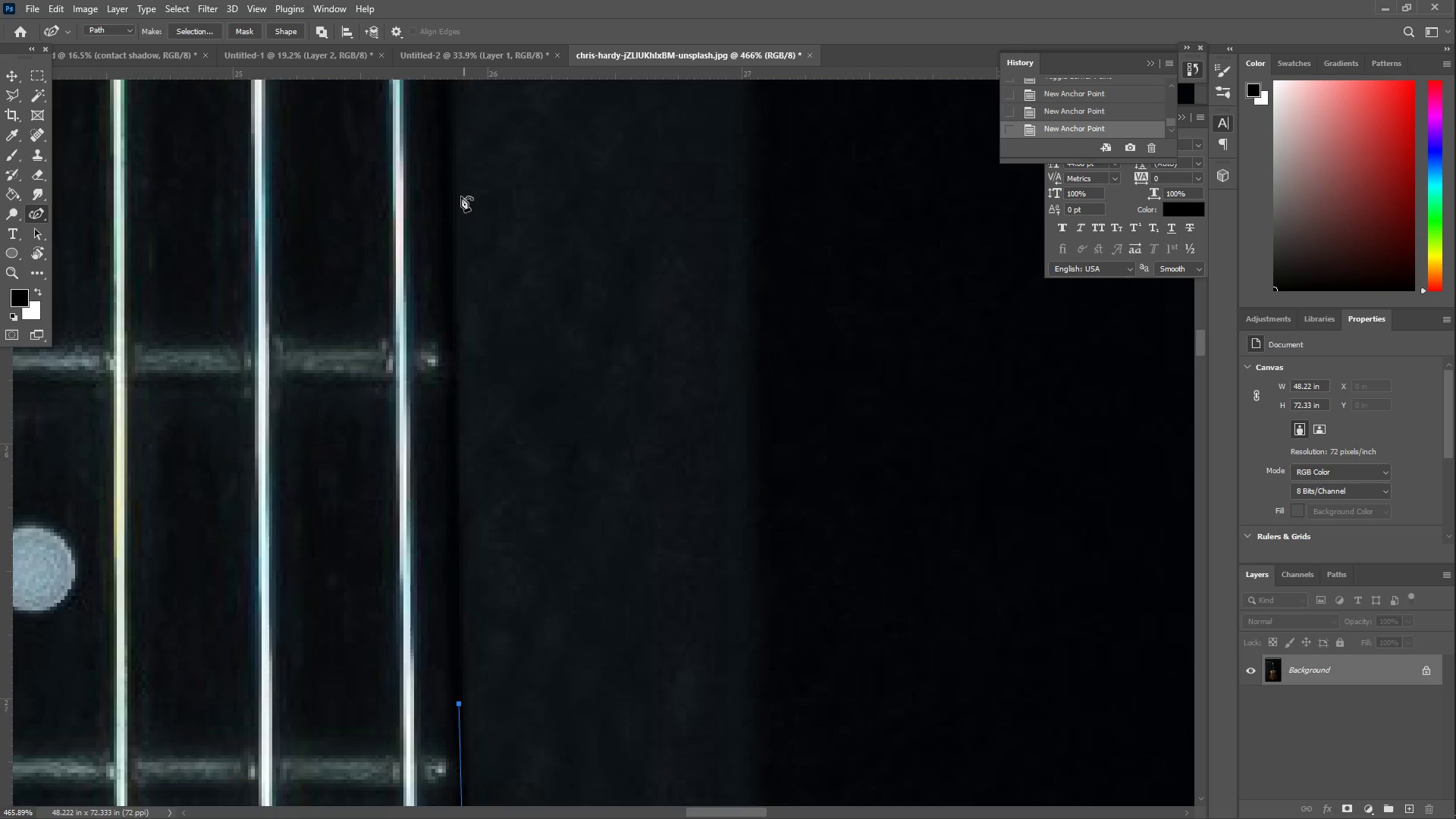 
left_click_drag(start_coordinate=[448, 165], to_coordinate=[448, 111])
 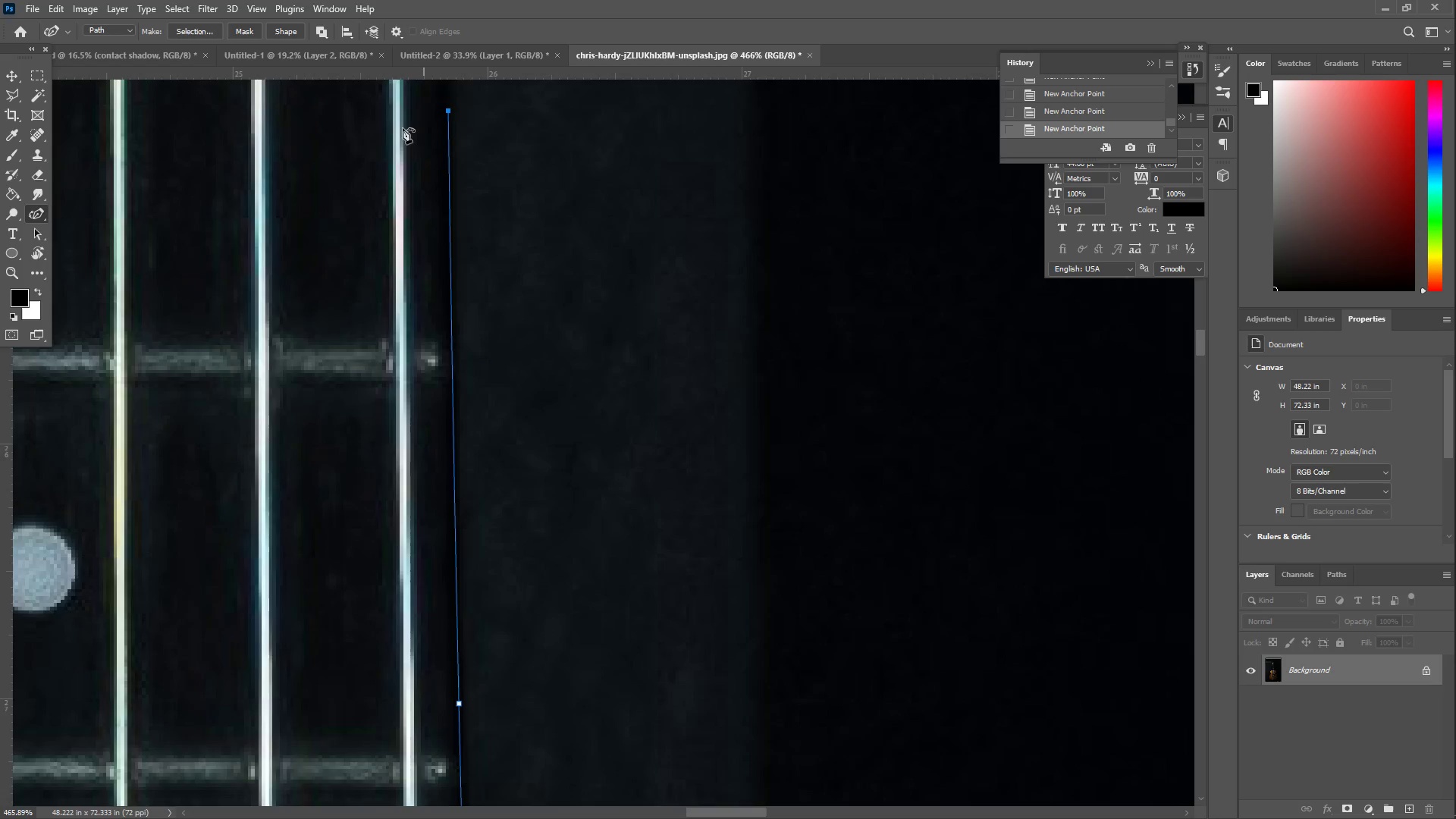 
hold_key(key=Space, duration=0.64)
 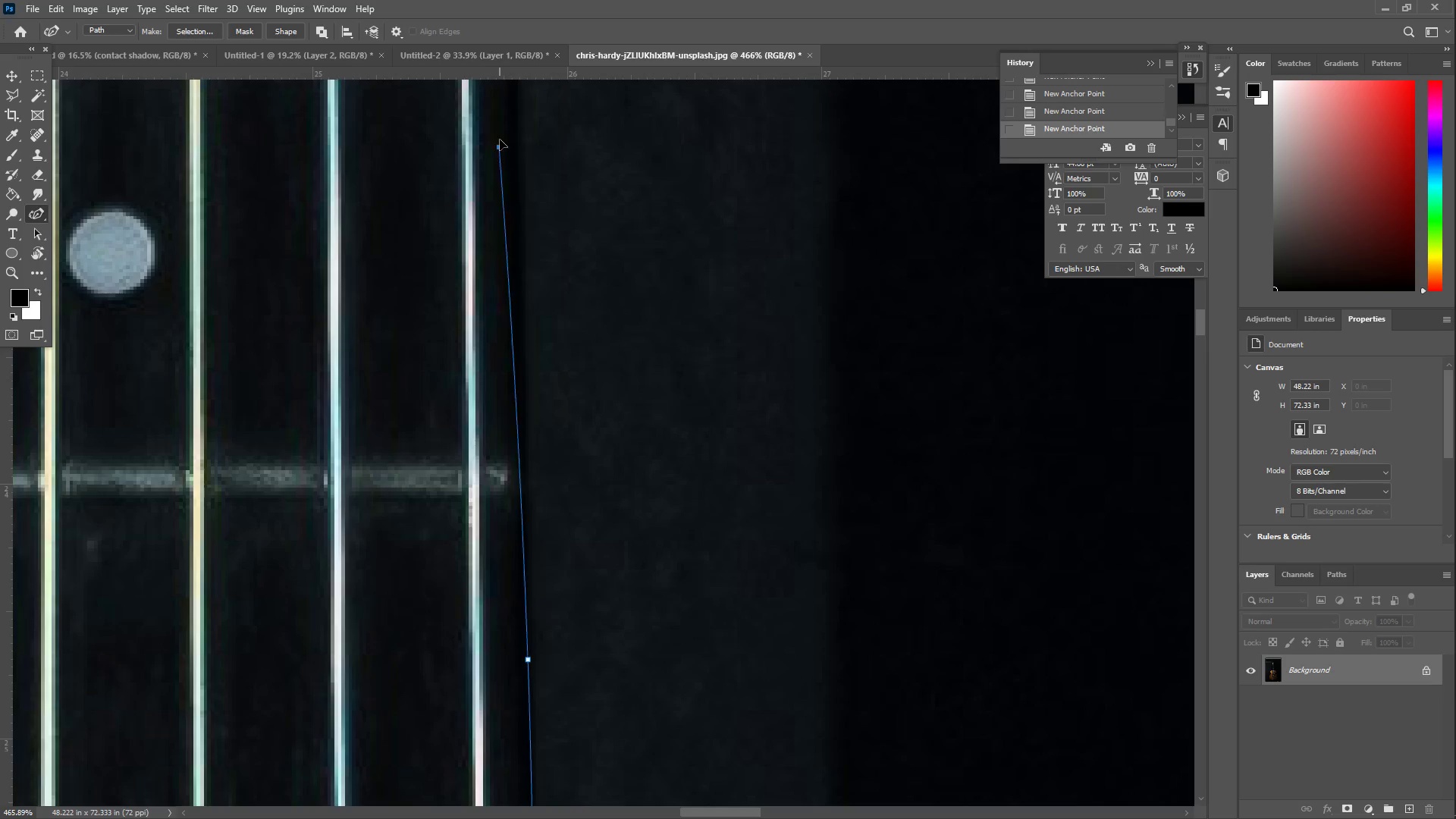 
left_click_drag(start_coordinate=[381, 131], to_coordinate=[460, 680])
 